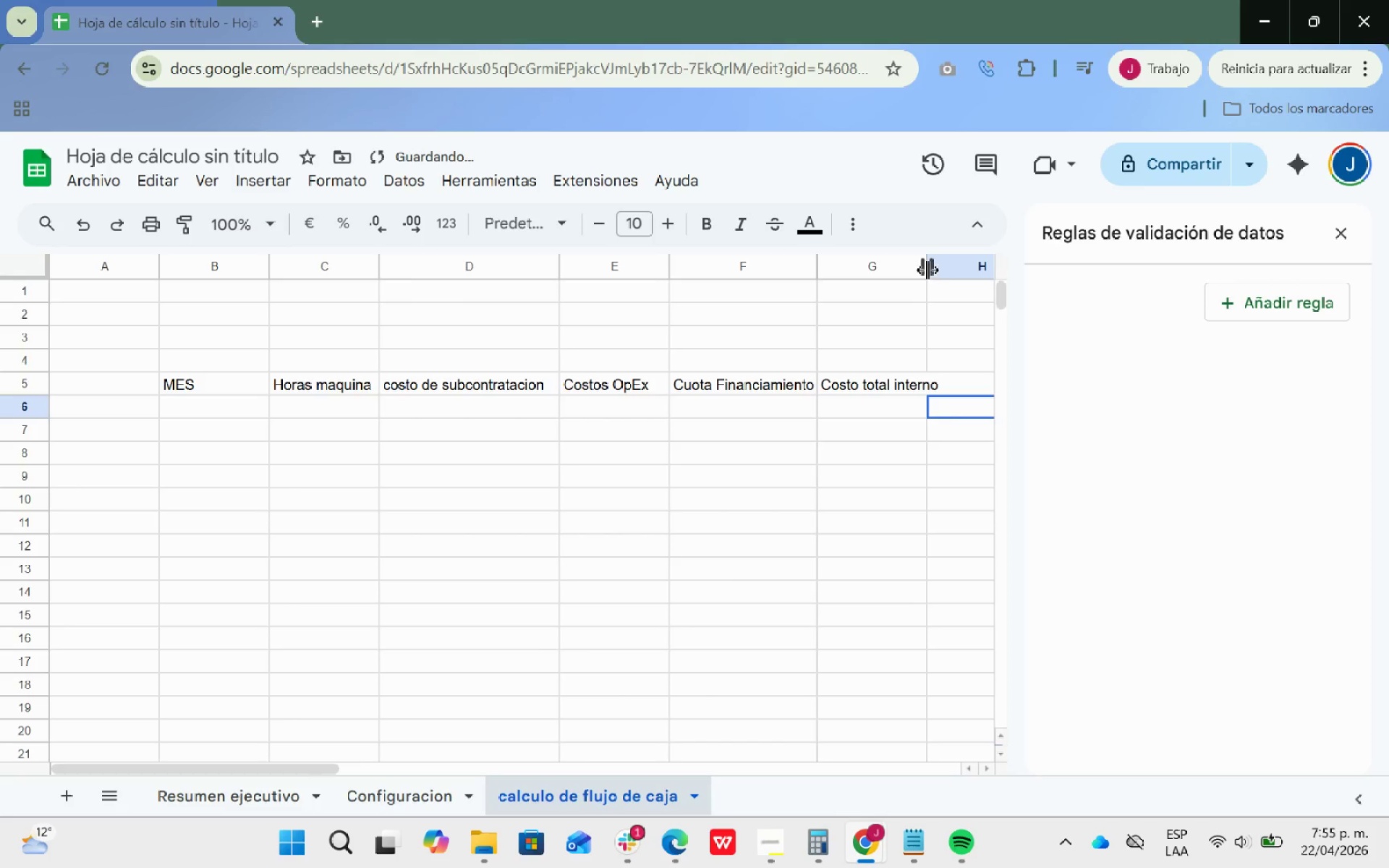 
double_click([926, 270])
 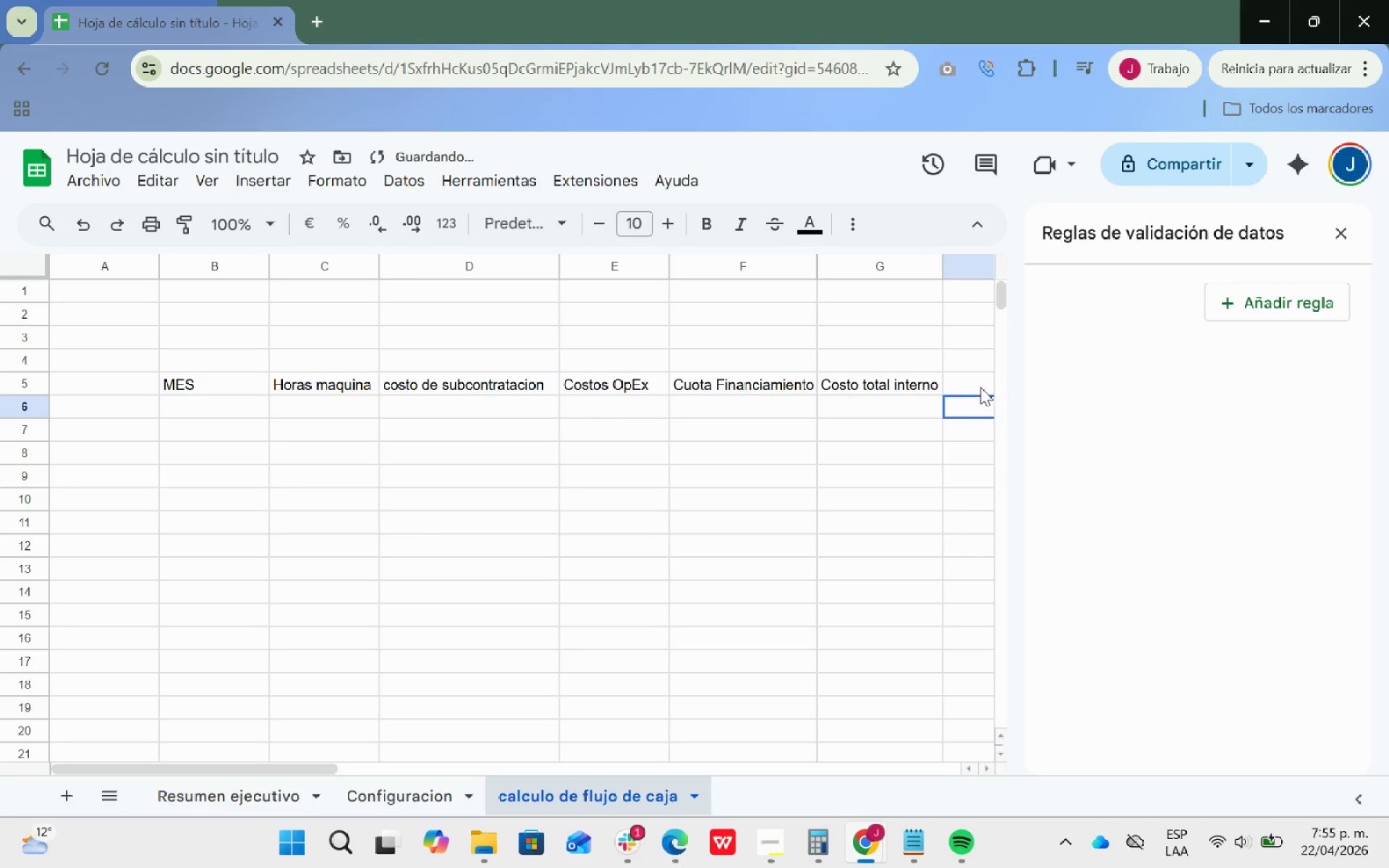 
left_click([976, 387])
 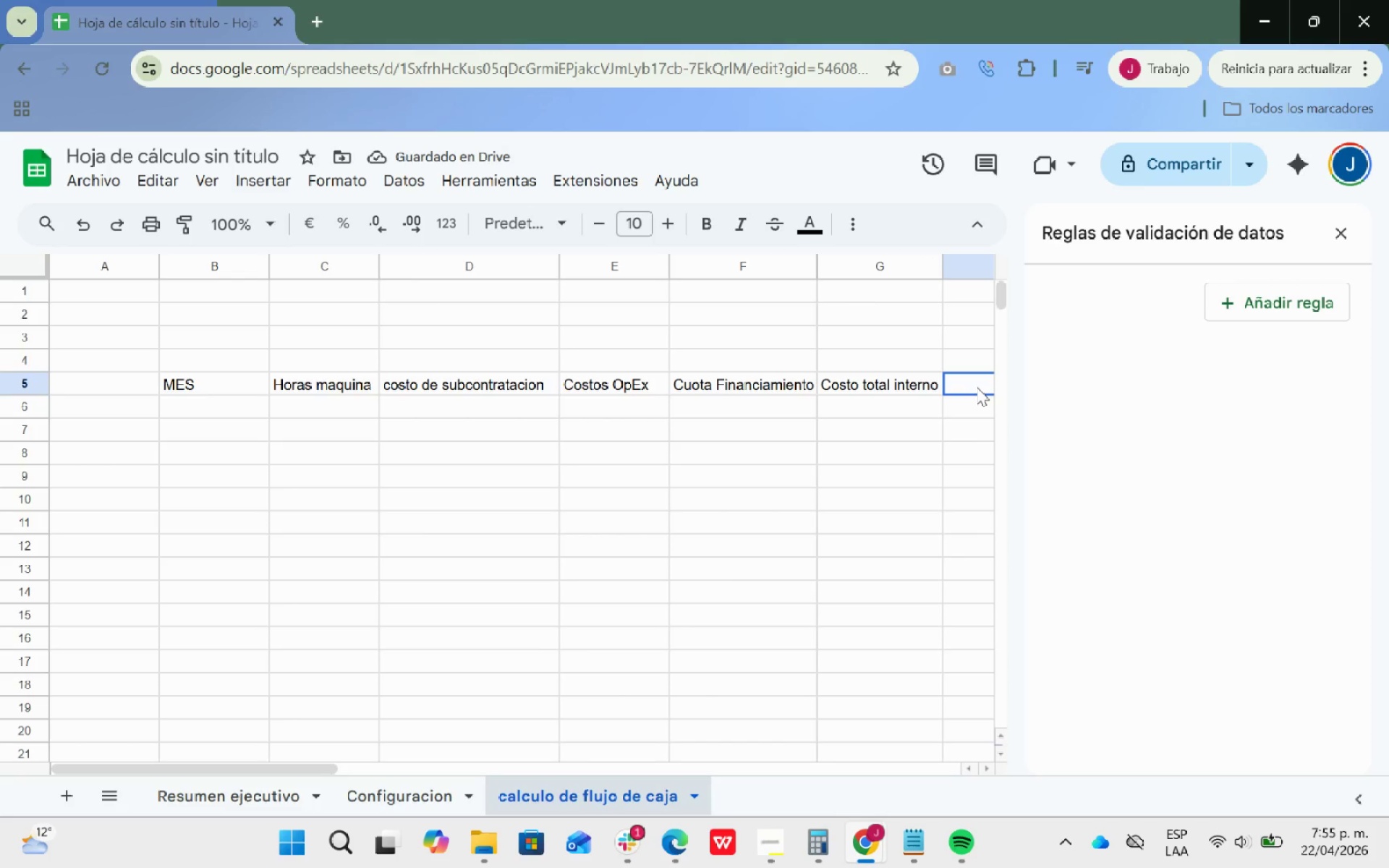 
type(Ag)
key(Backspace)
type(horro mensual)
 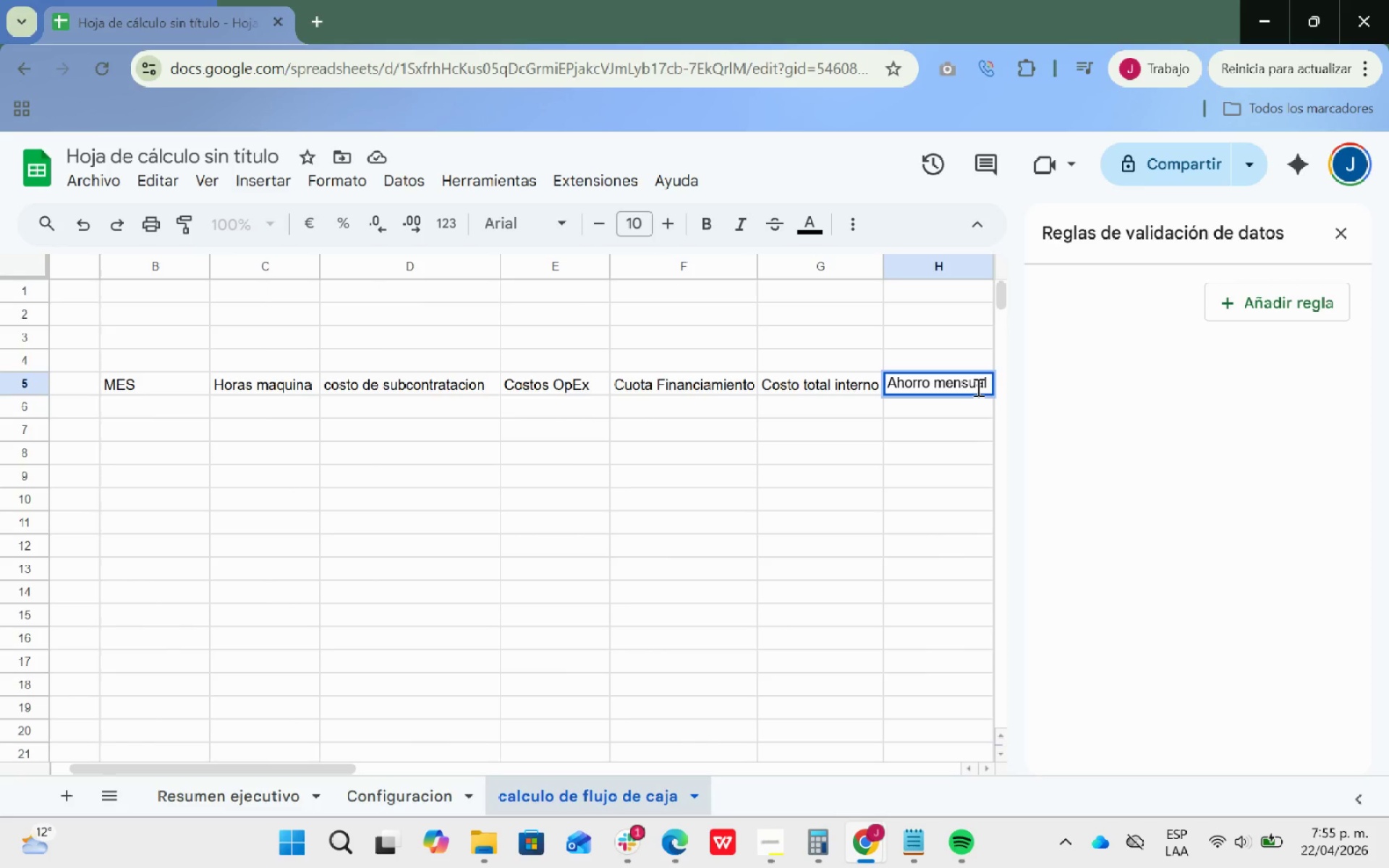 
key(ArrowRight)
 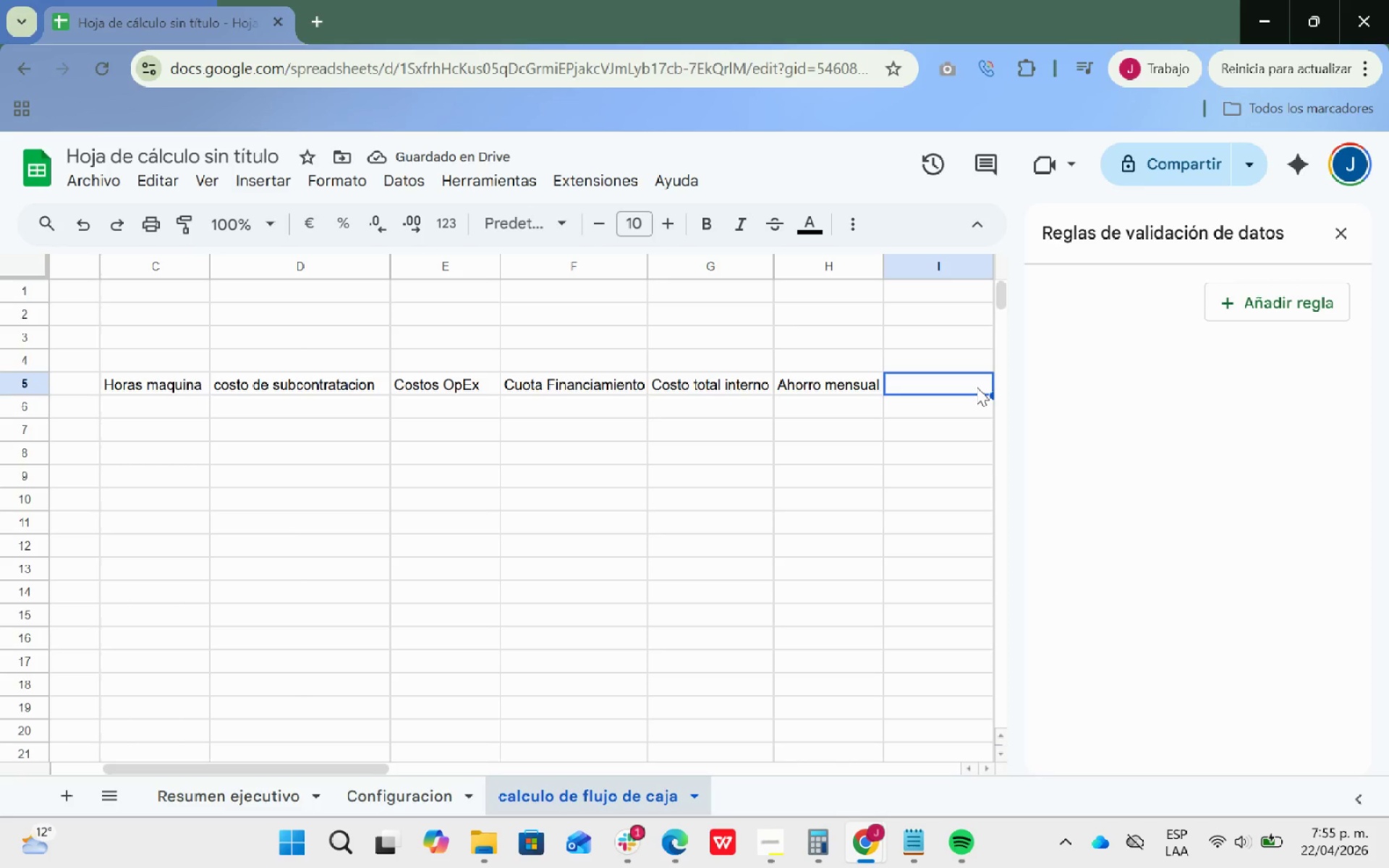 
key(CapsLock)
 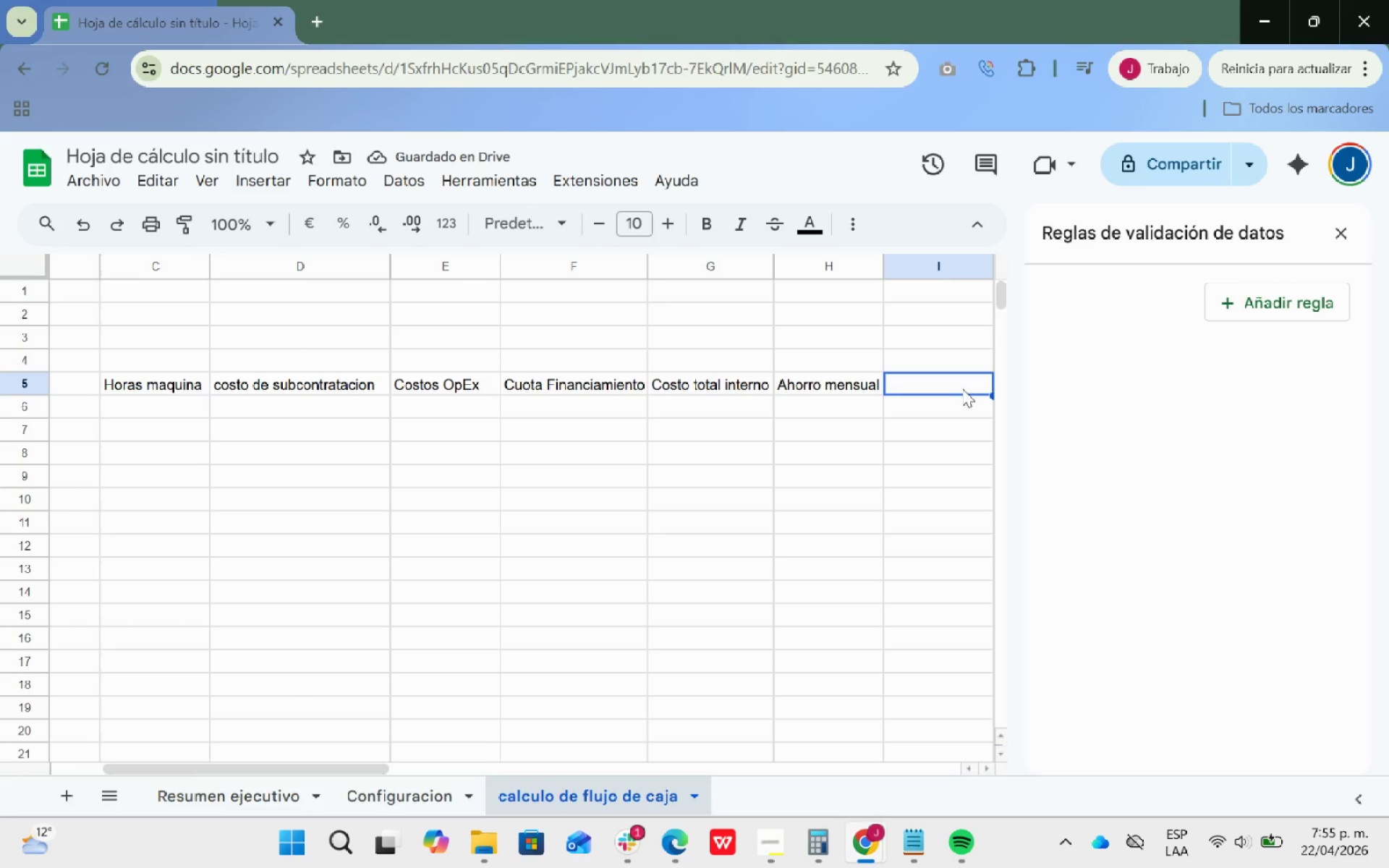 
double_click([961, 391])
 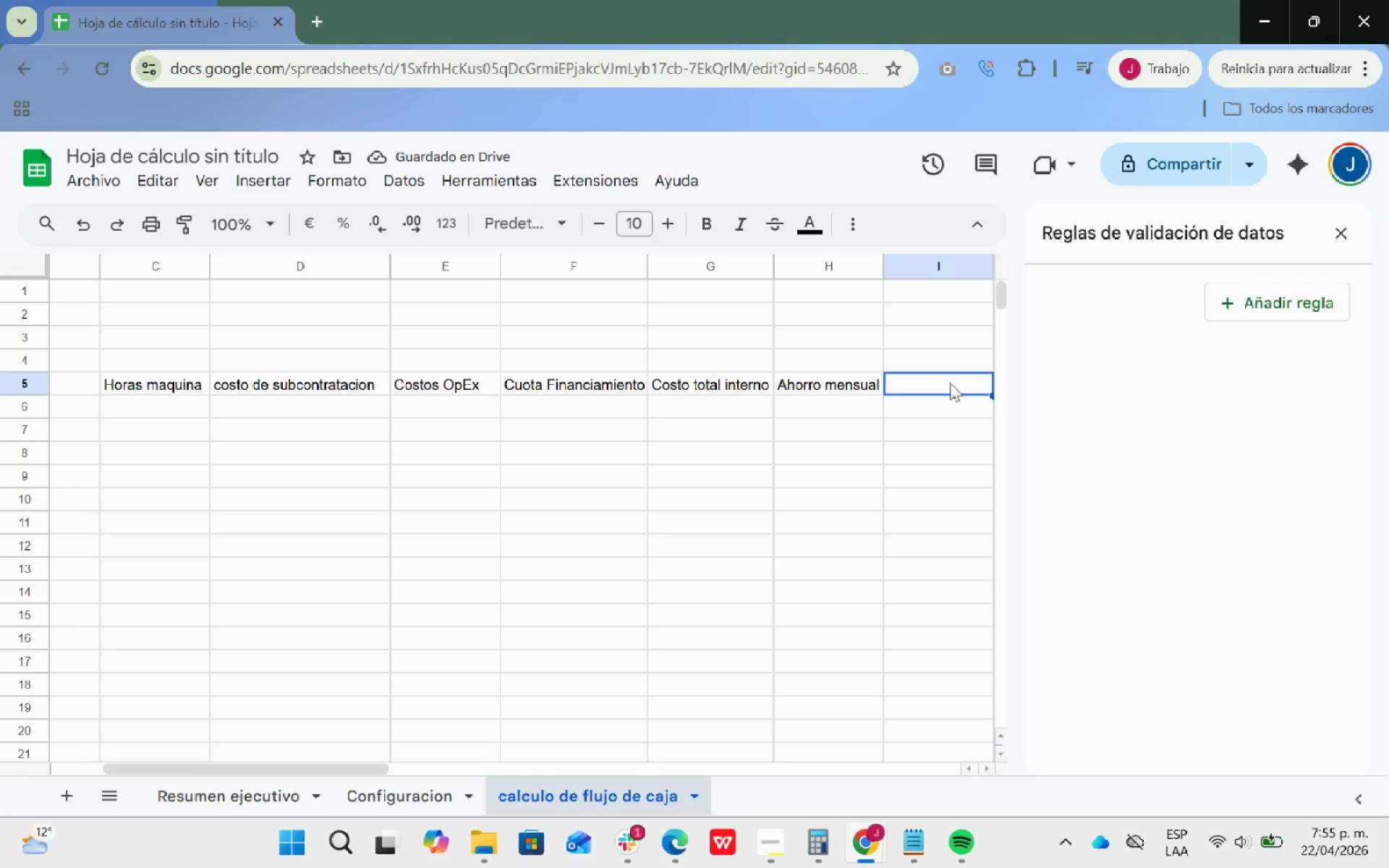 
double_click([950, 383])
 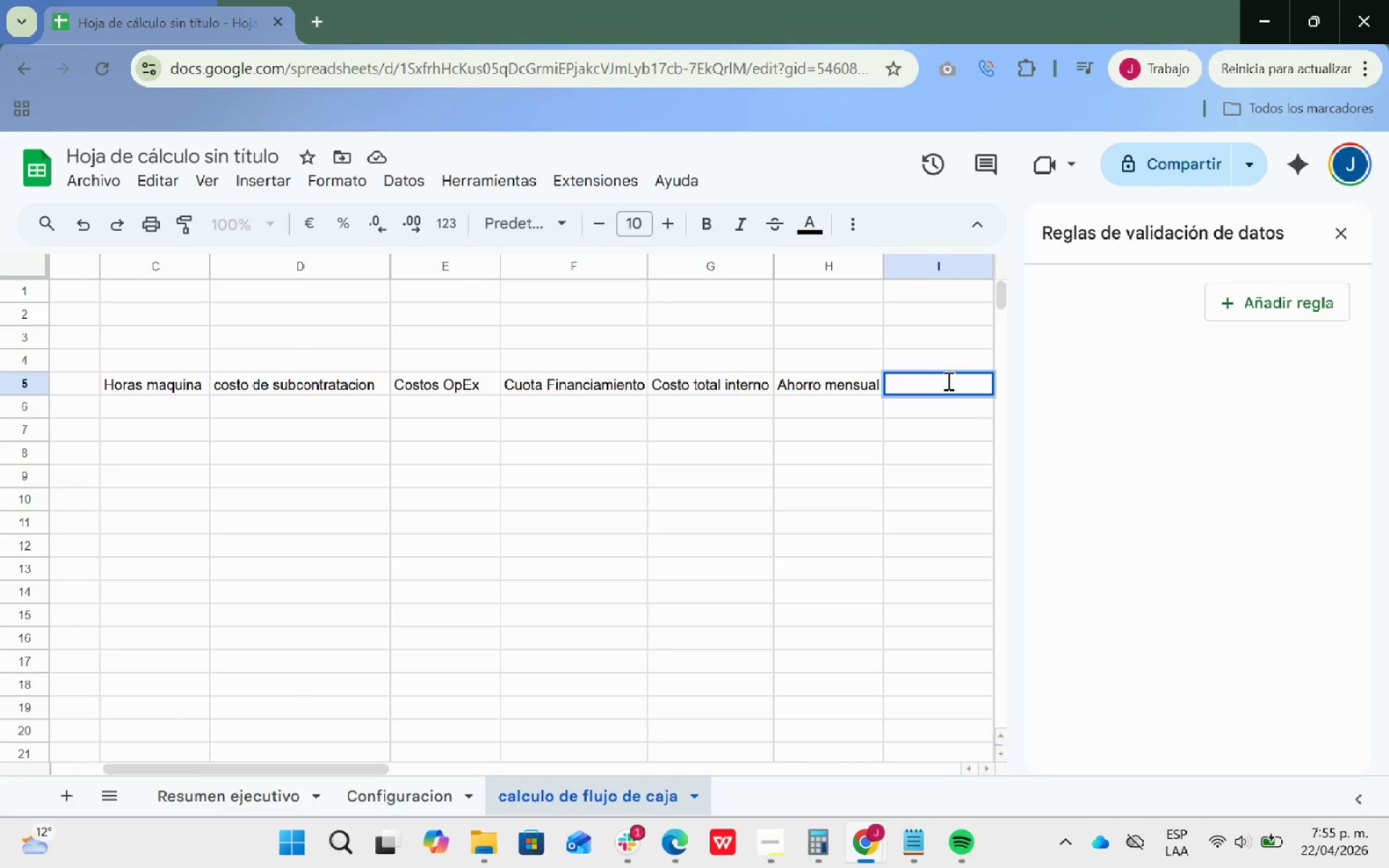 
type(Ahorro Acomulado)
 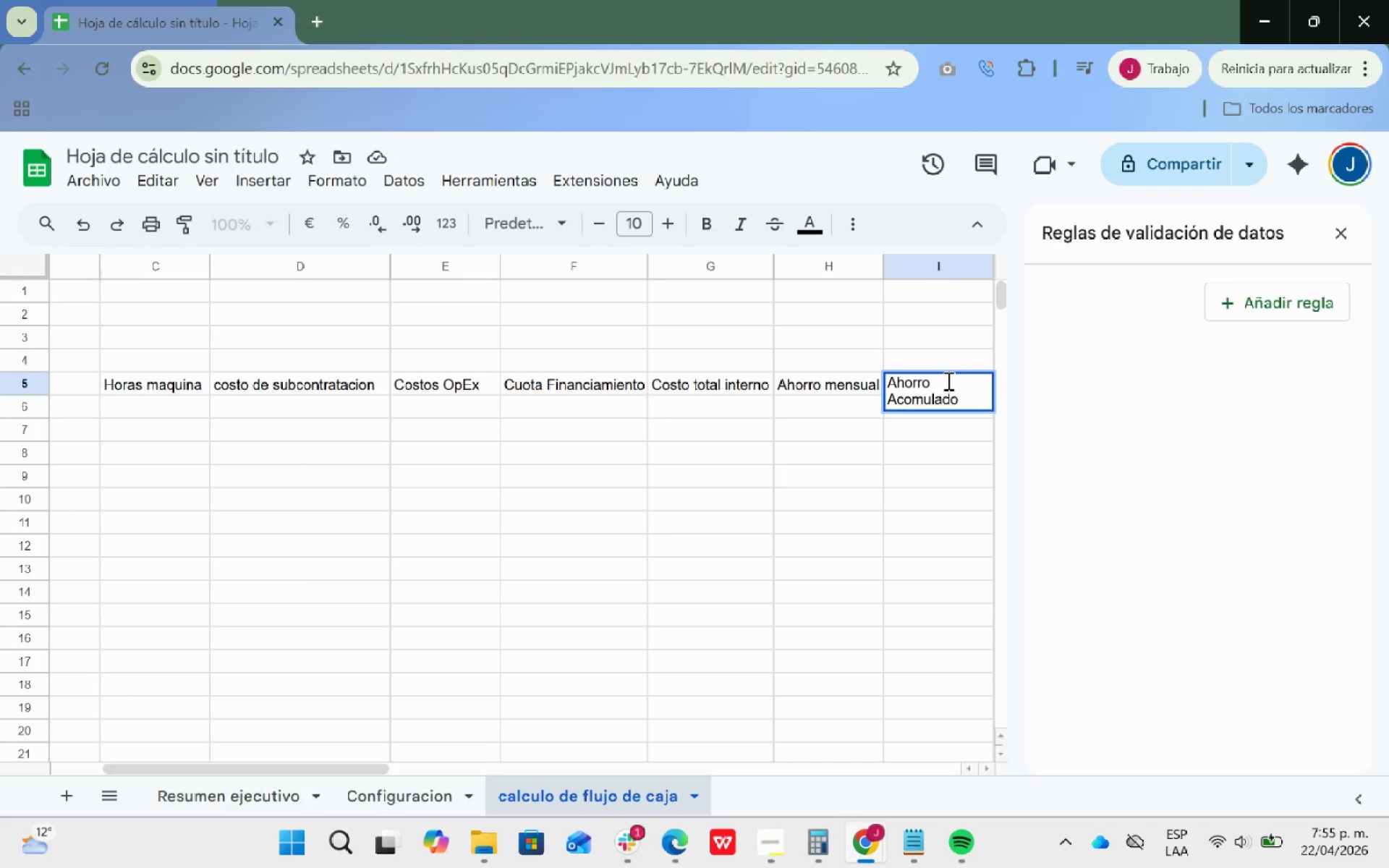 
key(Enter)
 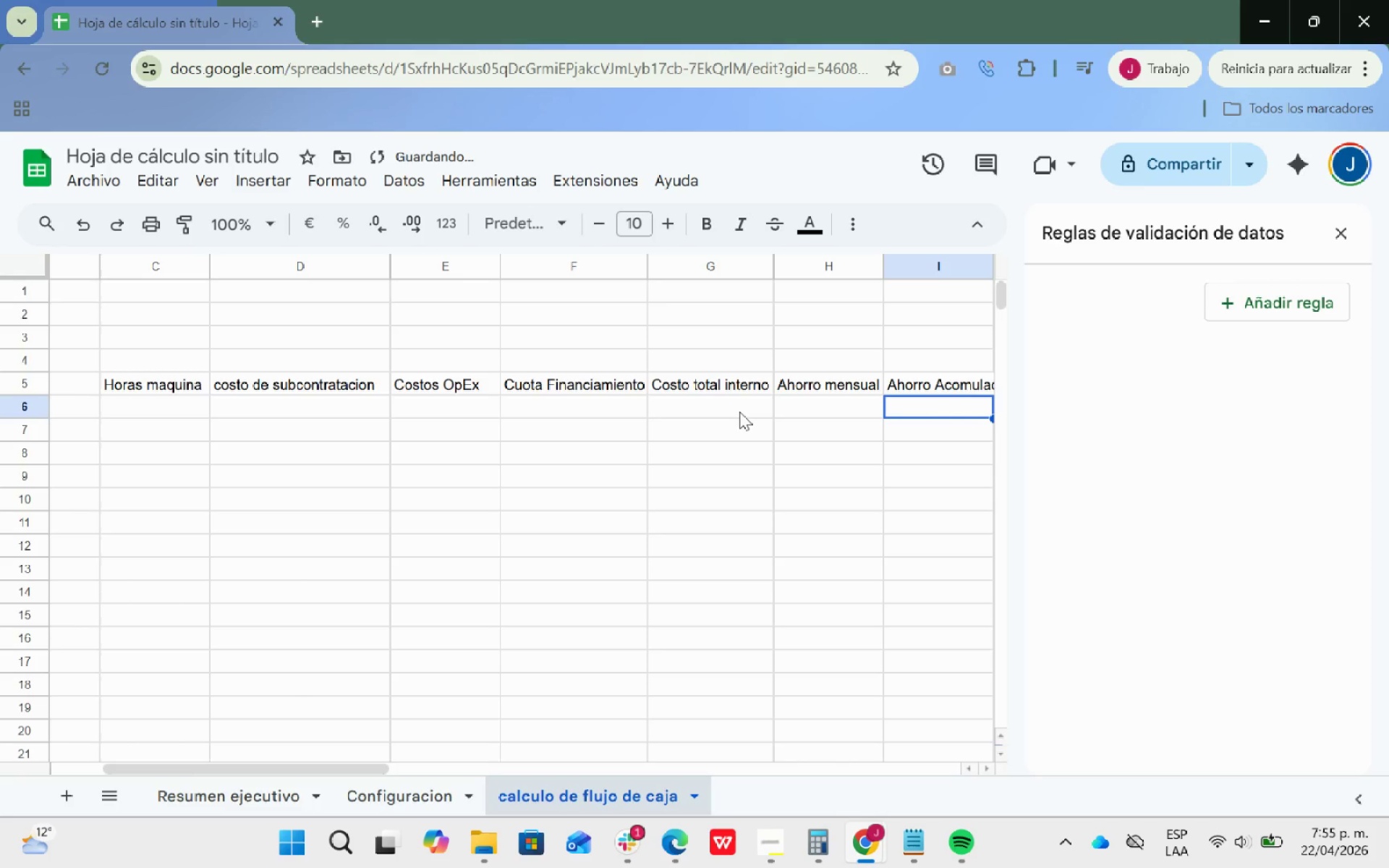 
key(ArrowUp)
 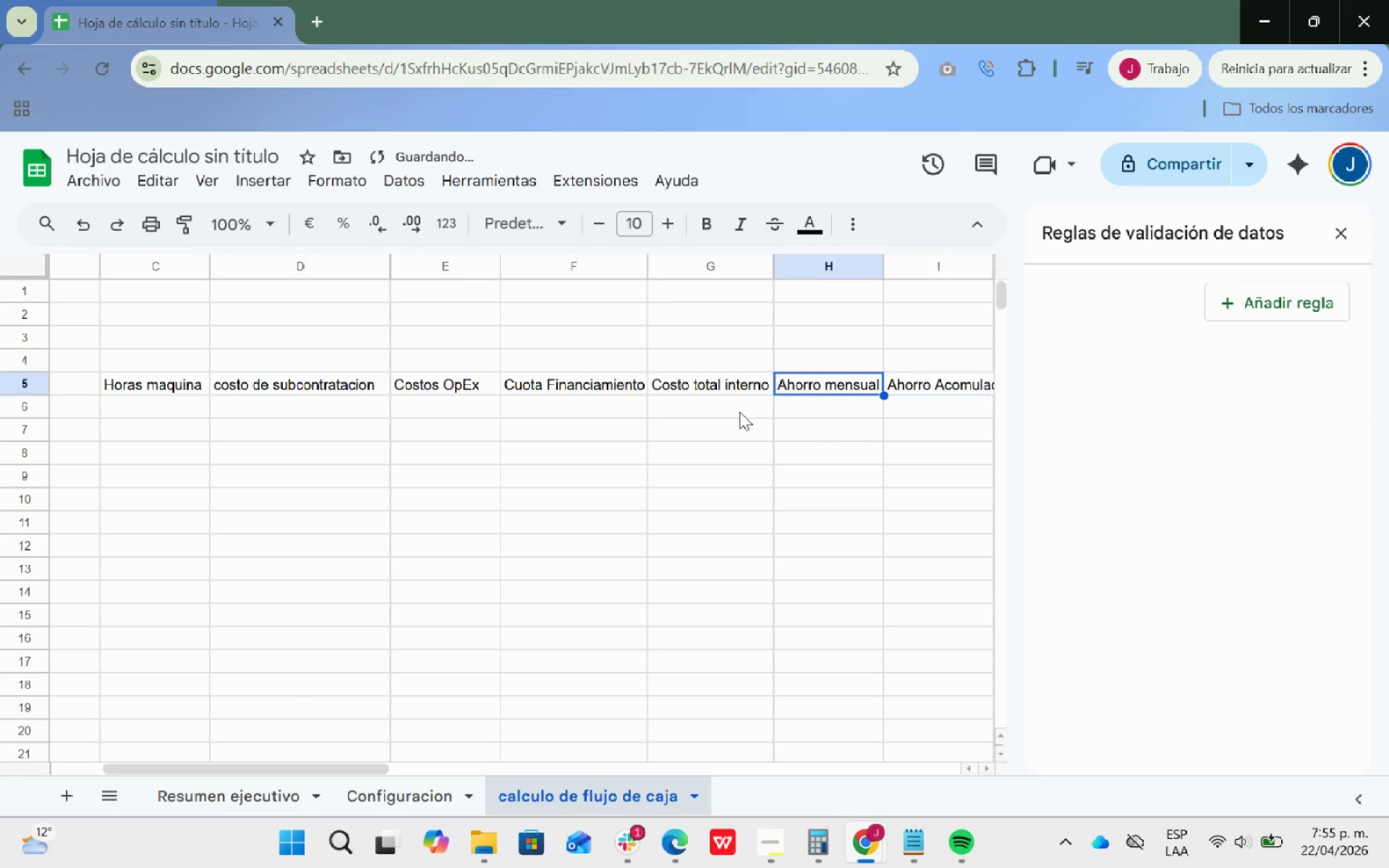 
hold_key(key=ArrowLeft, duration=0.84)
 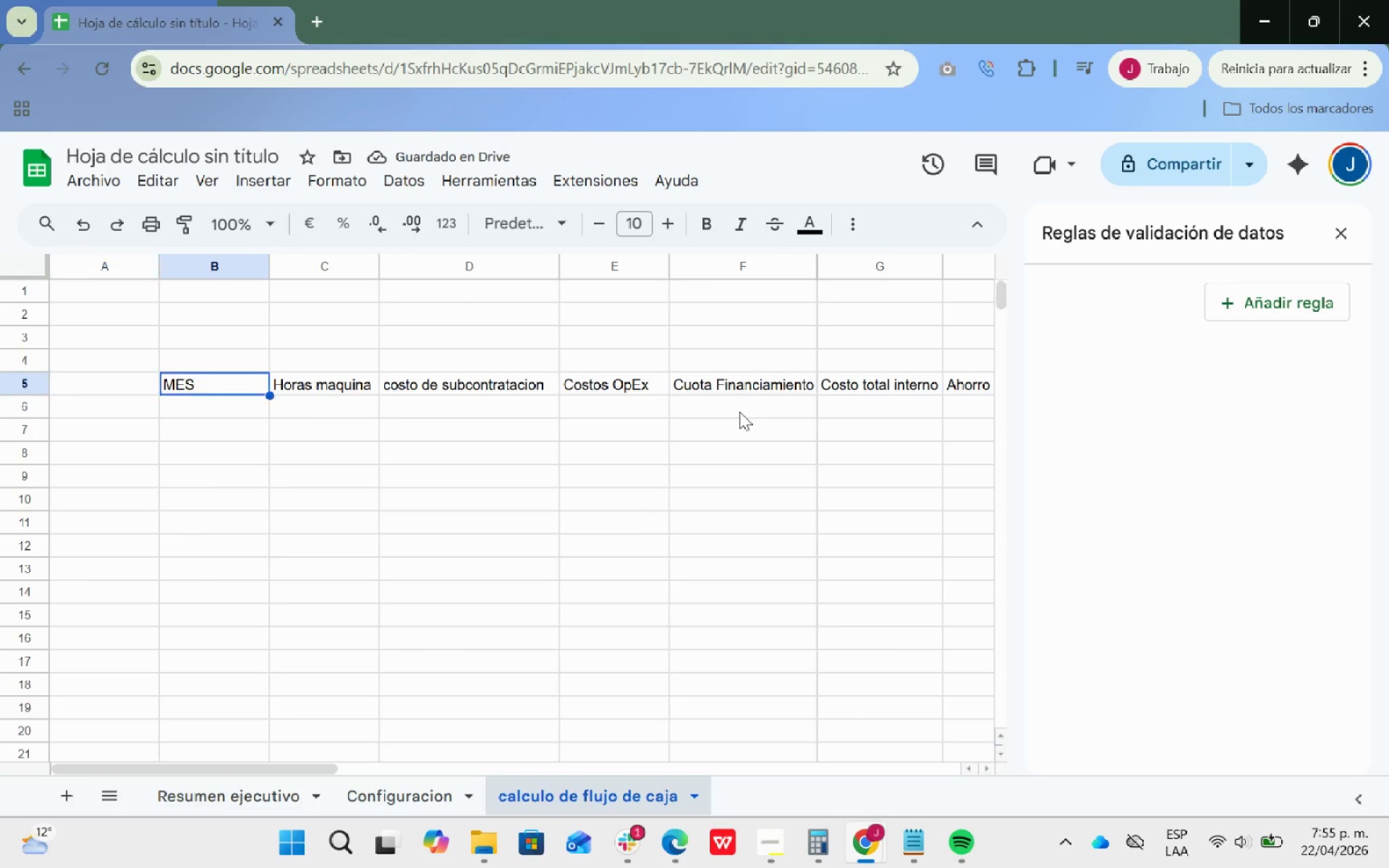 
key(ArrowRight)
 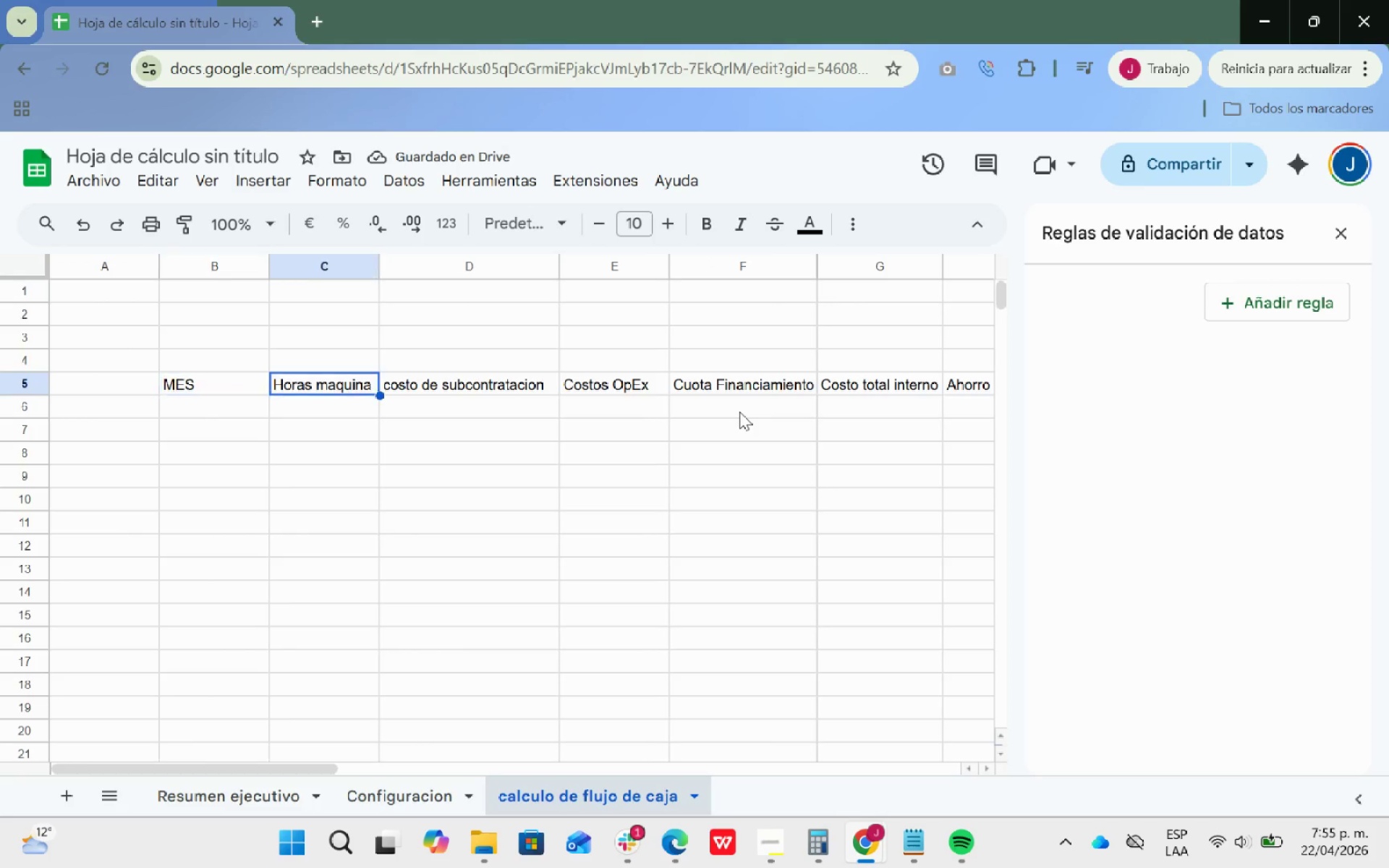 
key(ArrowRight)
 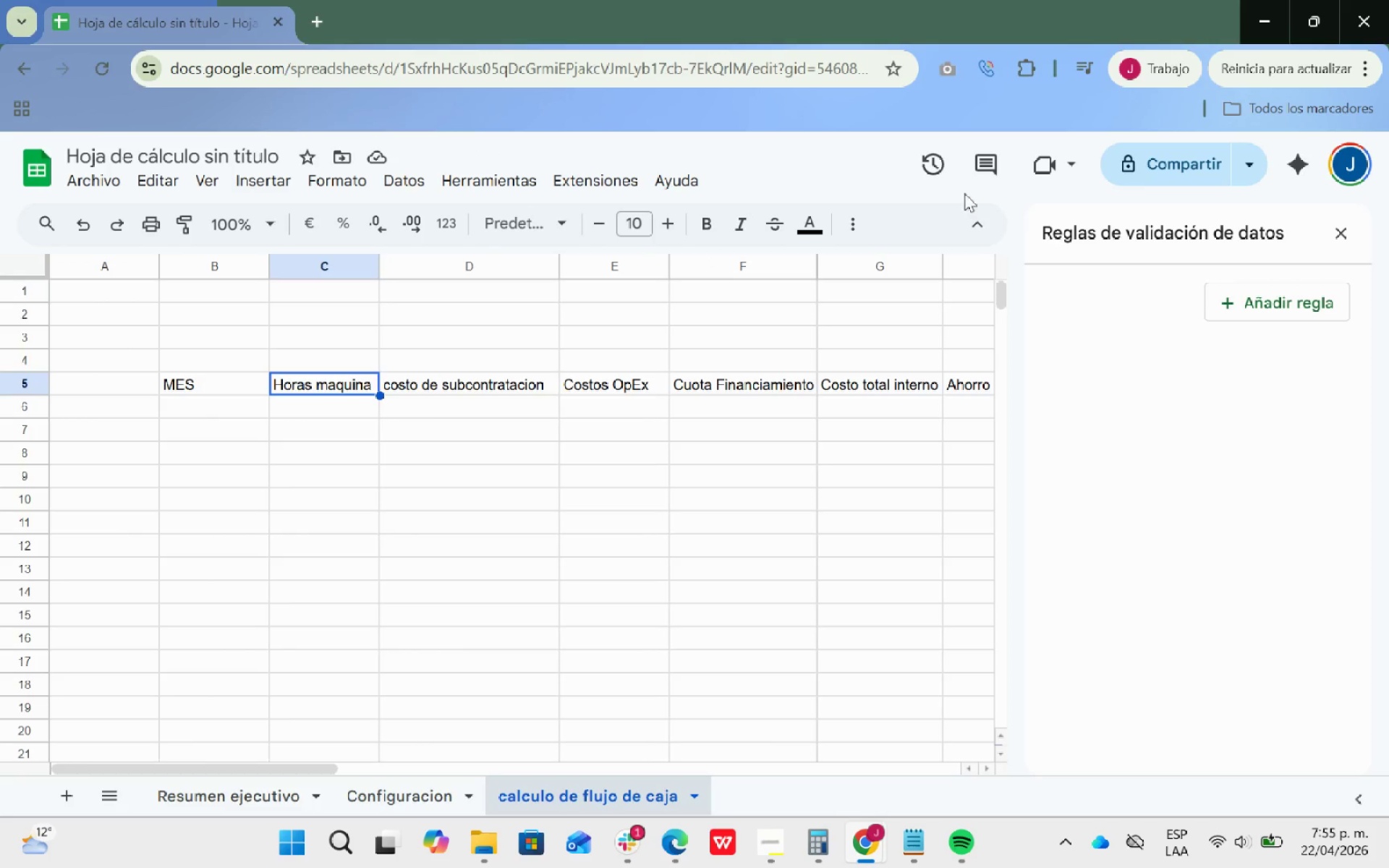 
left_click([190, 411])
 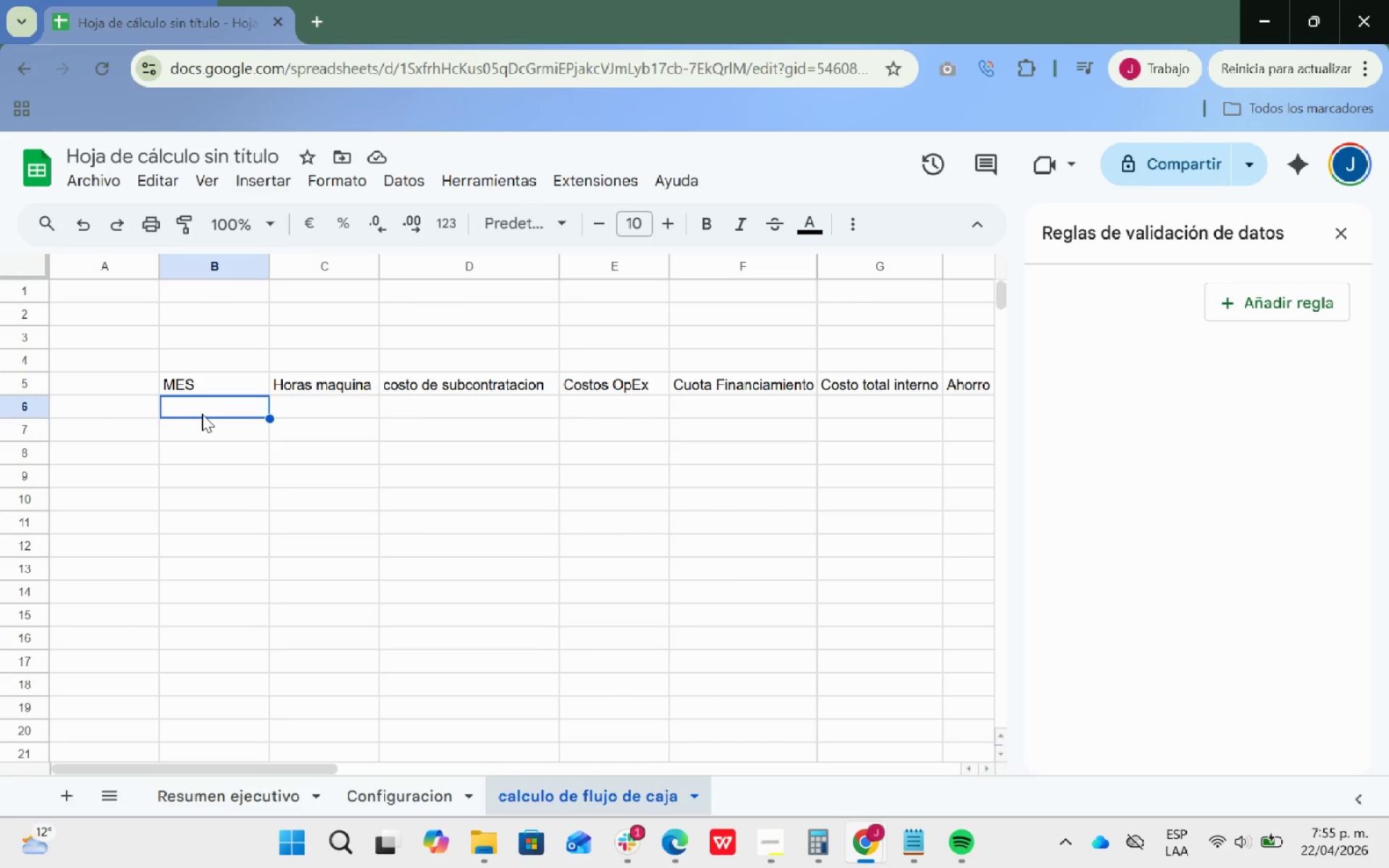 
wait(7.06)
 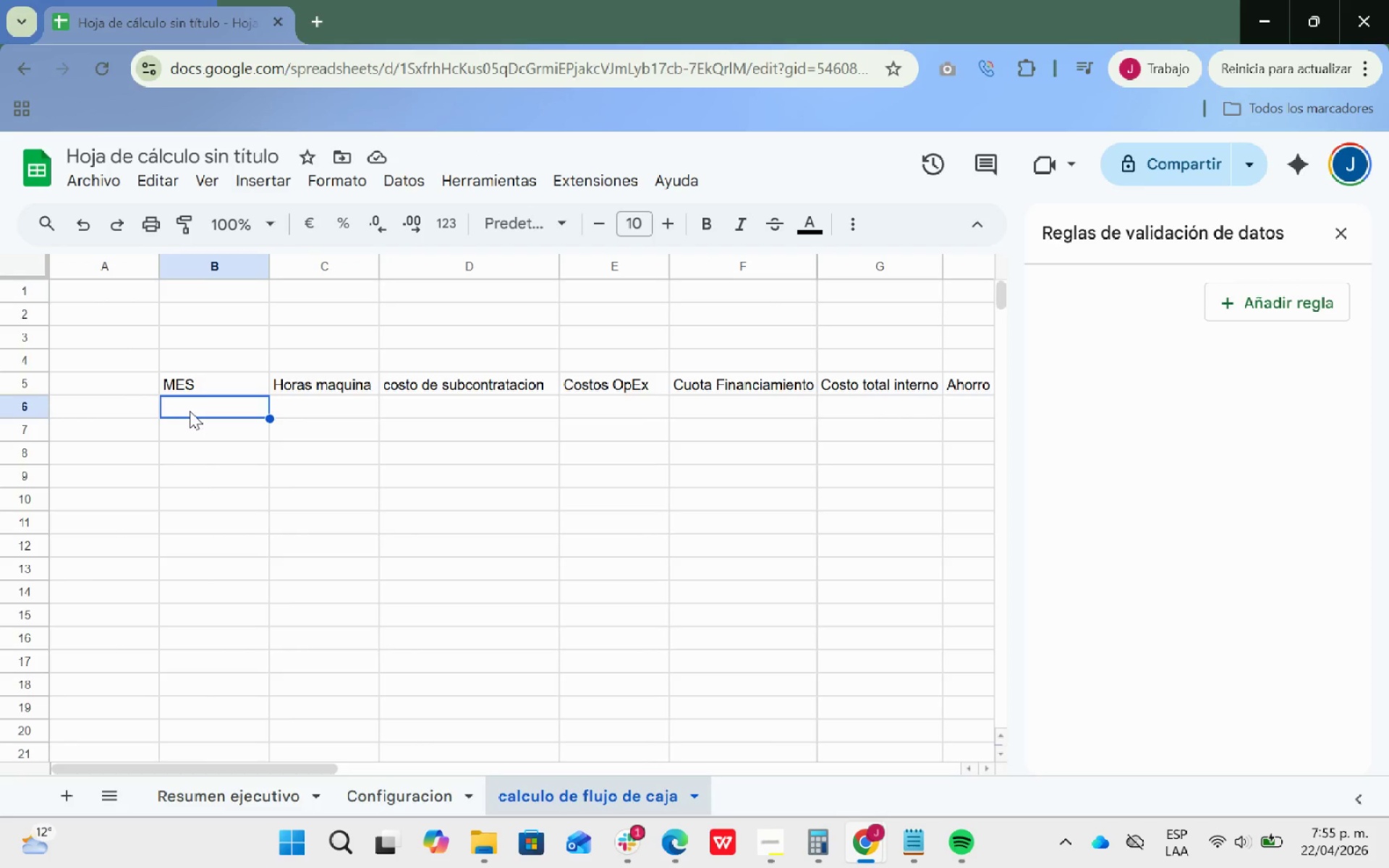 
key(1)
 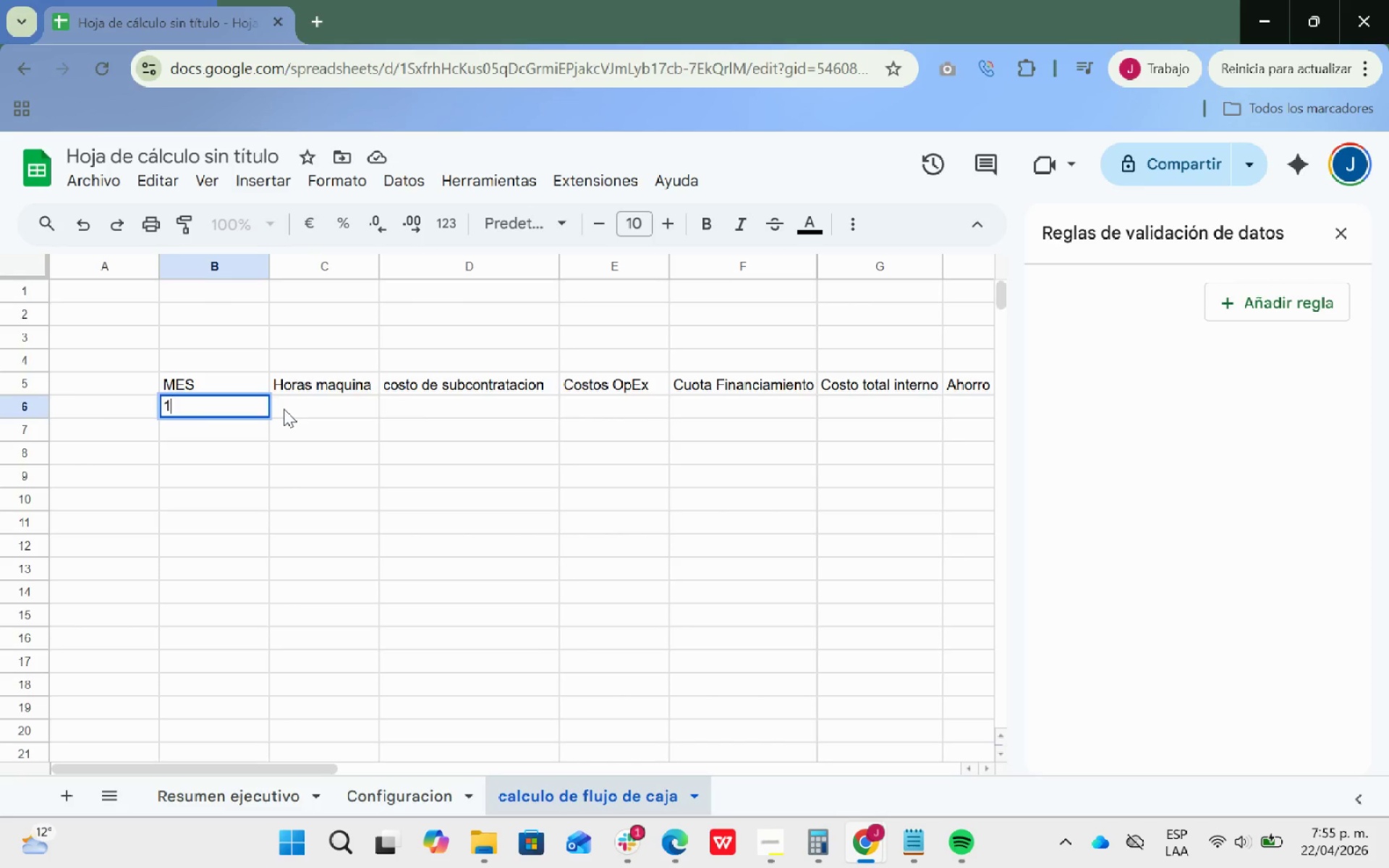 
wait(13.76)
 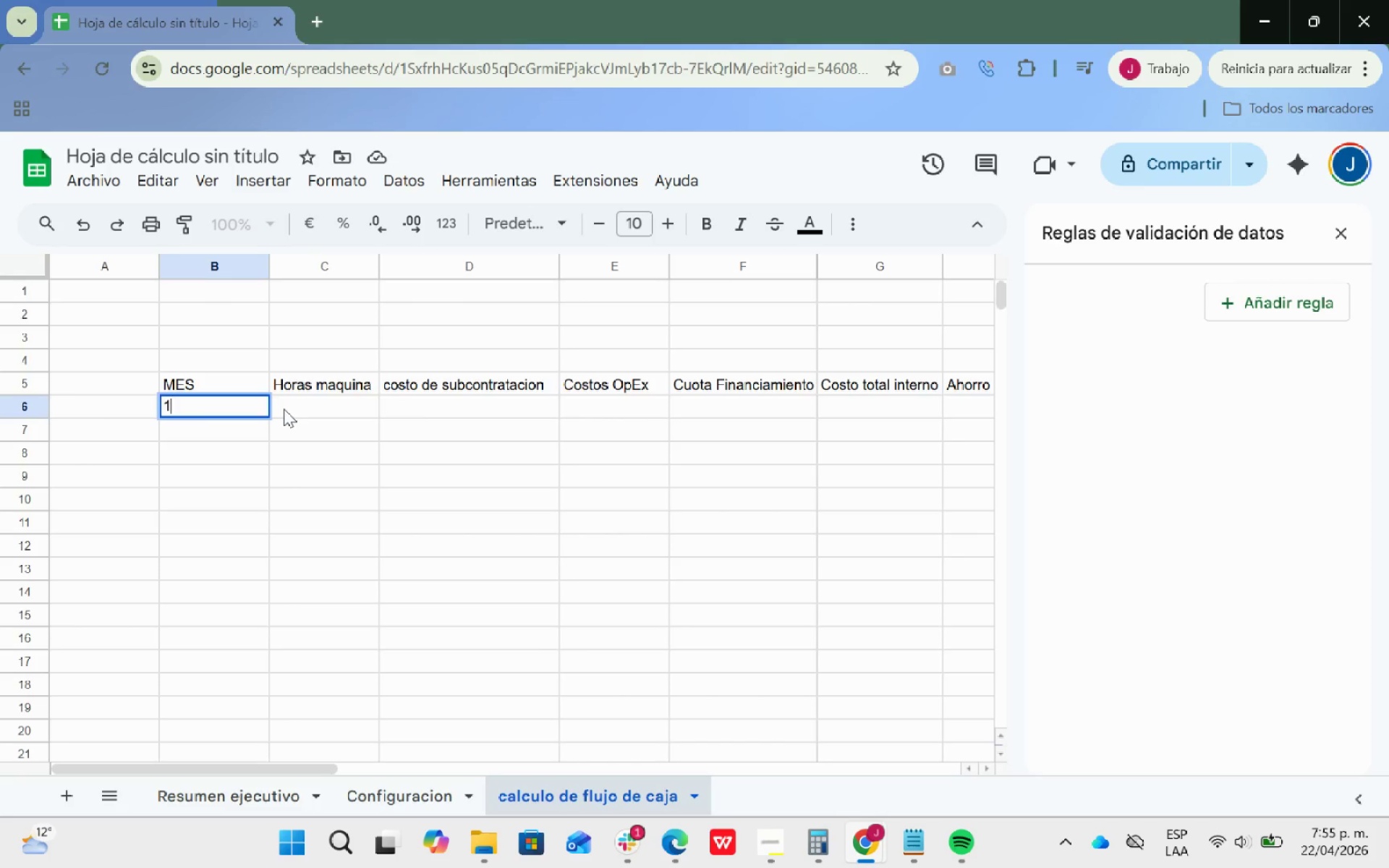 
double_click([313, 410])
 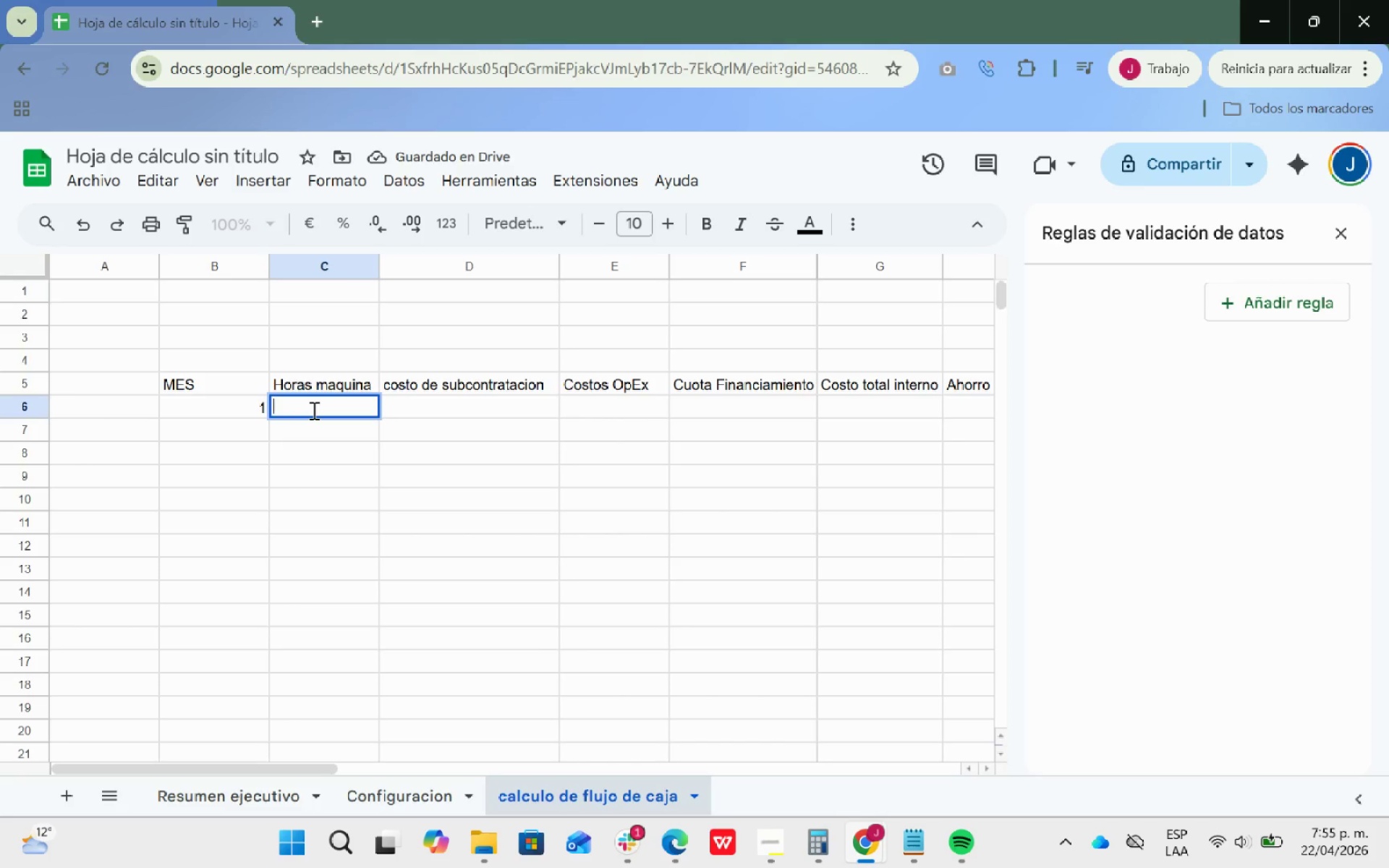 
type(20)
 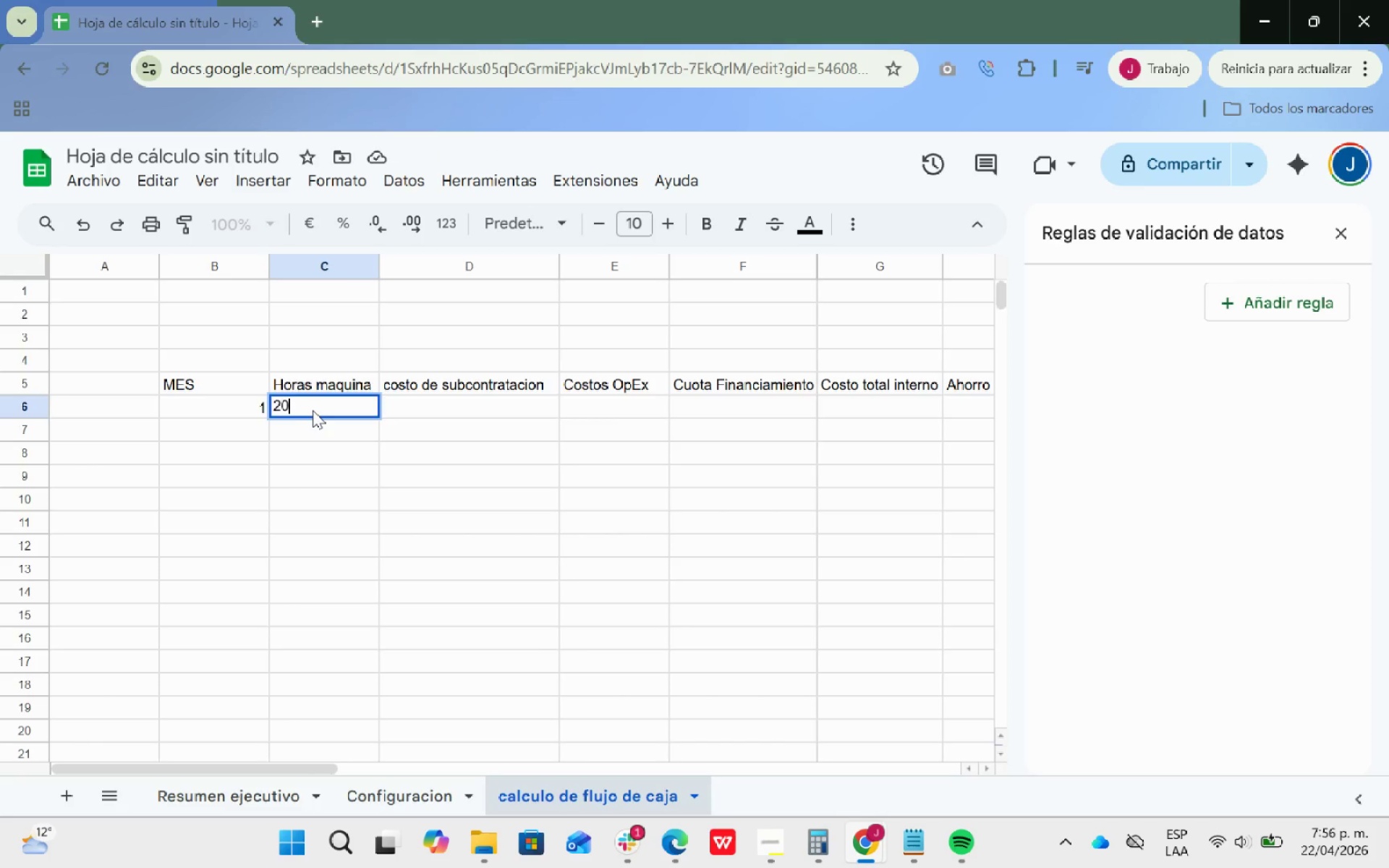 
key(Enter)
 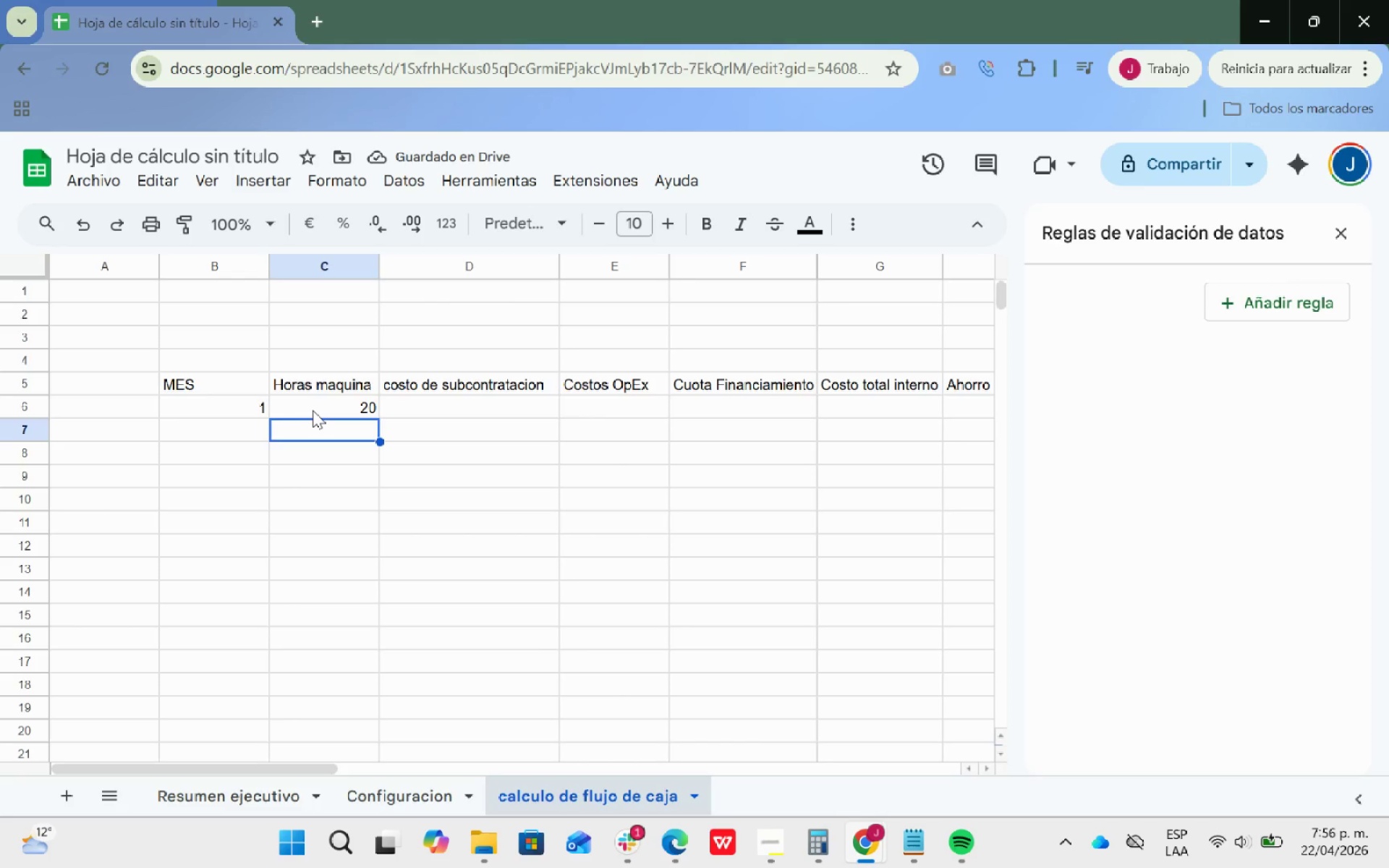 
key(ArrowUp)
 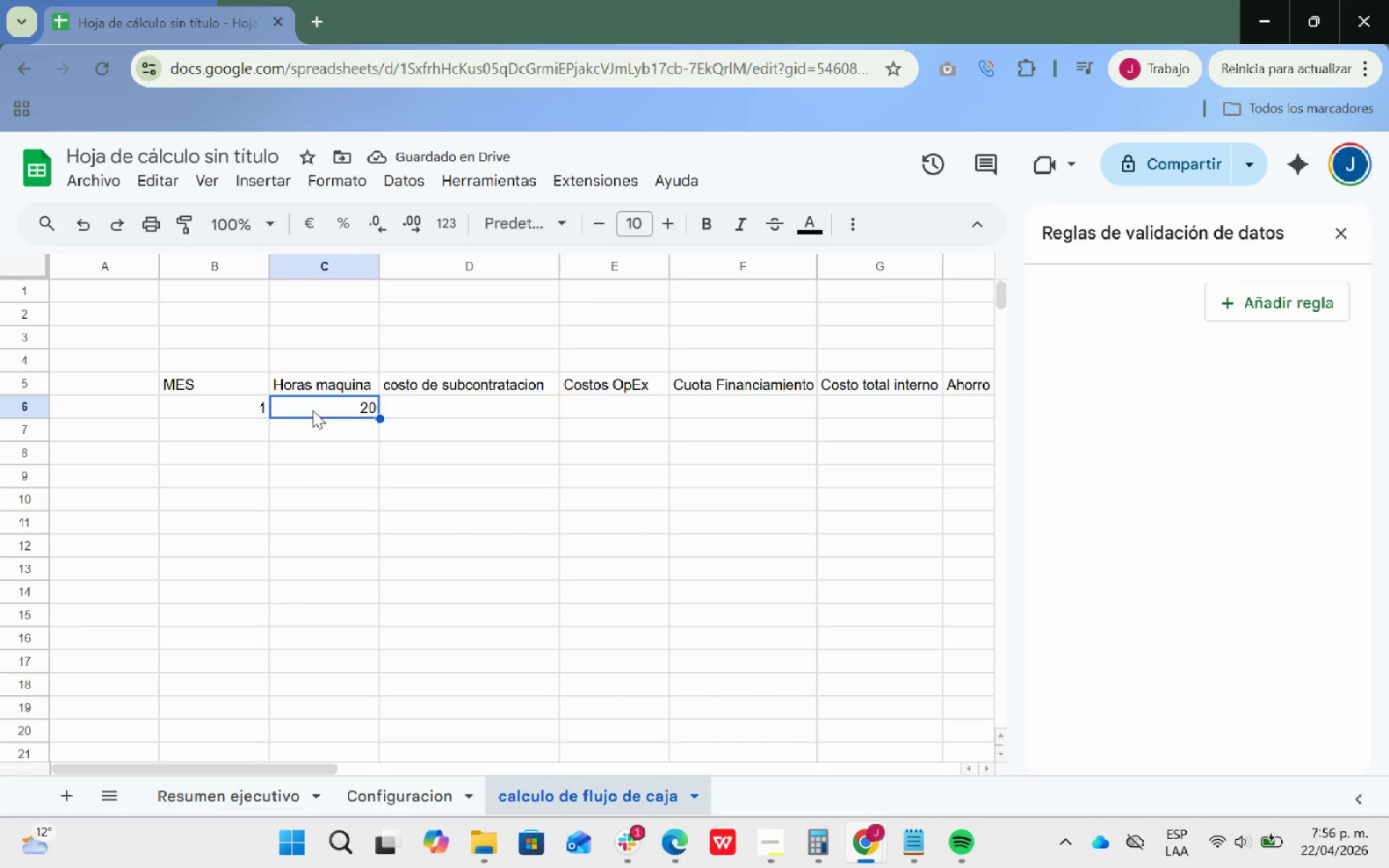 
key(ArrowRight)
 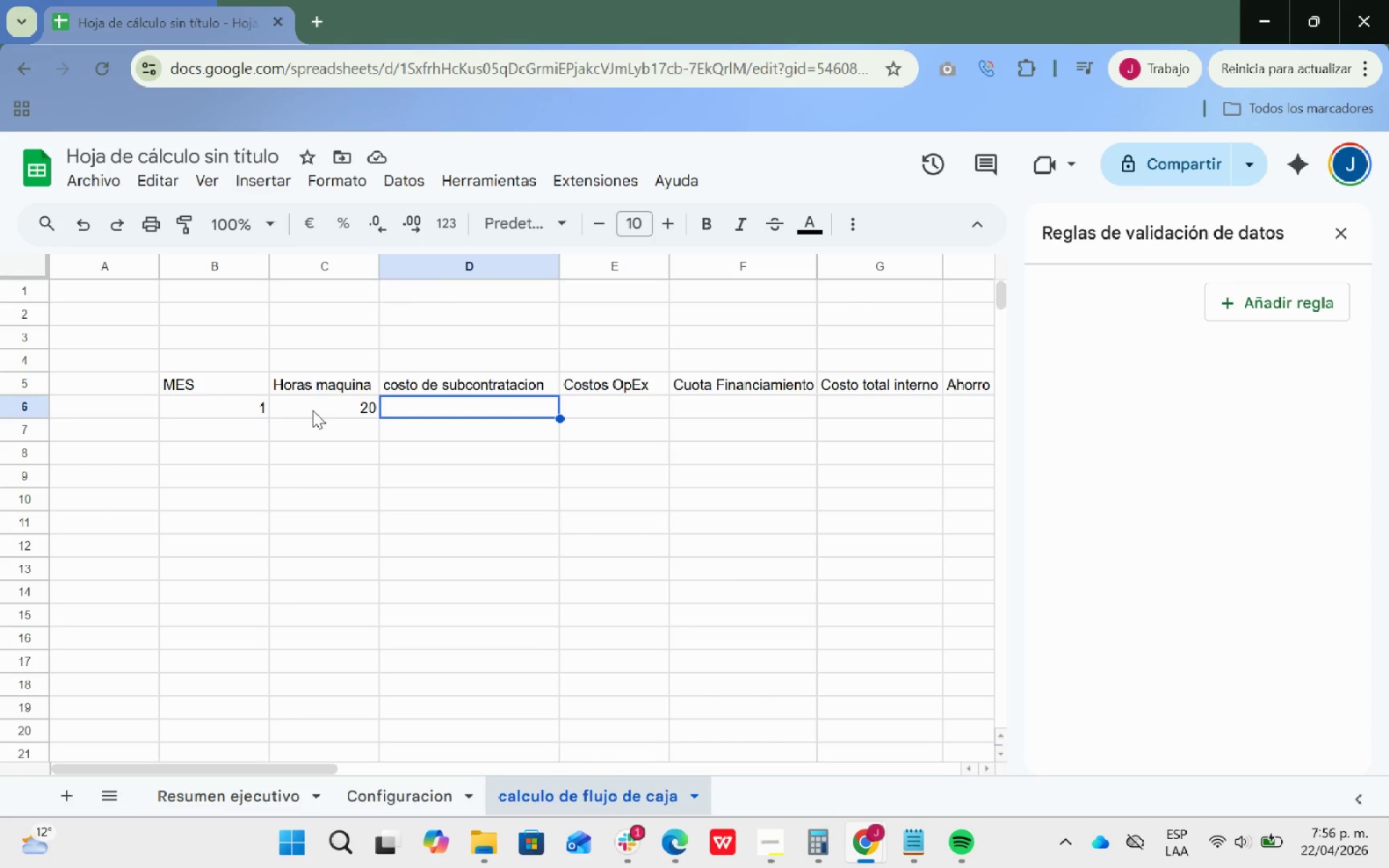 
type()C6)
 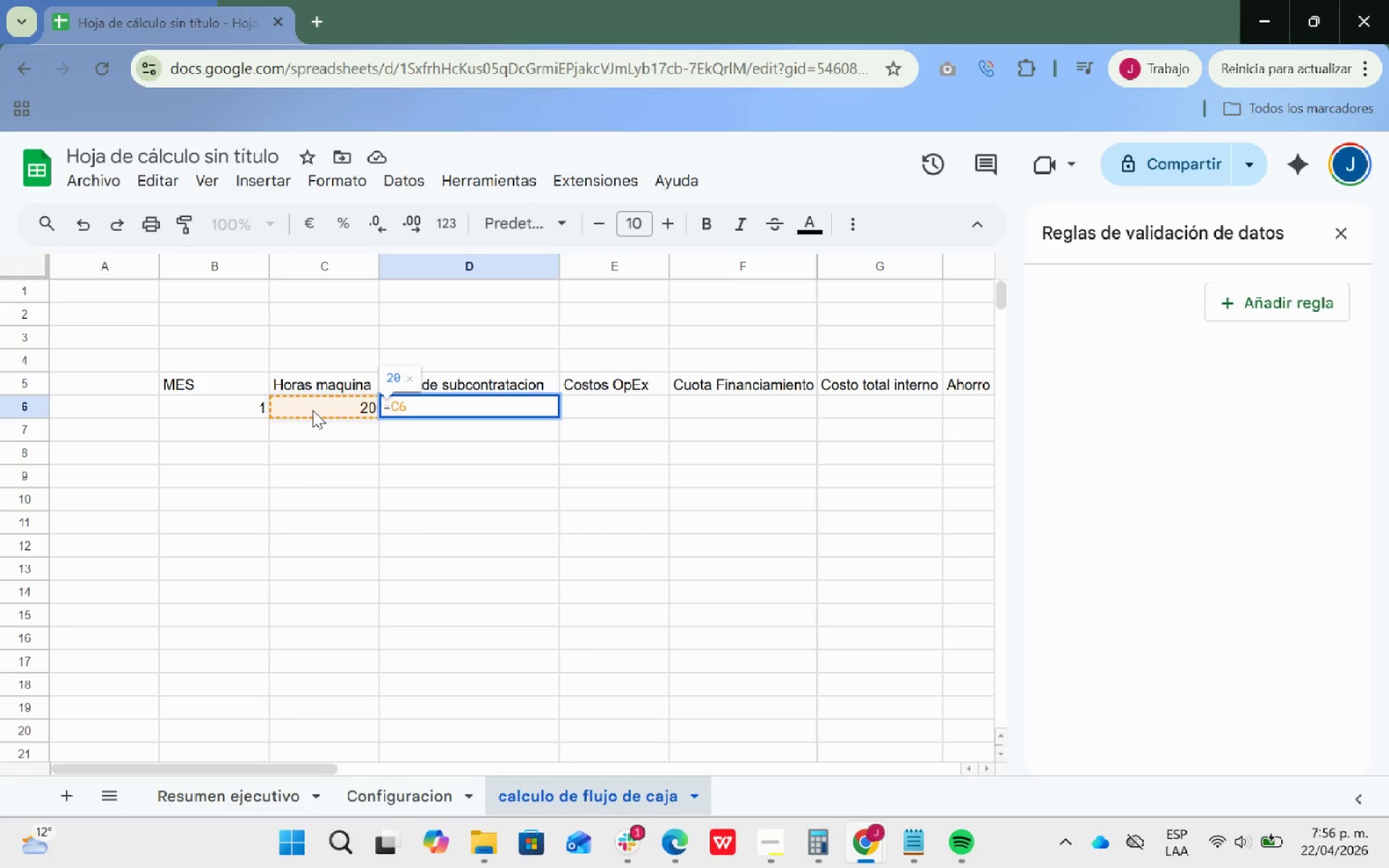 
key(Shift+ShiftRight)
 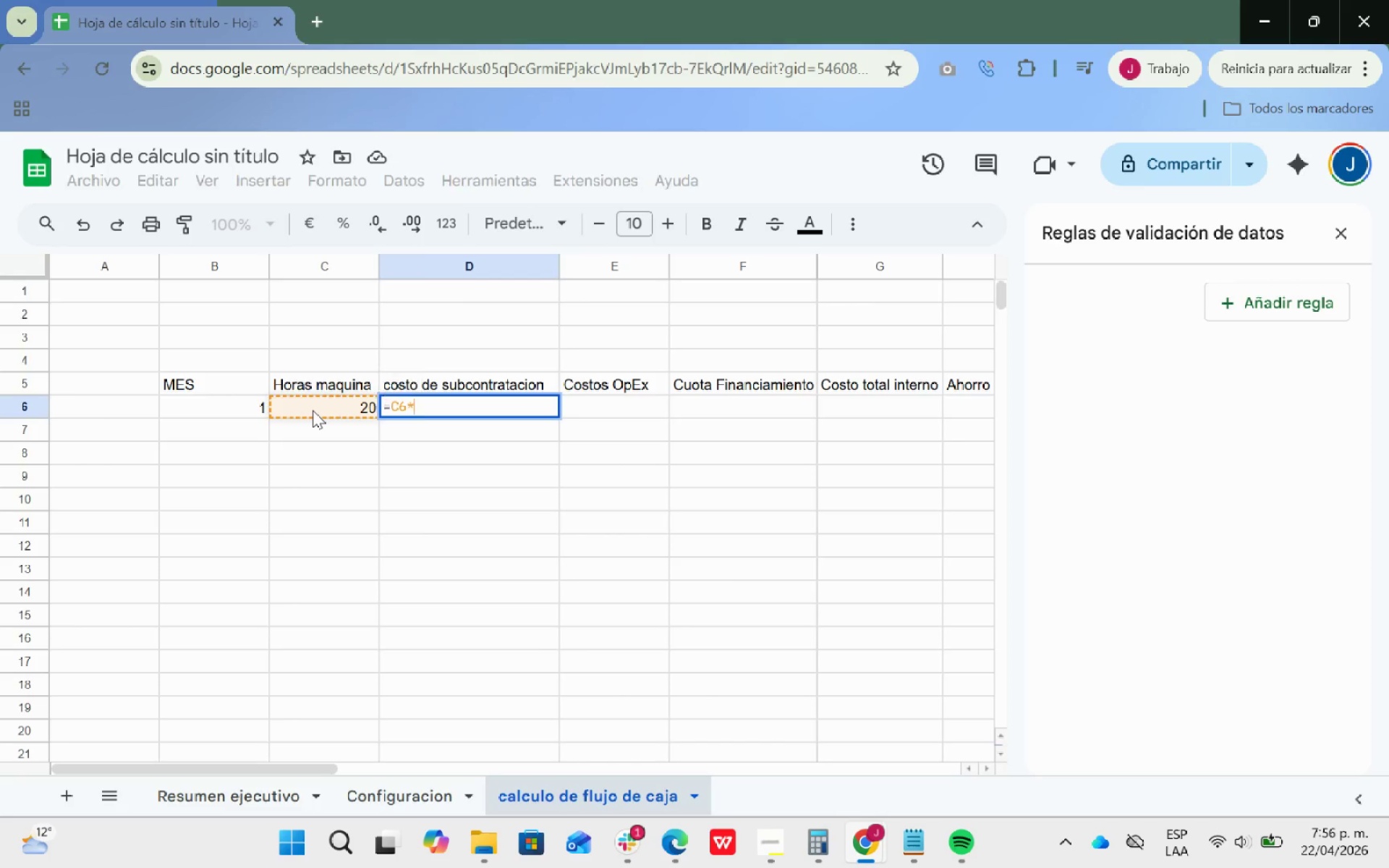 
key(Shift+Equal)
 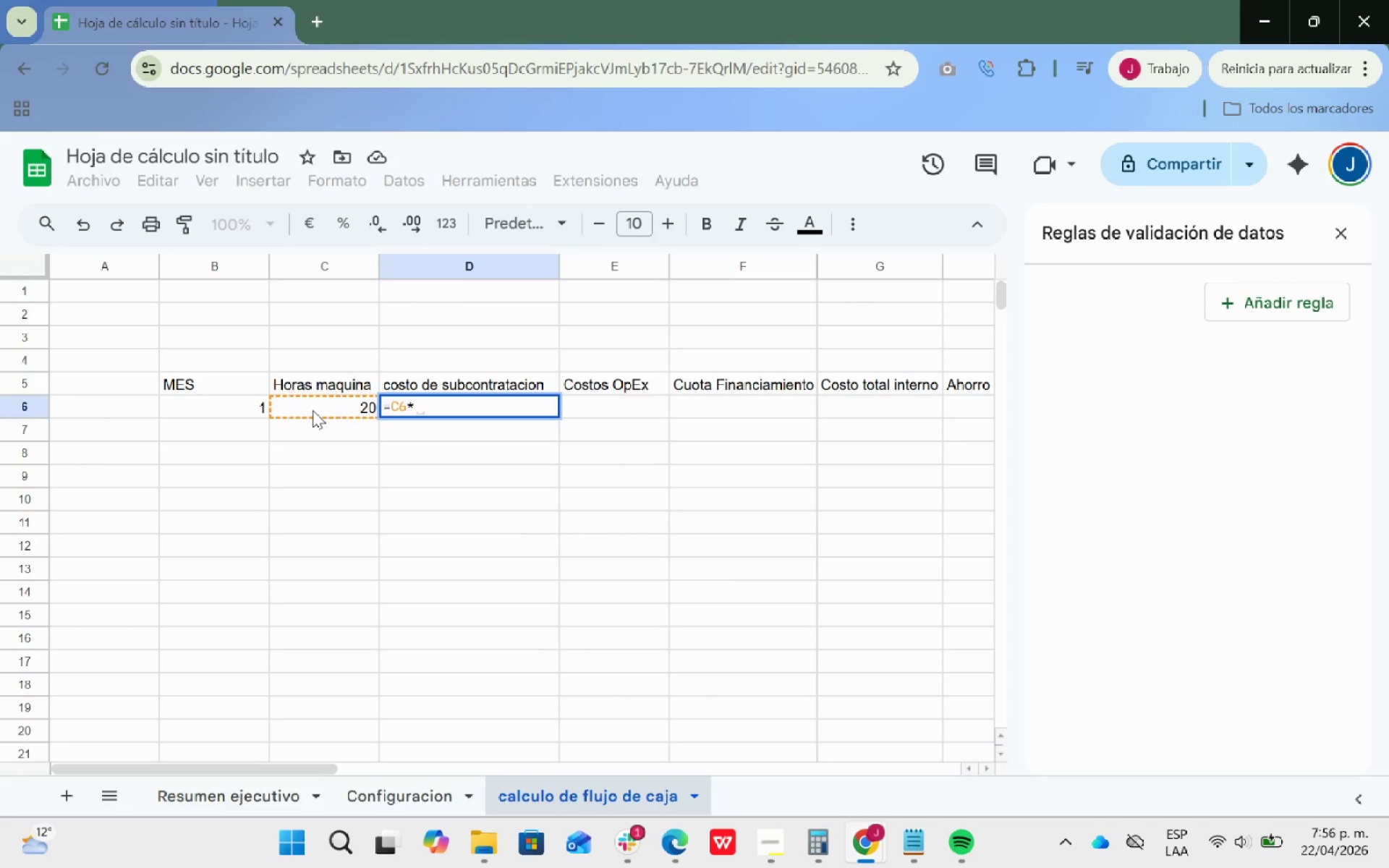 
wait(6.5)
 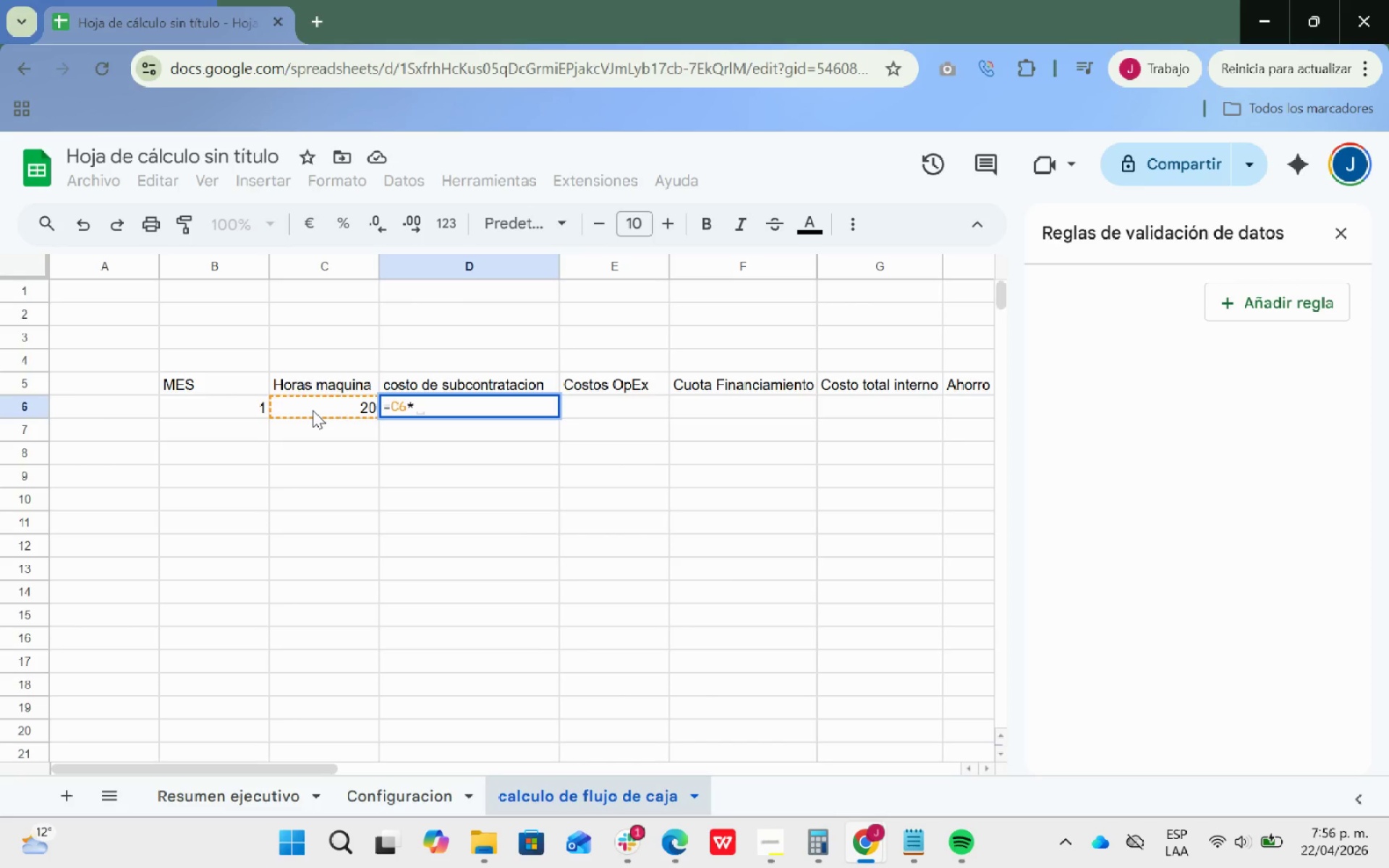 
type( Configuracion)
 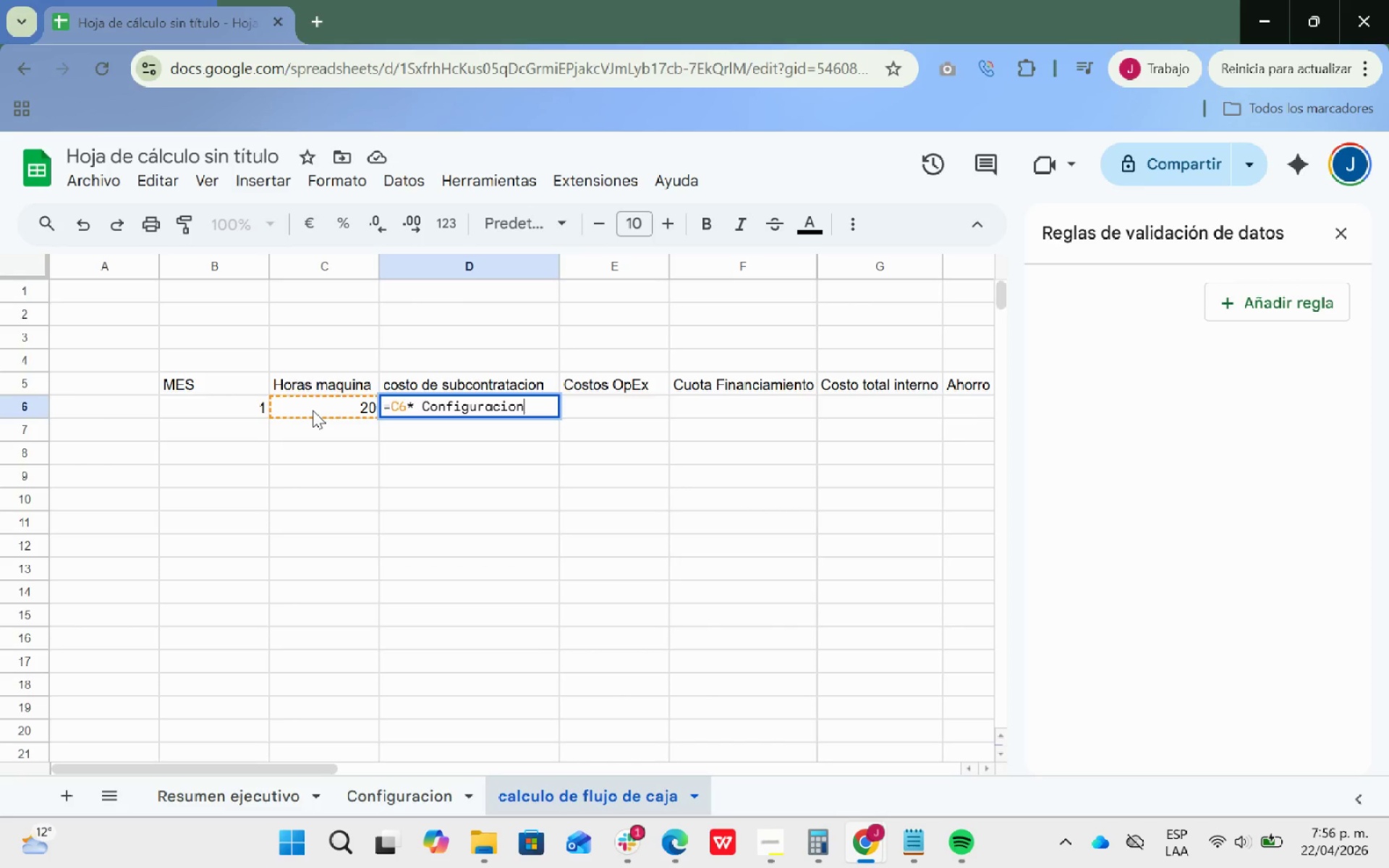 
type(!$D)
 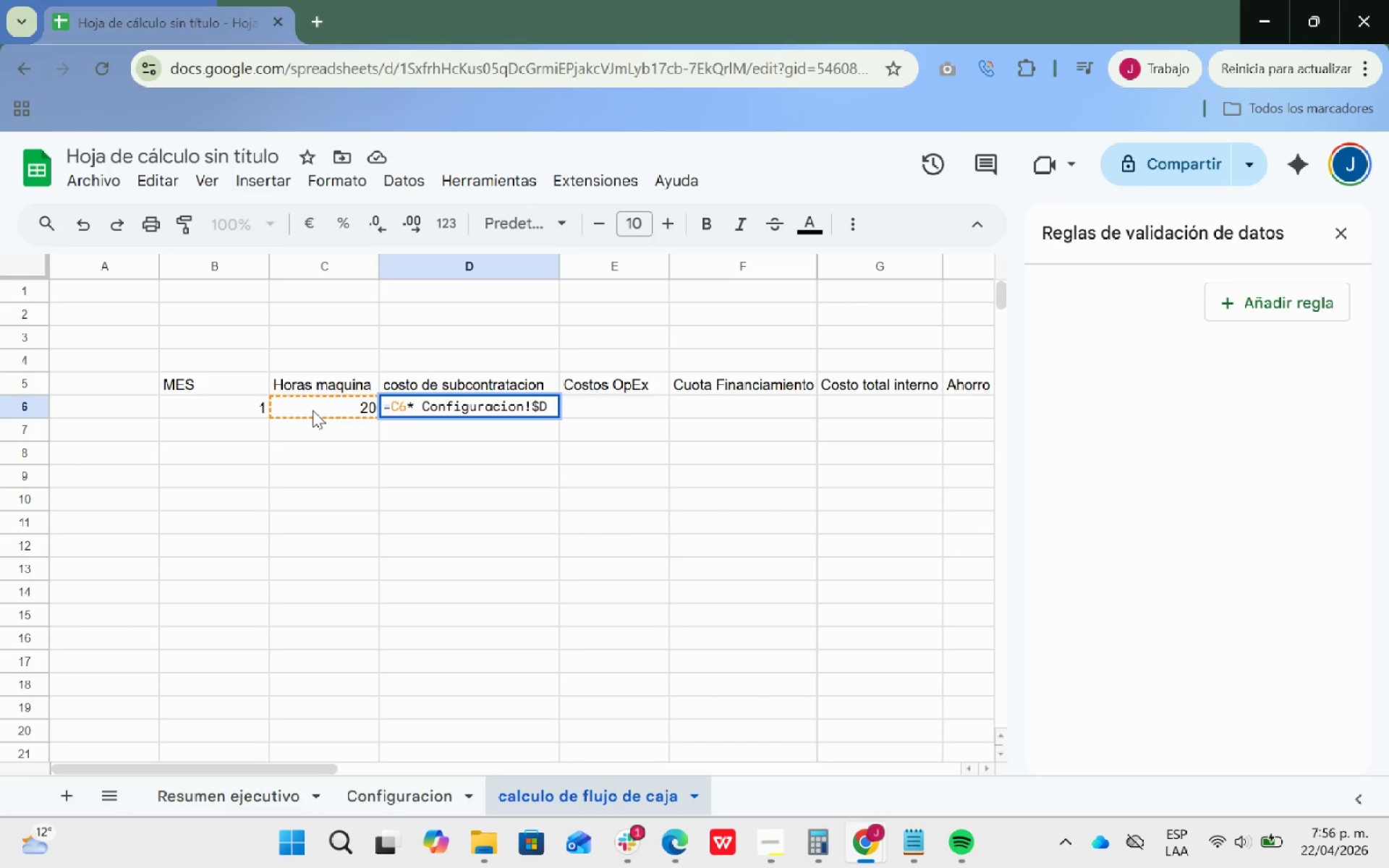 
type($19)
 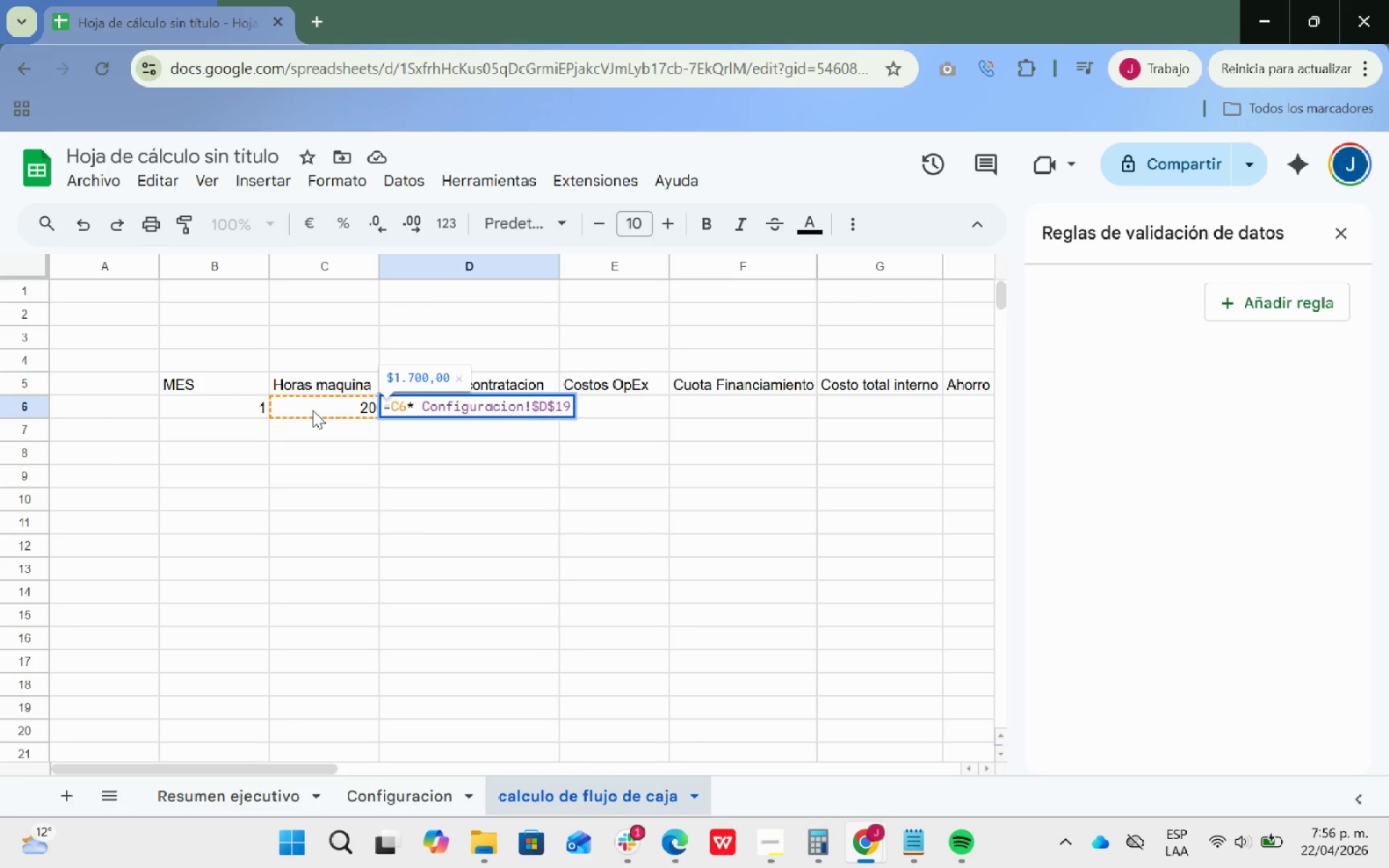 
wait(5.58)
 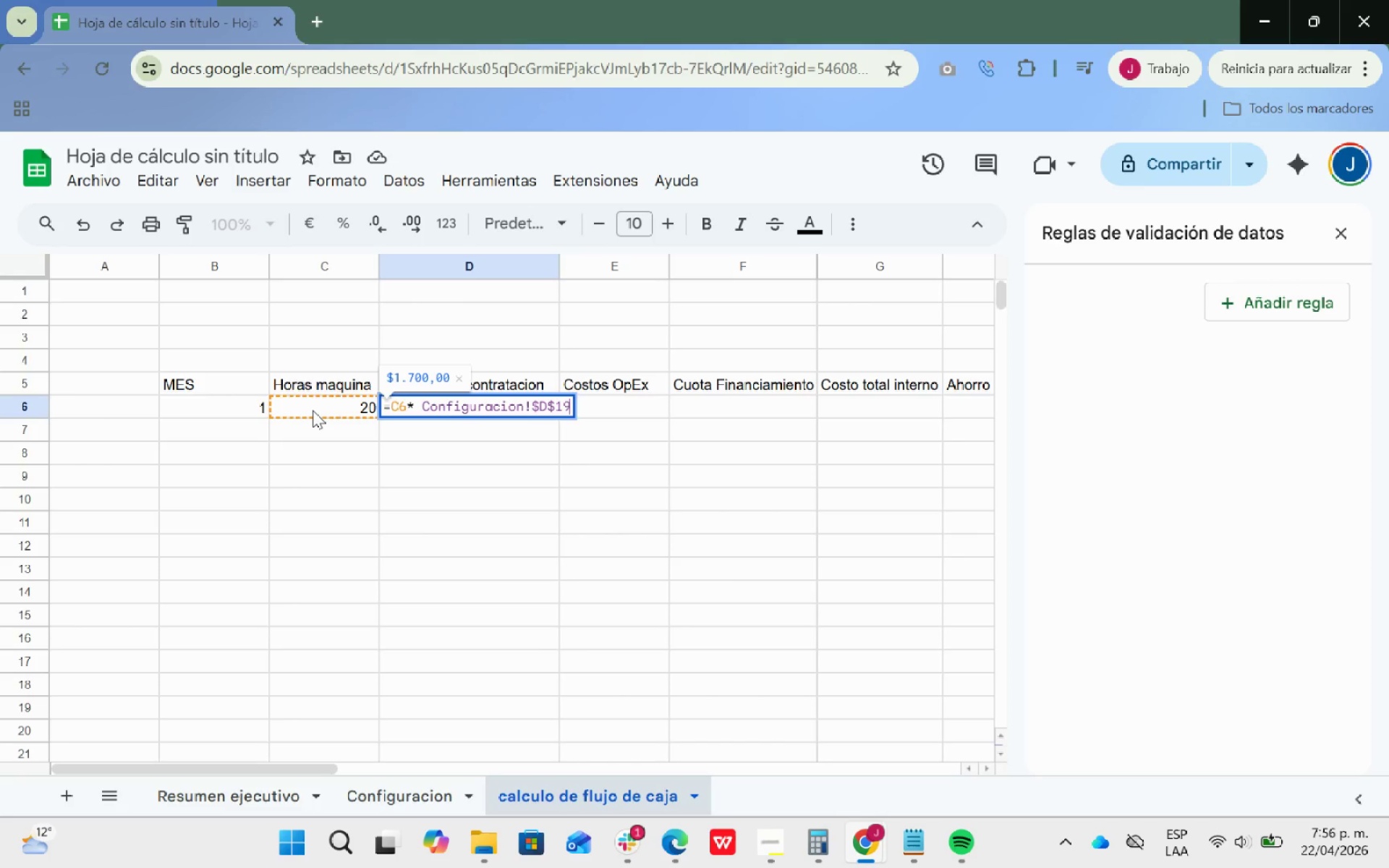 
key(Enter)
 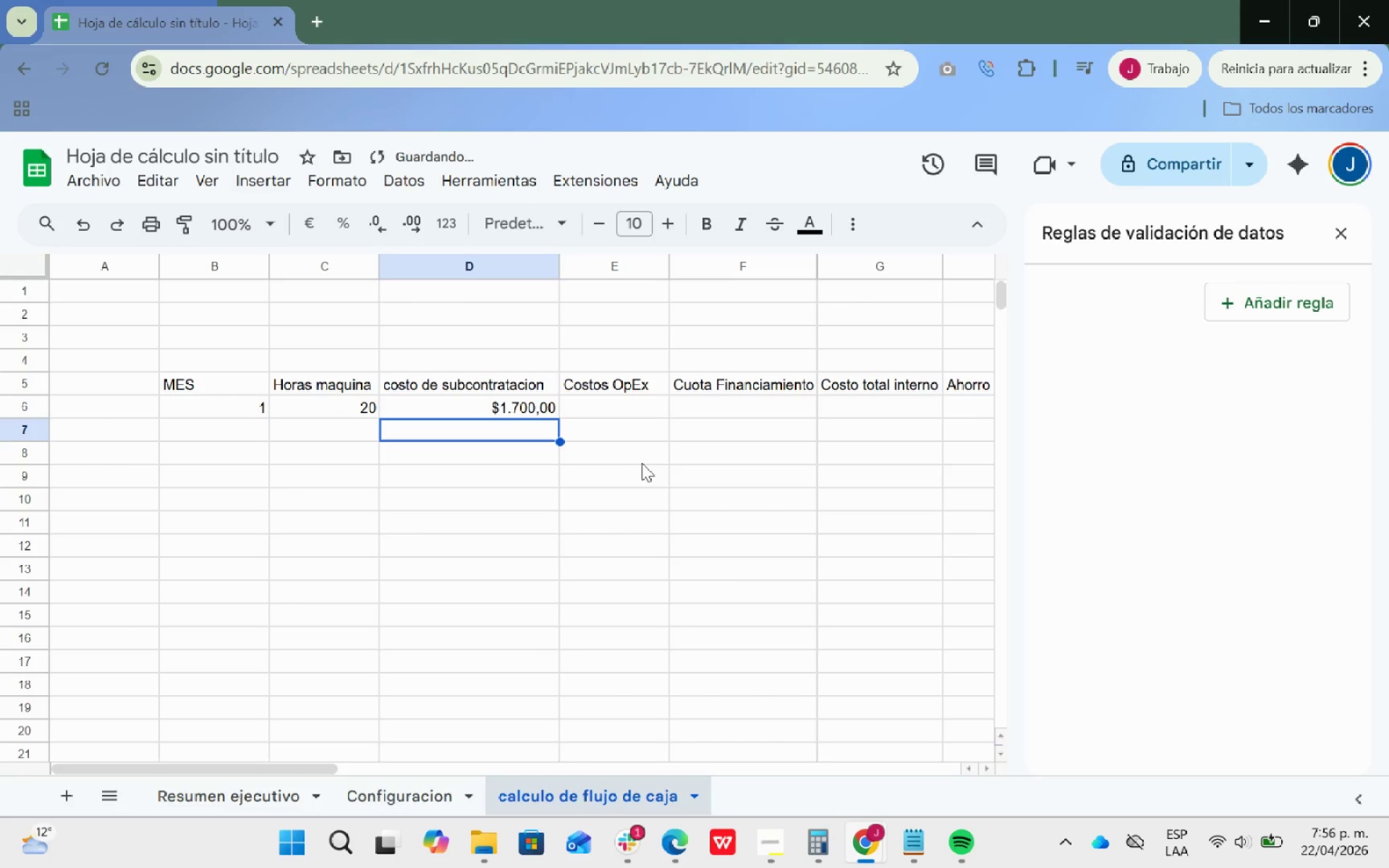 
left_click([618, 409])
 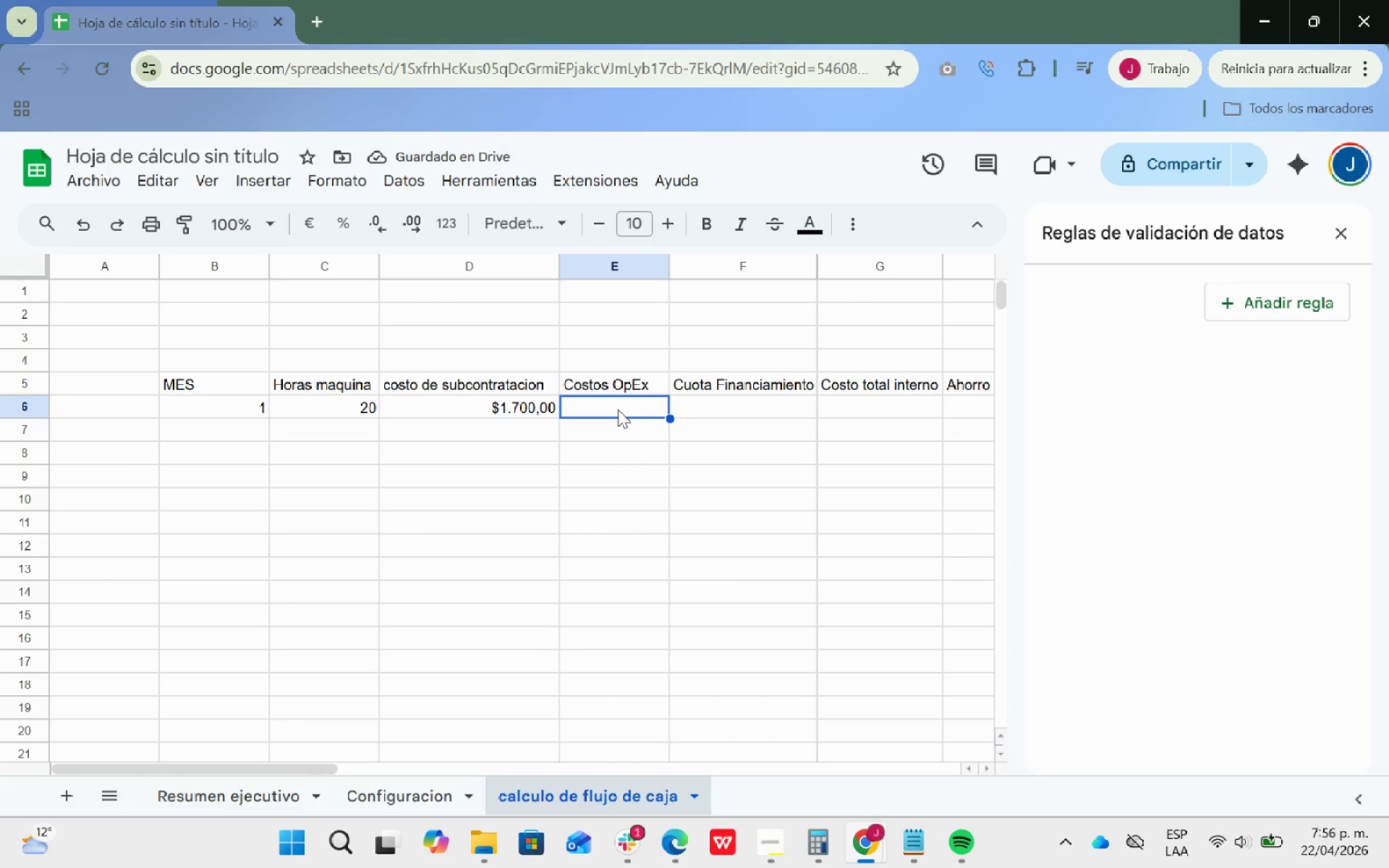 
key(Shift+ShiftRight)
 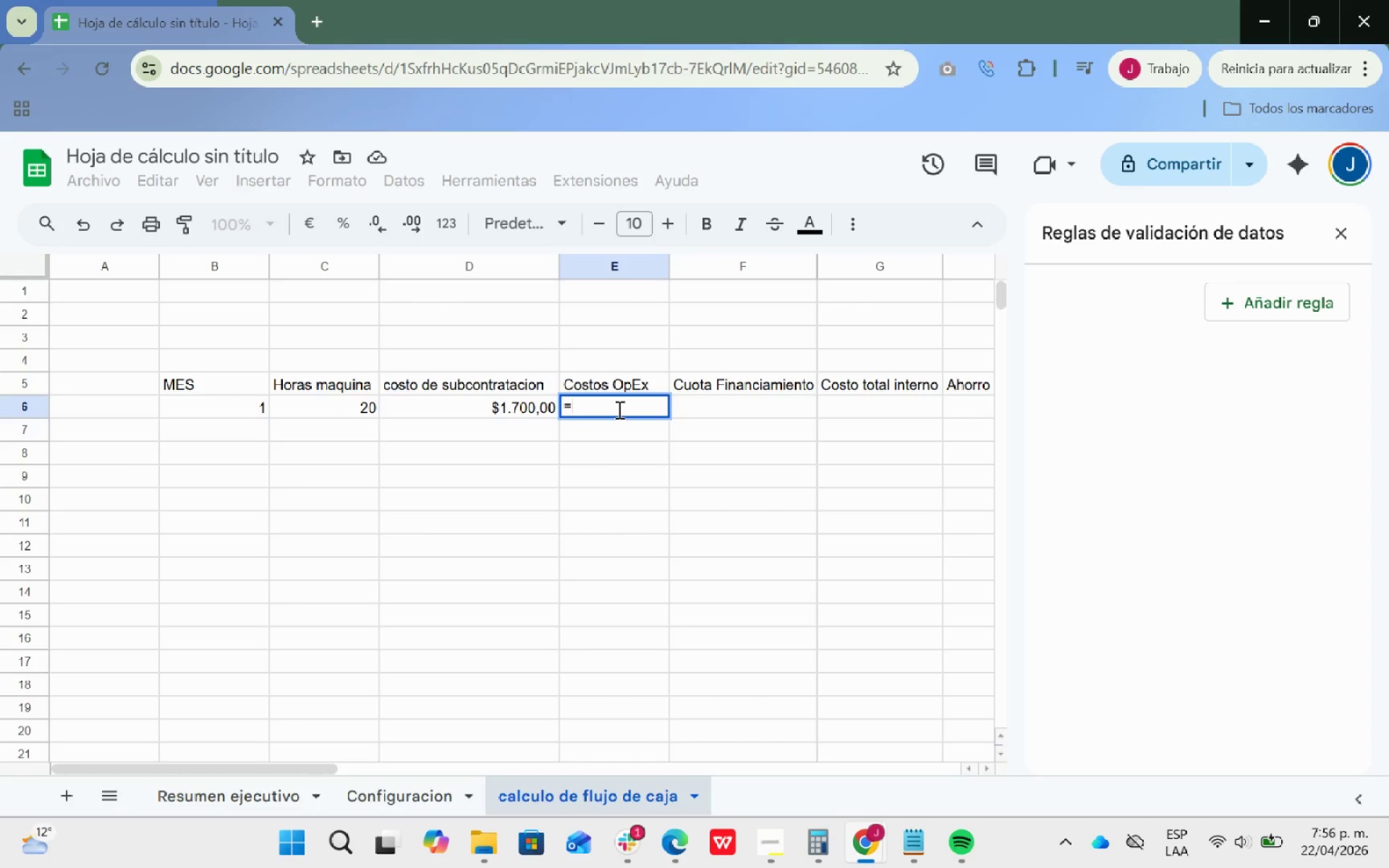 
key(Shift+0)
 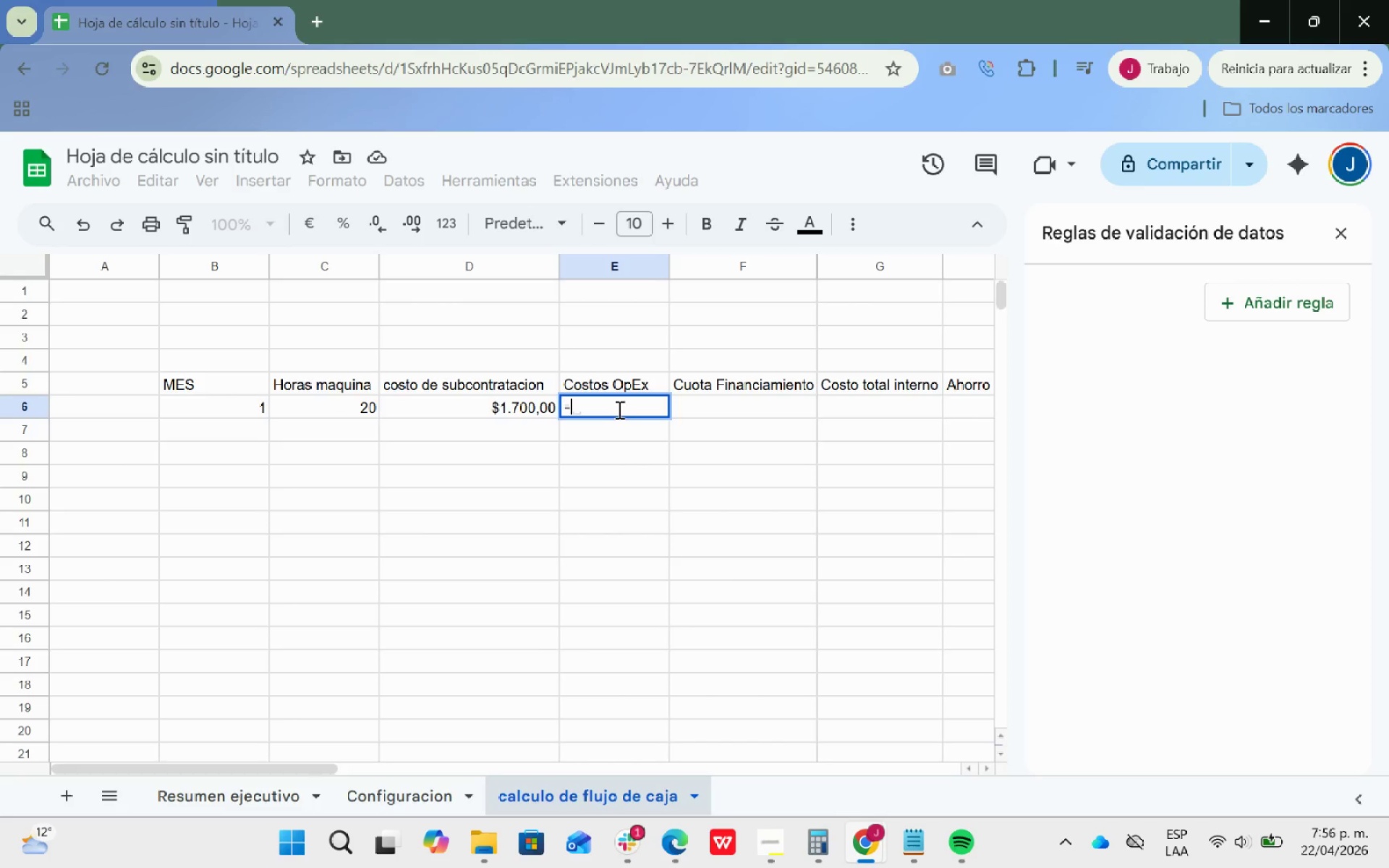 
type(C6)
 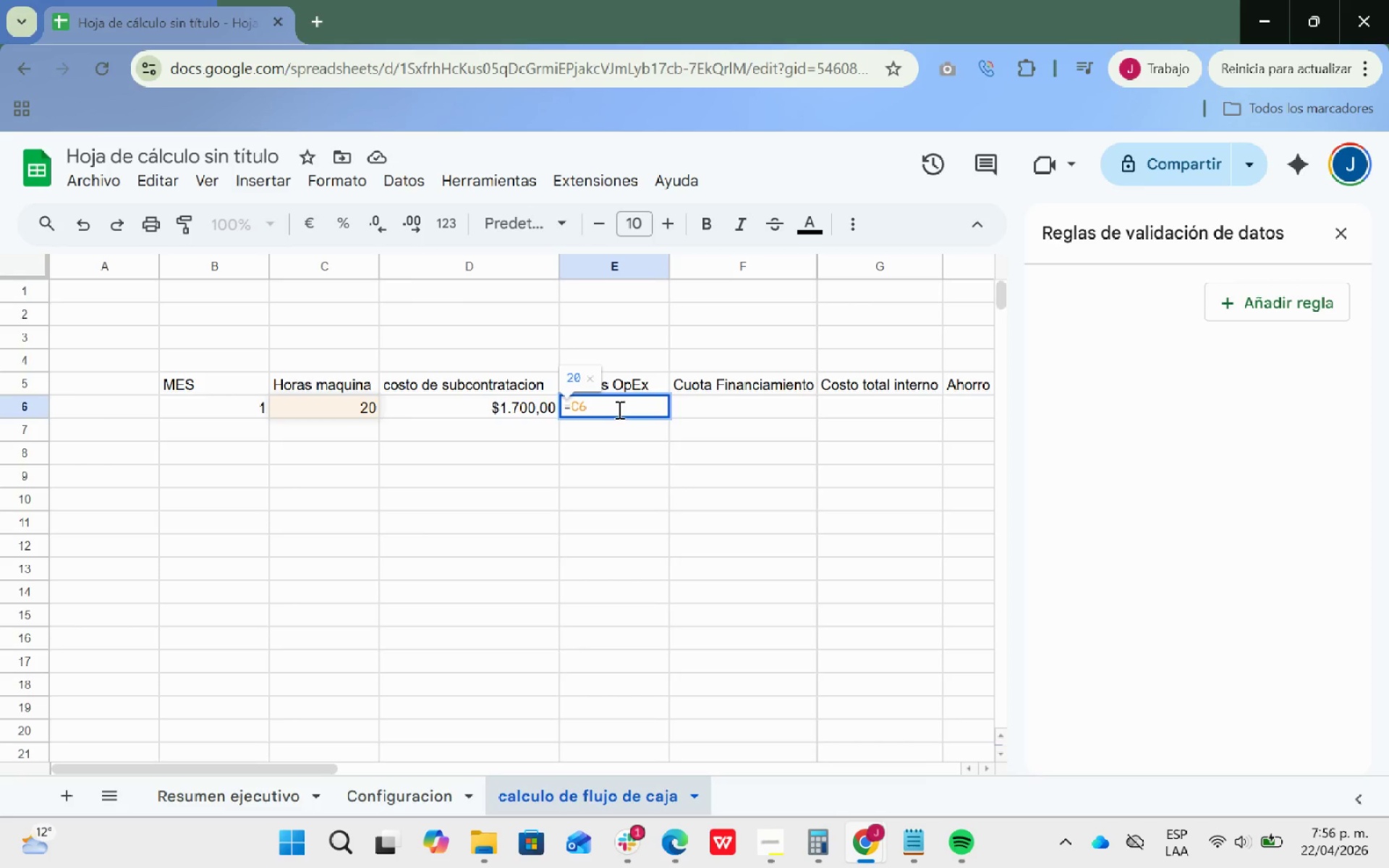 
key(Backspace)
key(Backspace)
type(*C6)
 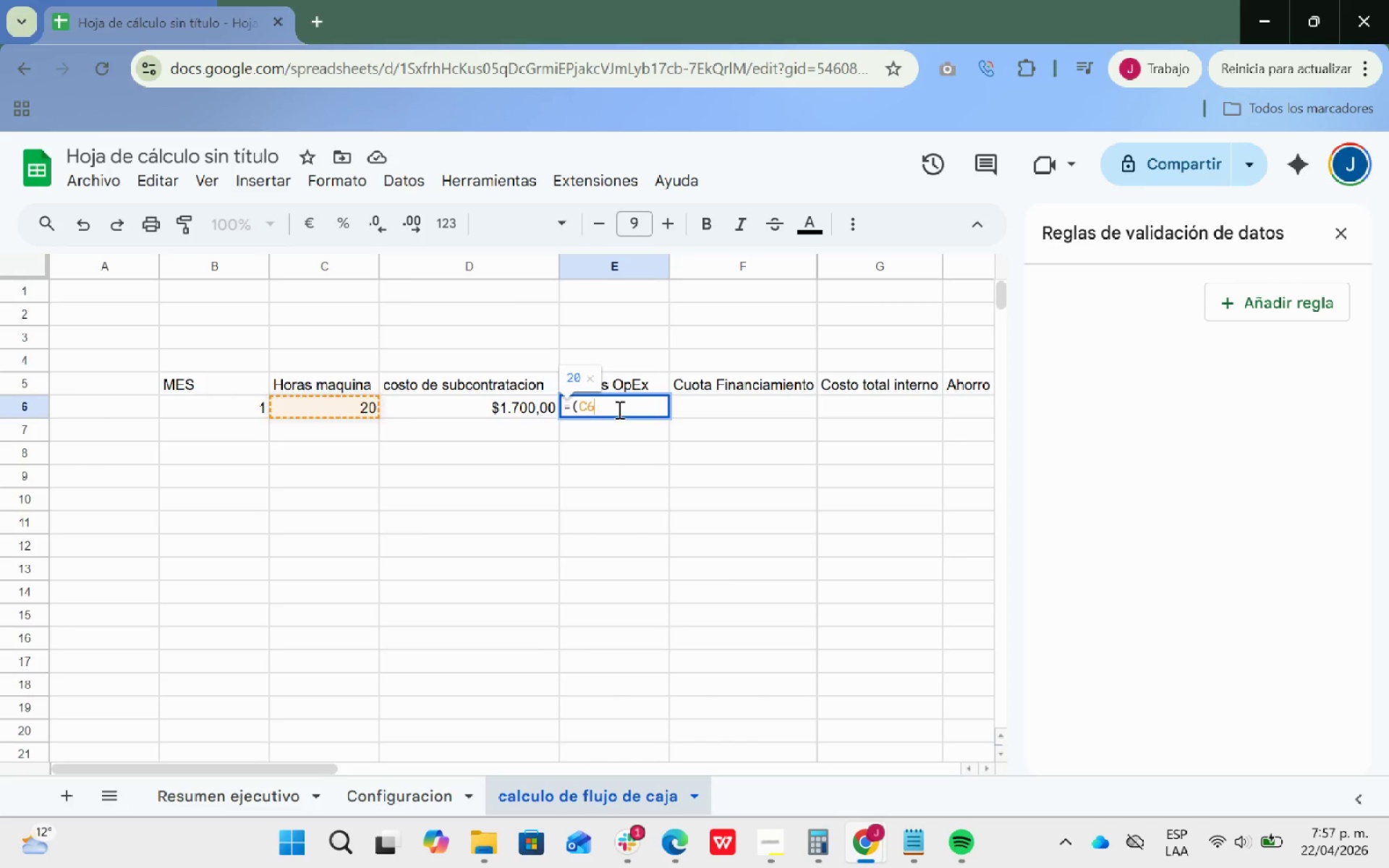 
key(Shift+ShiftLeft)
 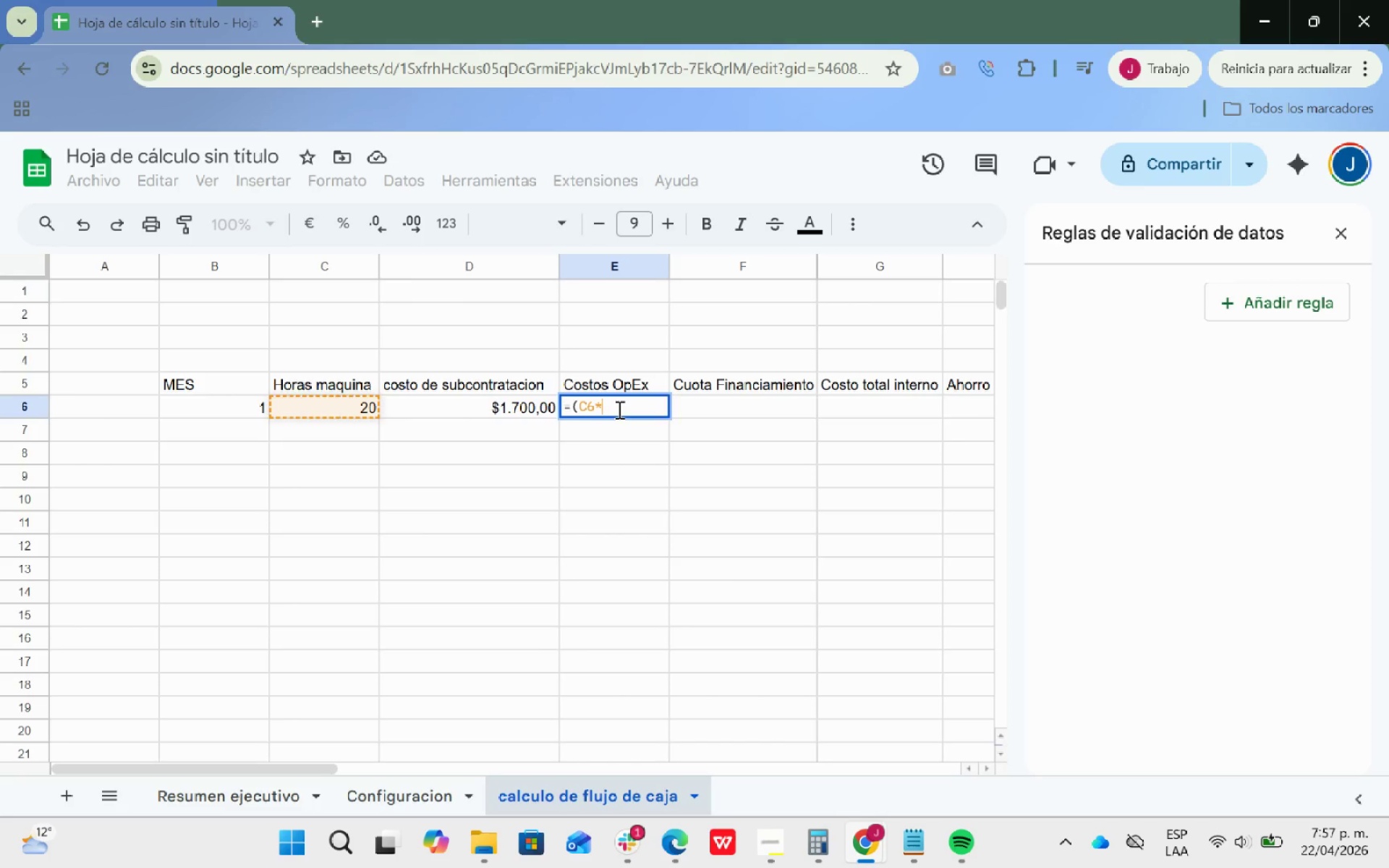 
key(Shift+Equal)
 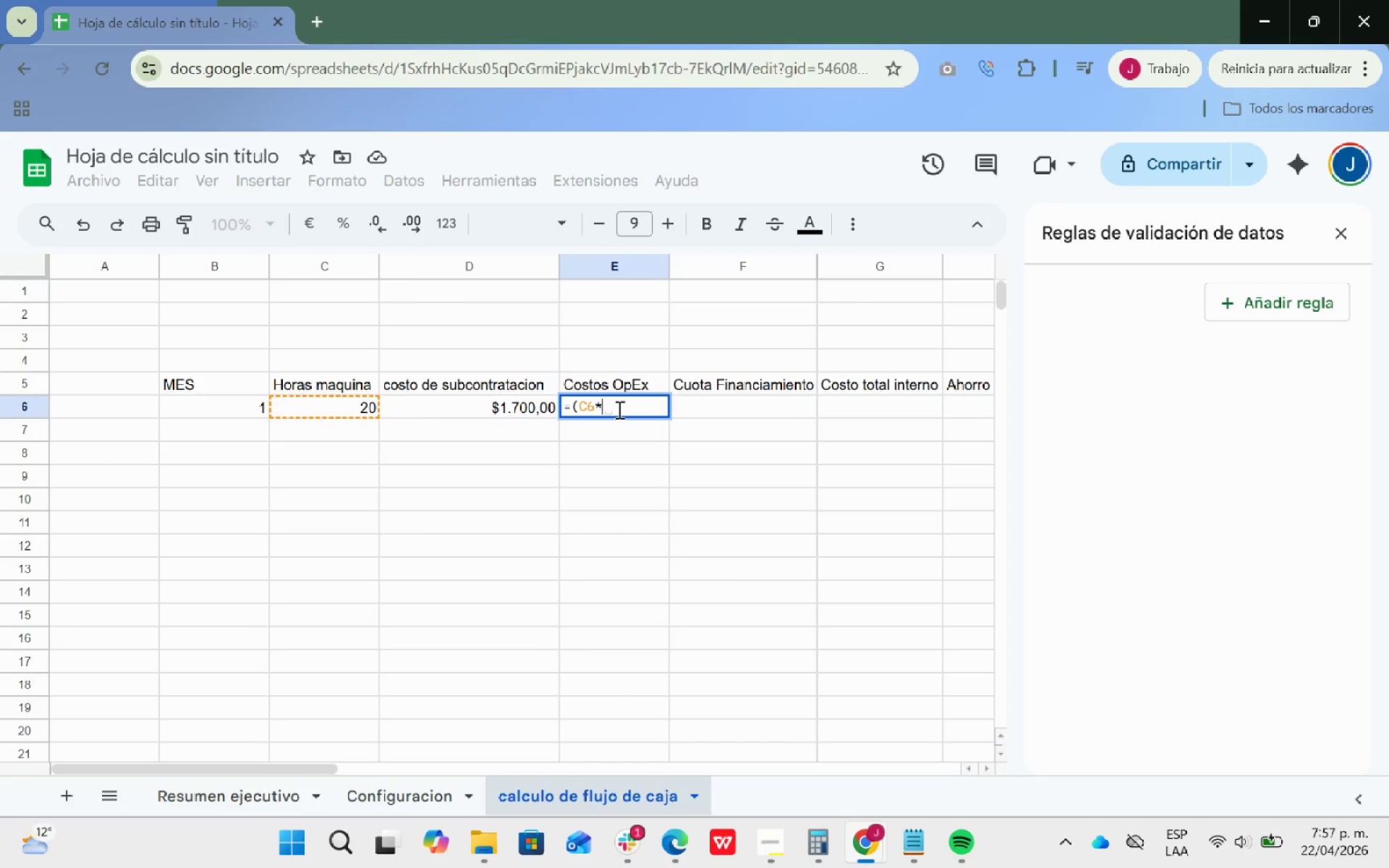 
type( Configuracion!)
 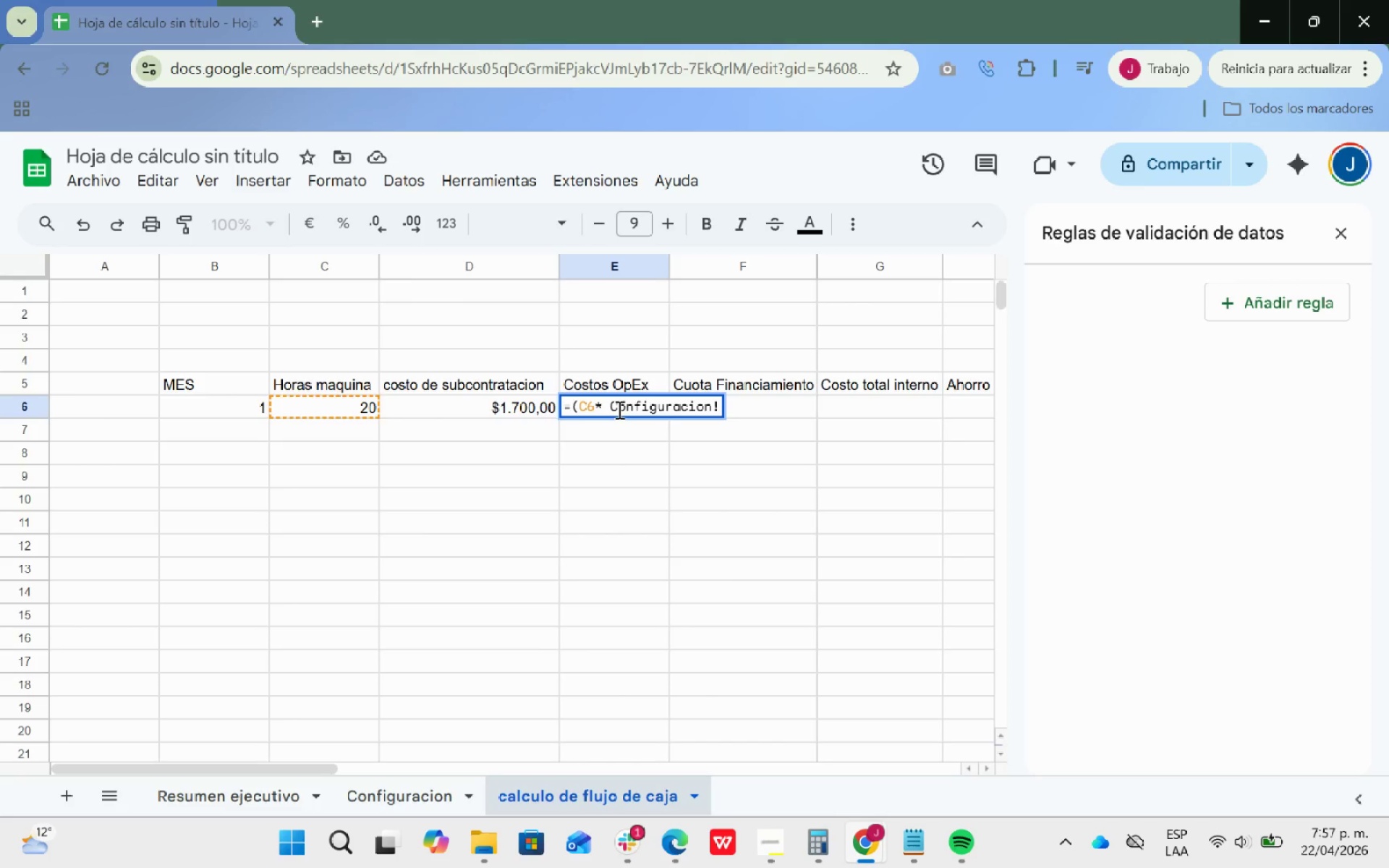 
wait(6.66)
 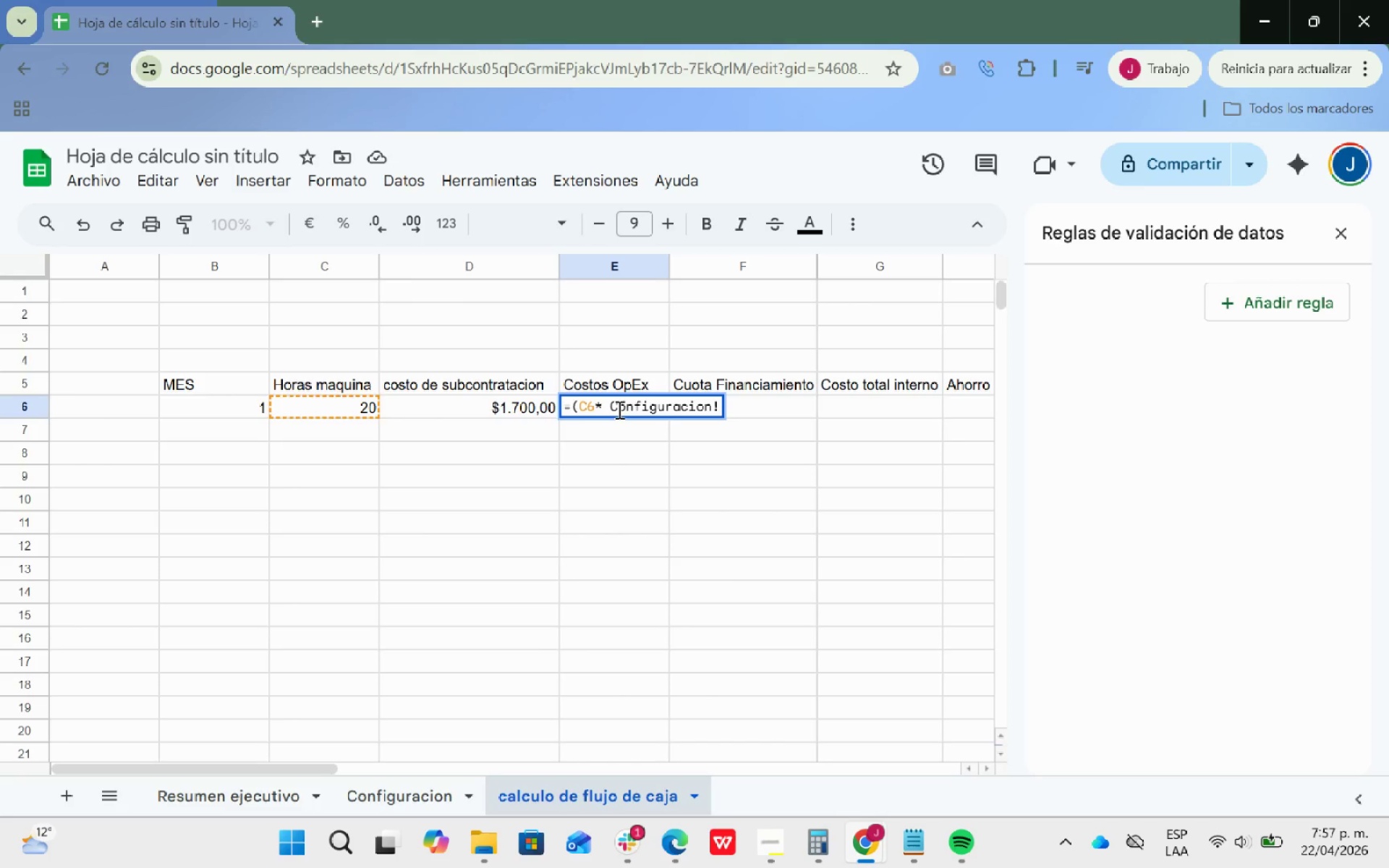 
key(Shift+ShiftRight)
 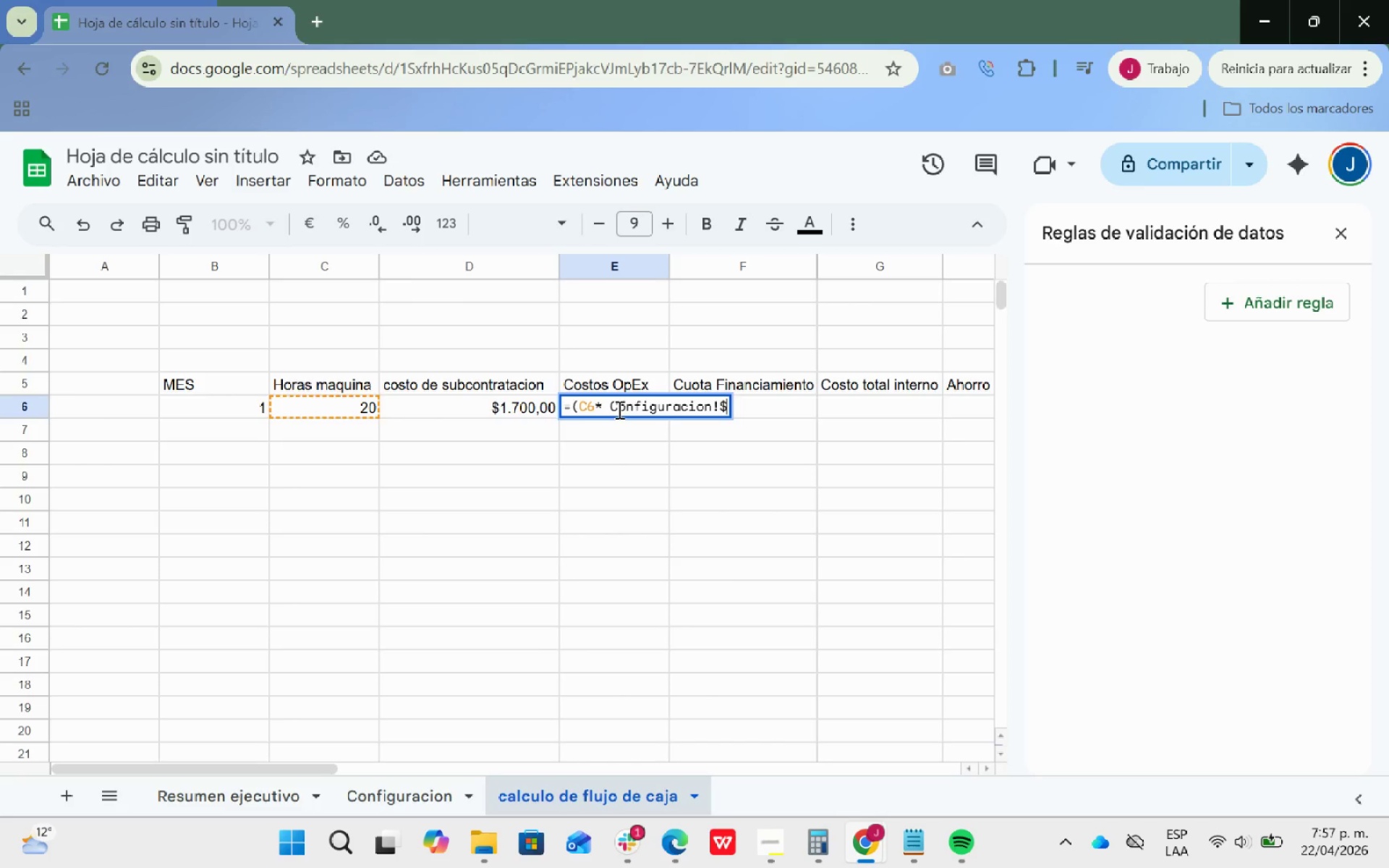 
key(Shift+4)
 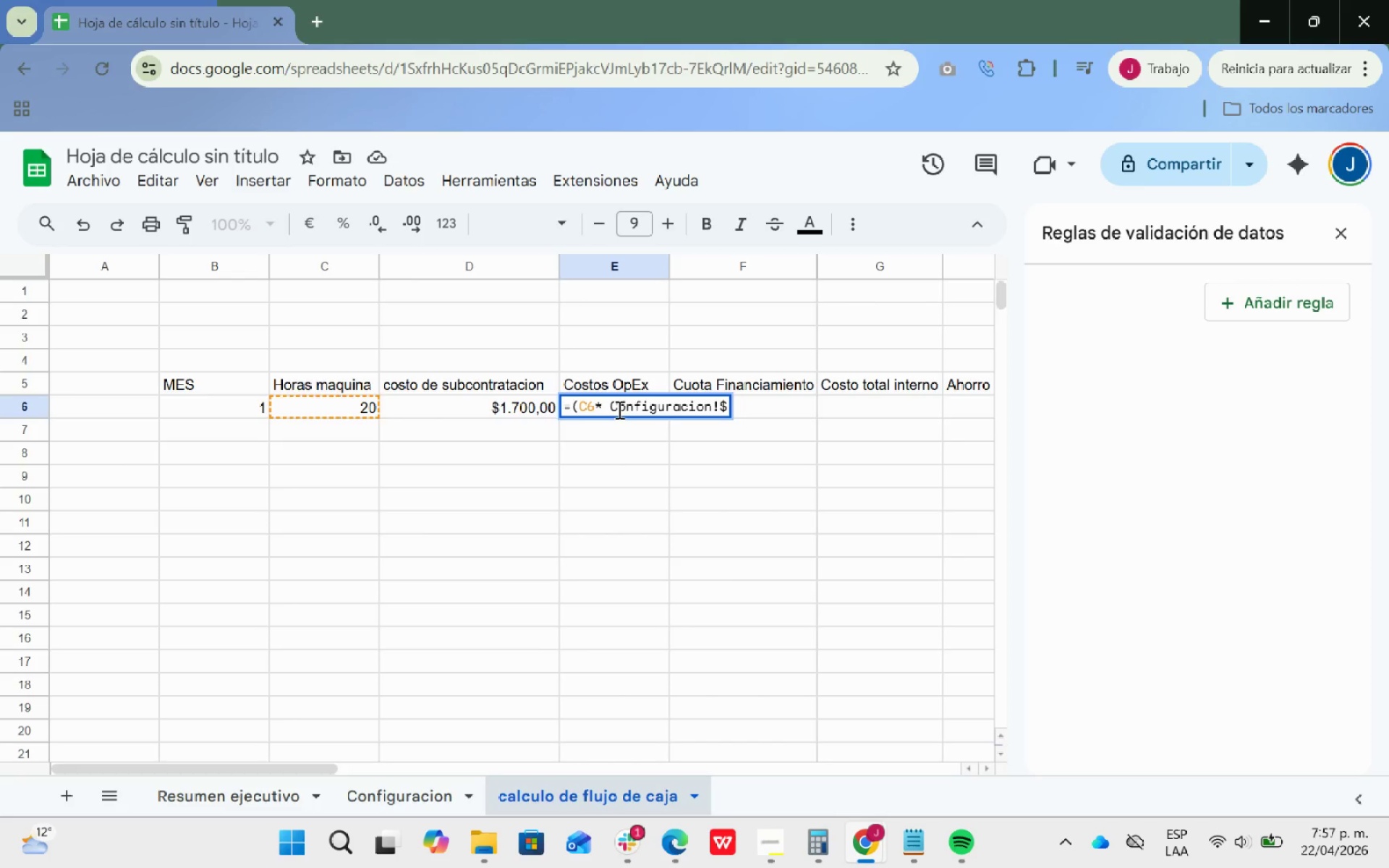 
type(D$16)
 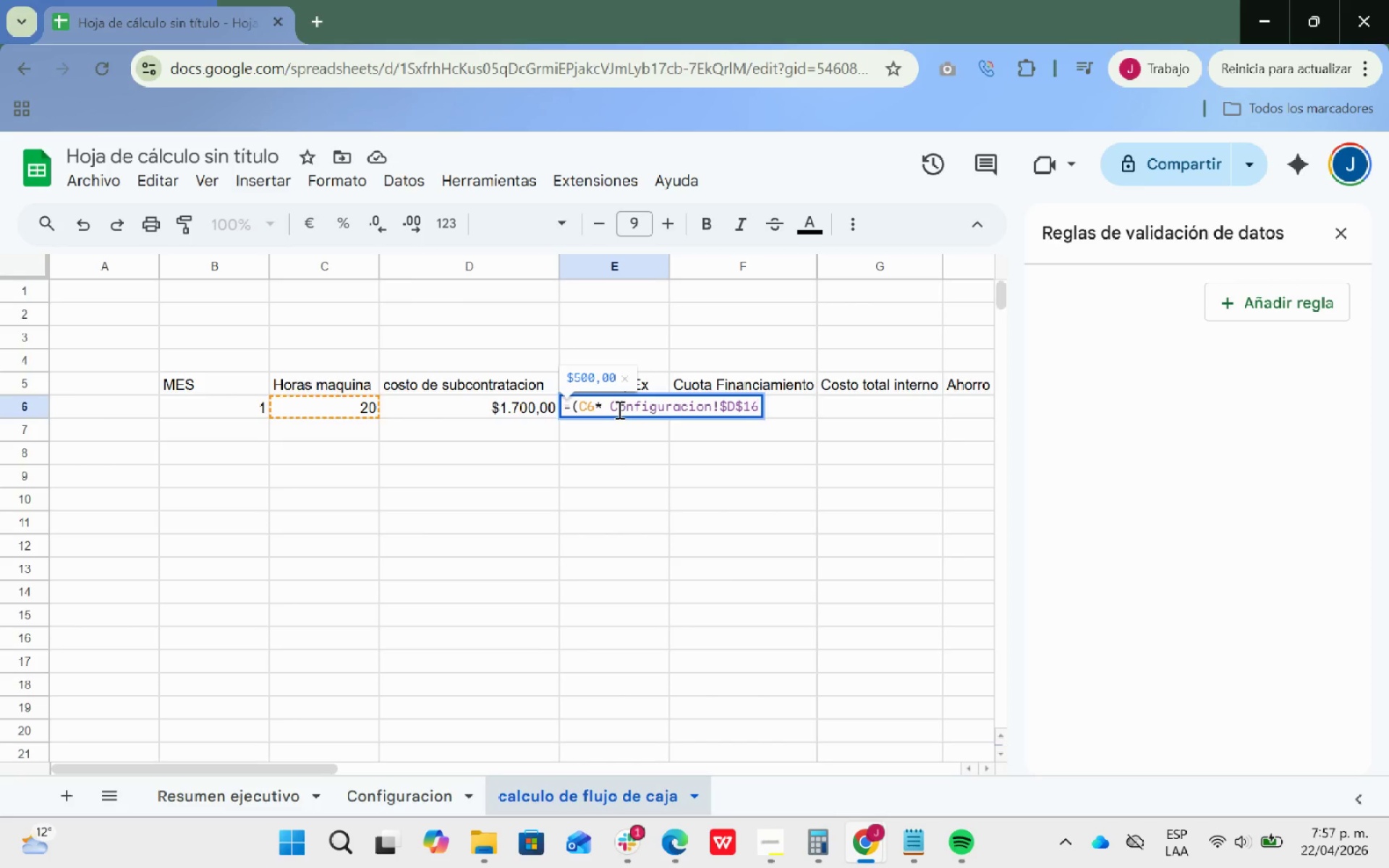 
key(Shift+ShiftRight)
 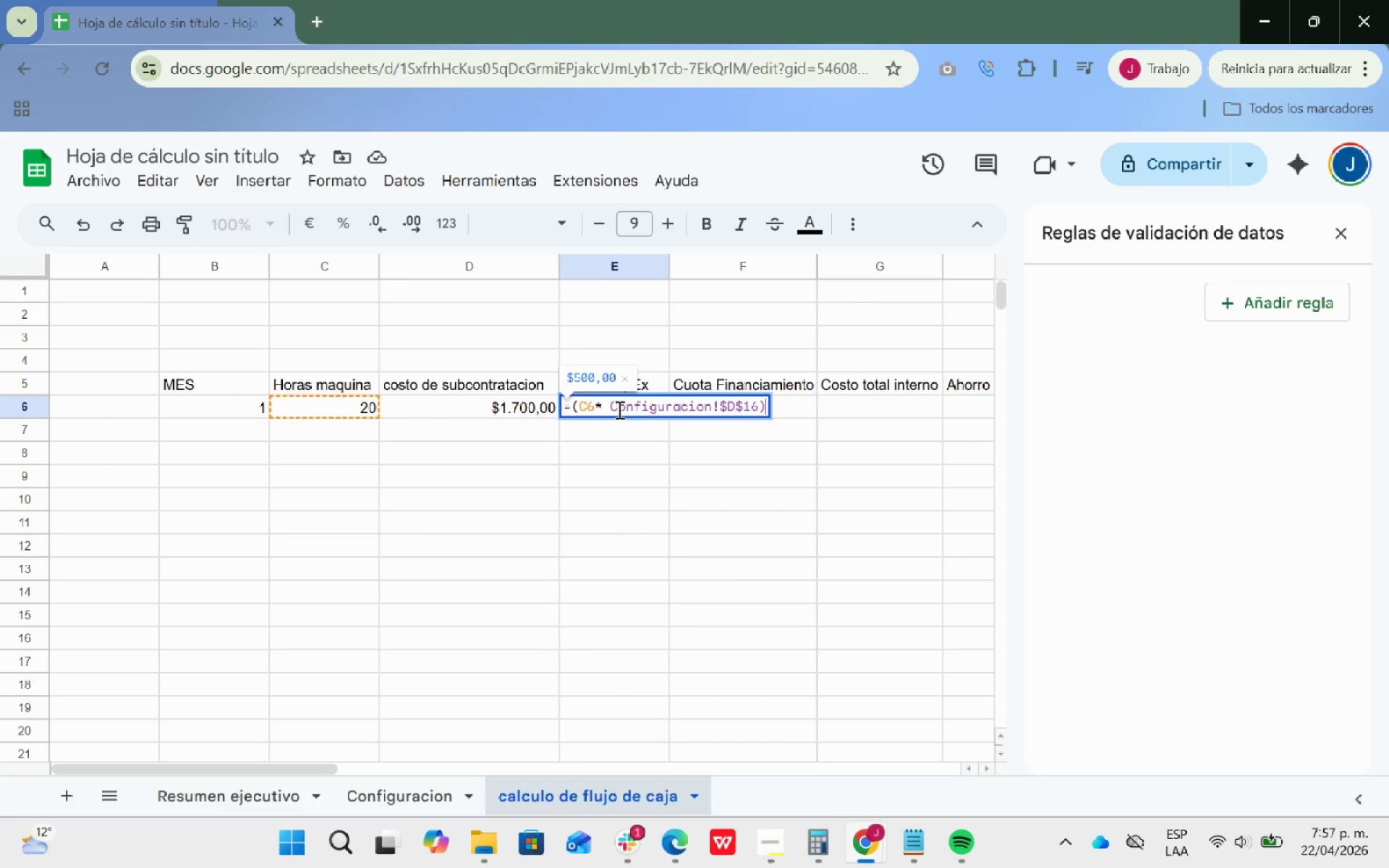 
key(Shift+9)
 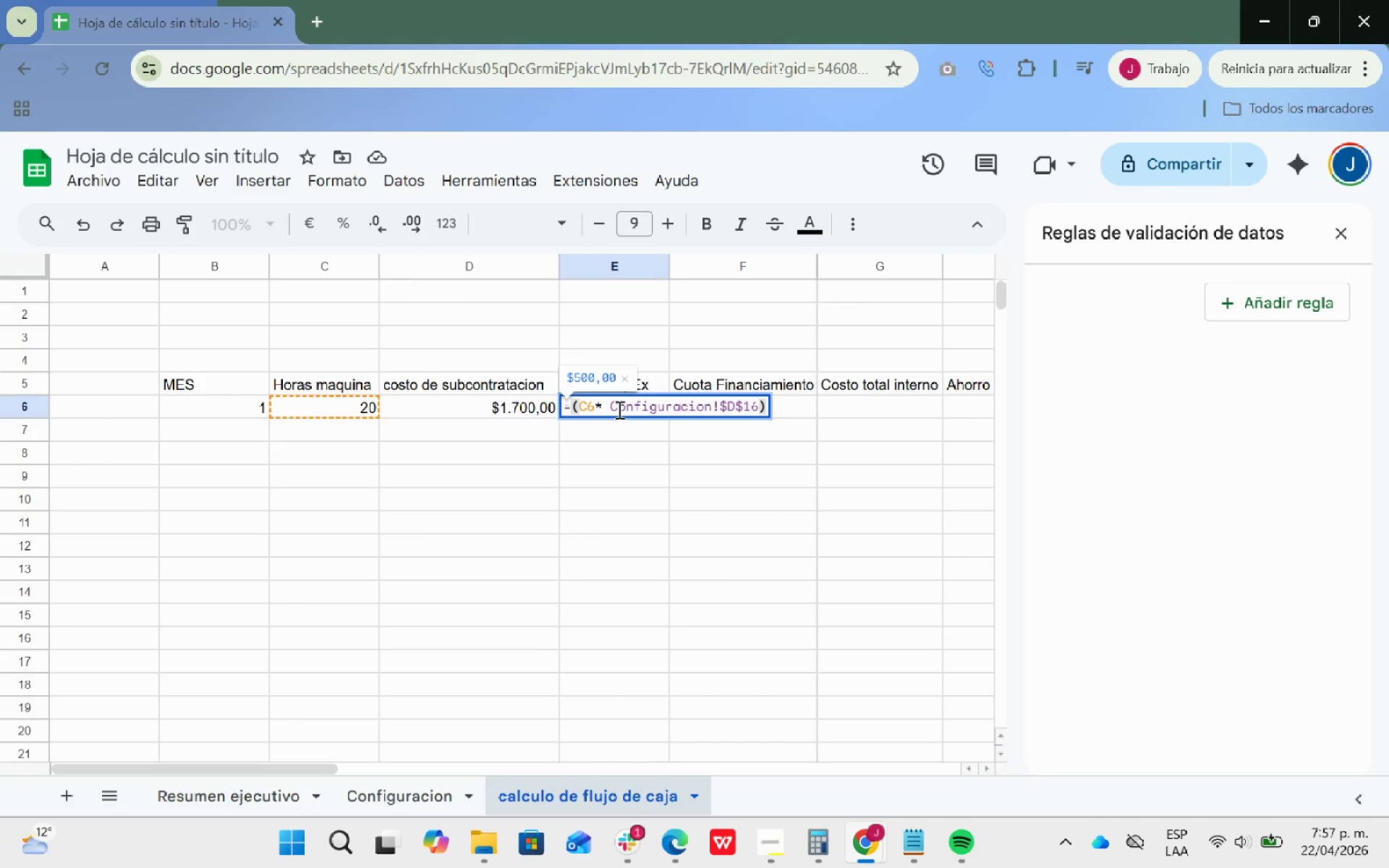 
key(Enter)
 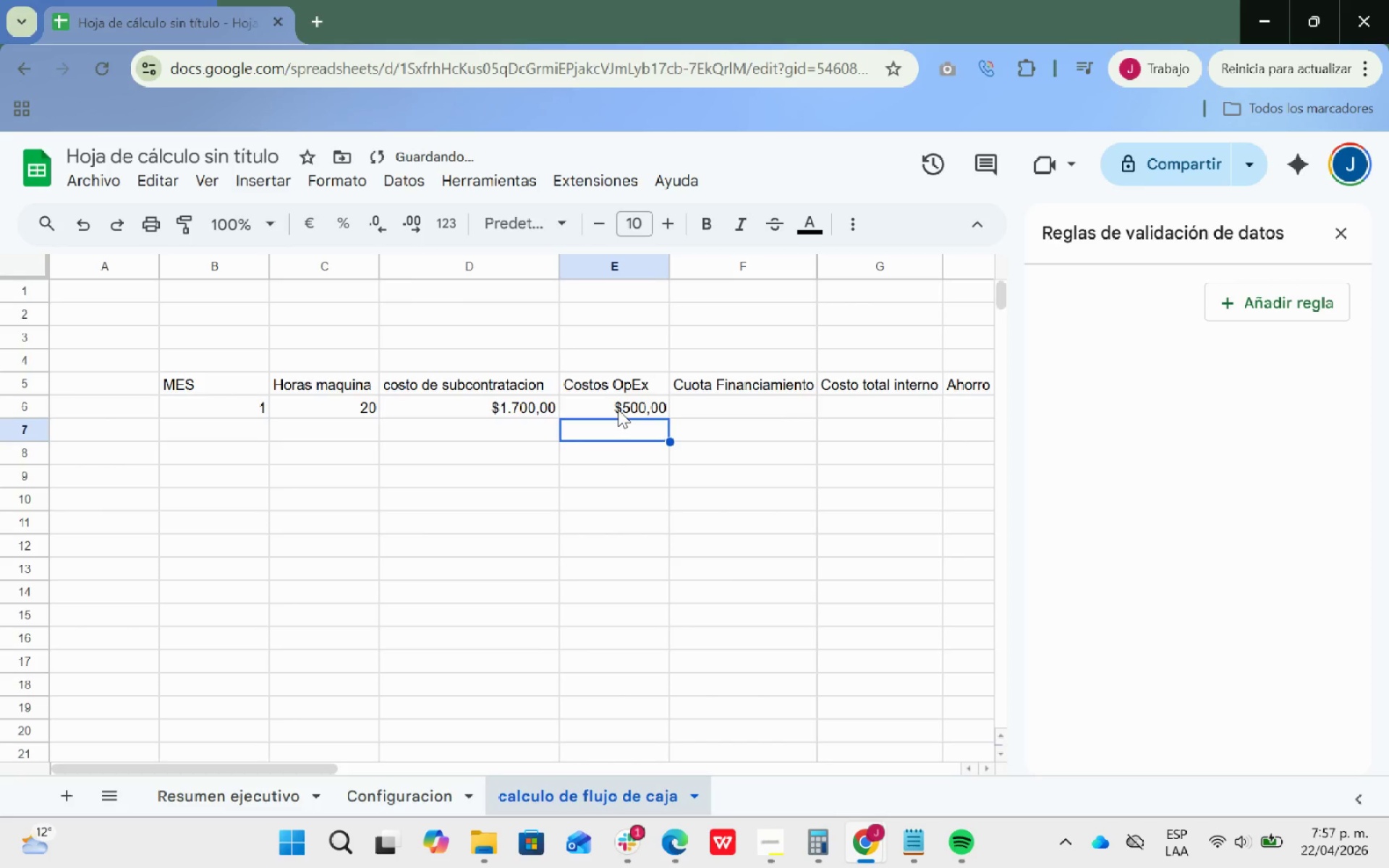 
key(ArrowUp)
 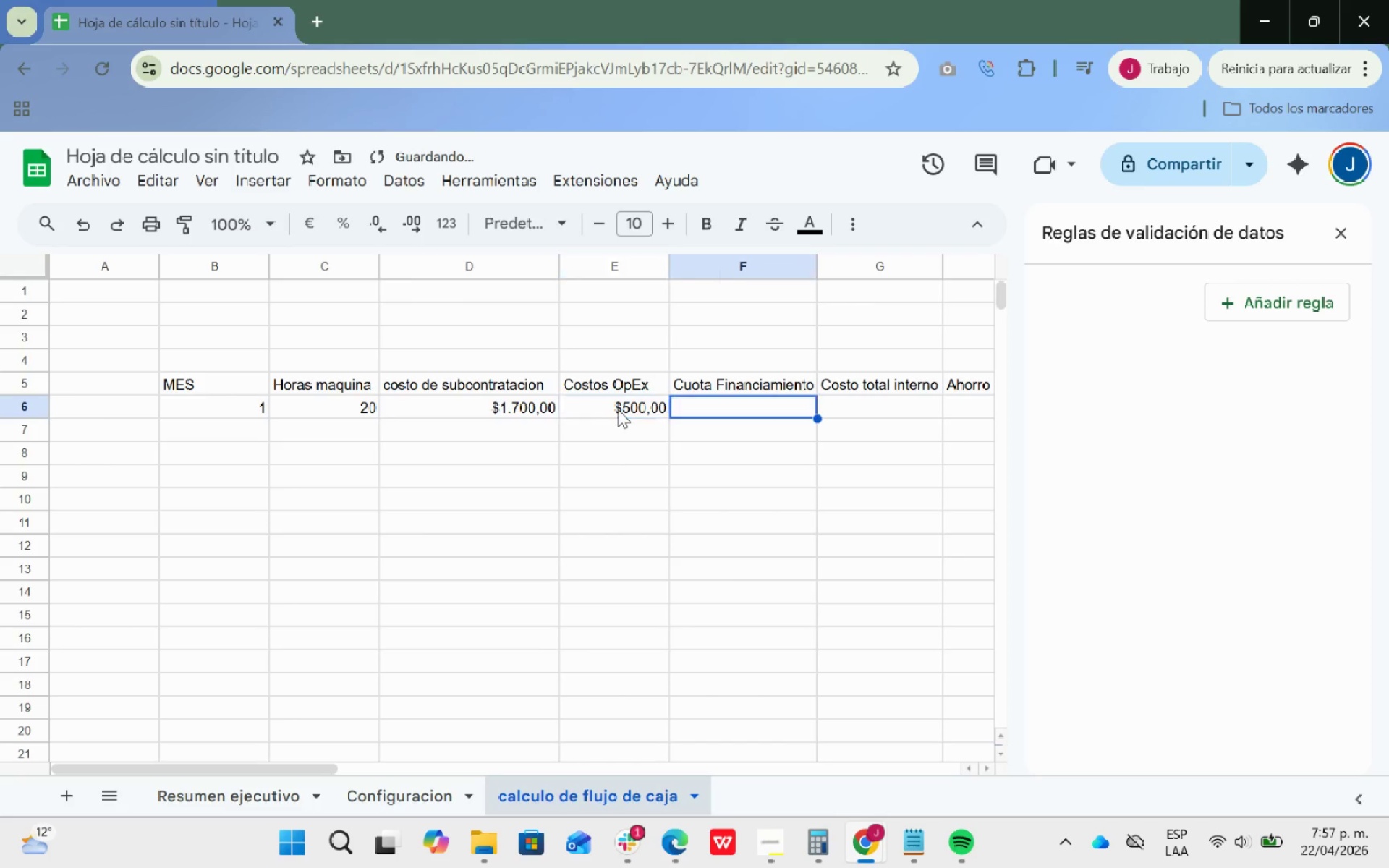 
key(ArrowRight)
 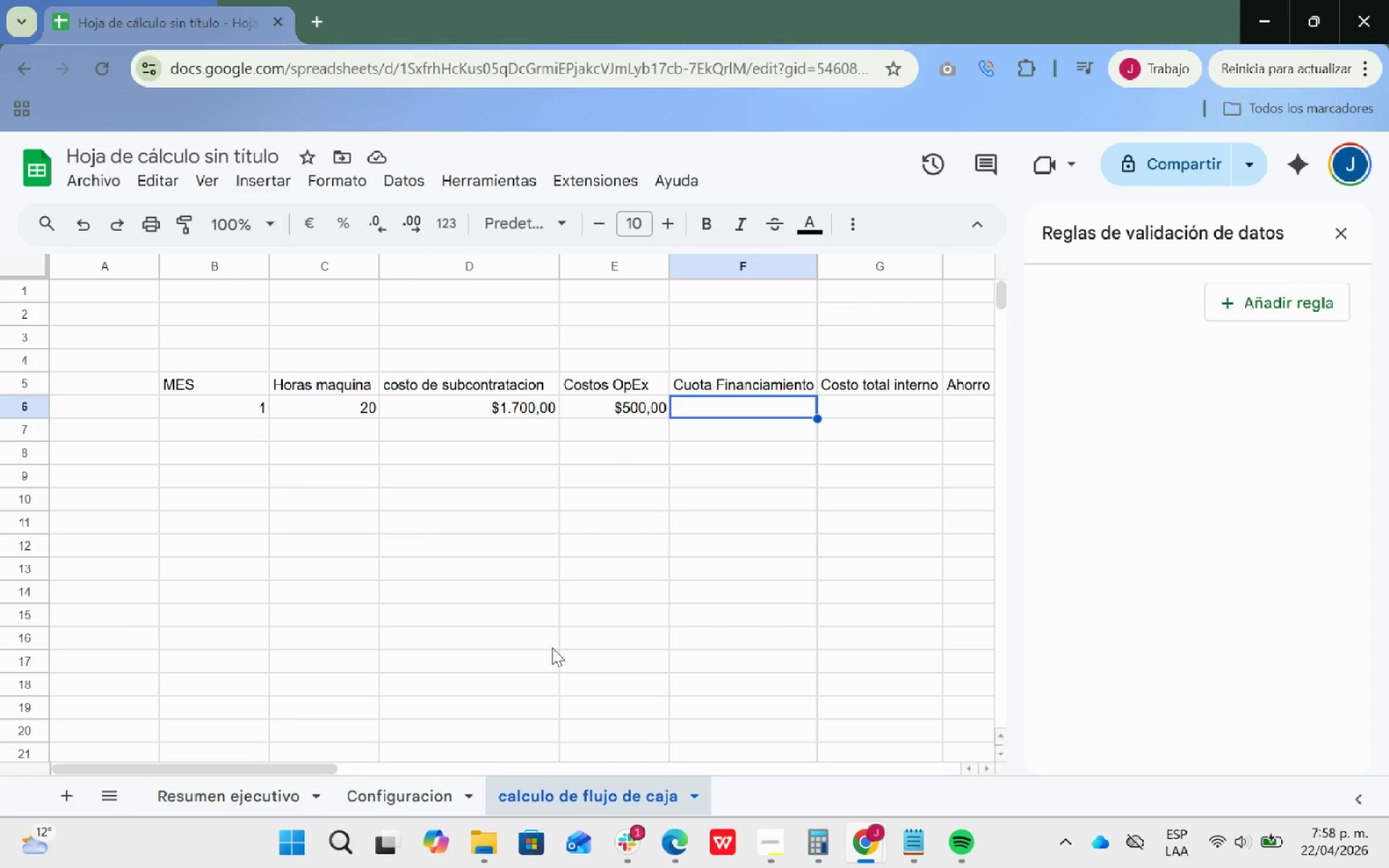 
wait(68.02)
 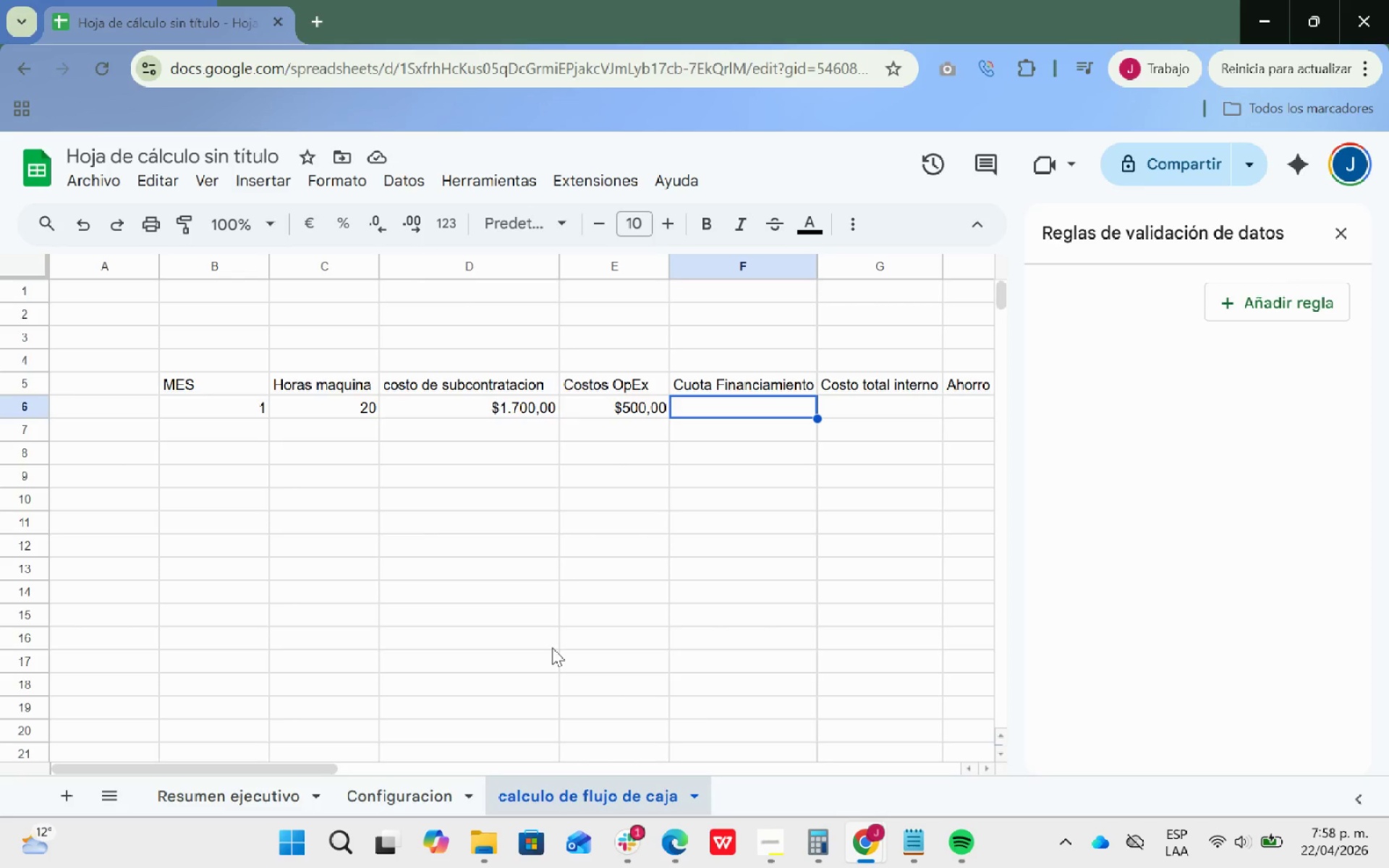 
double_click([653, 409])
 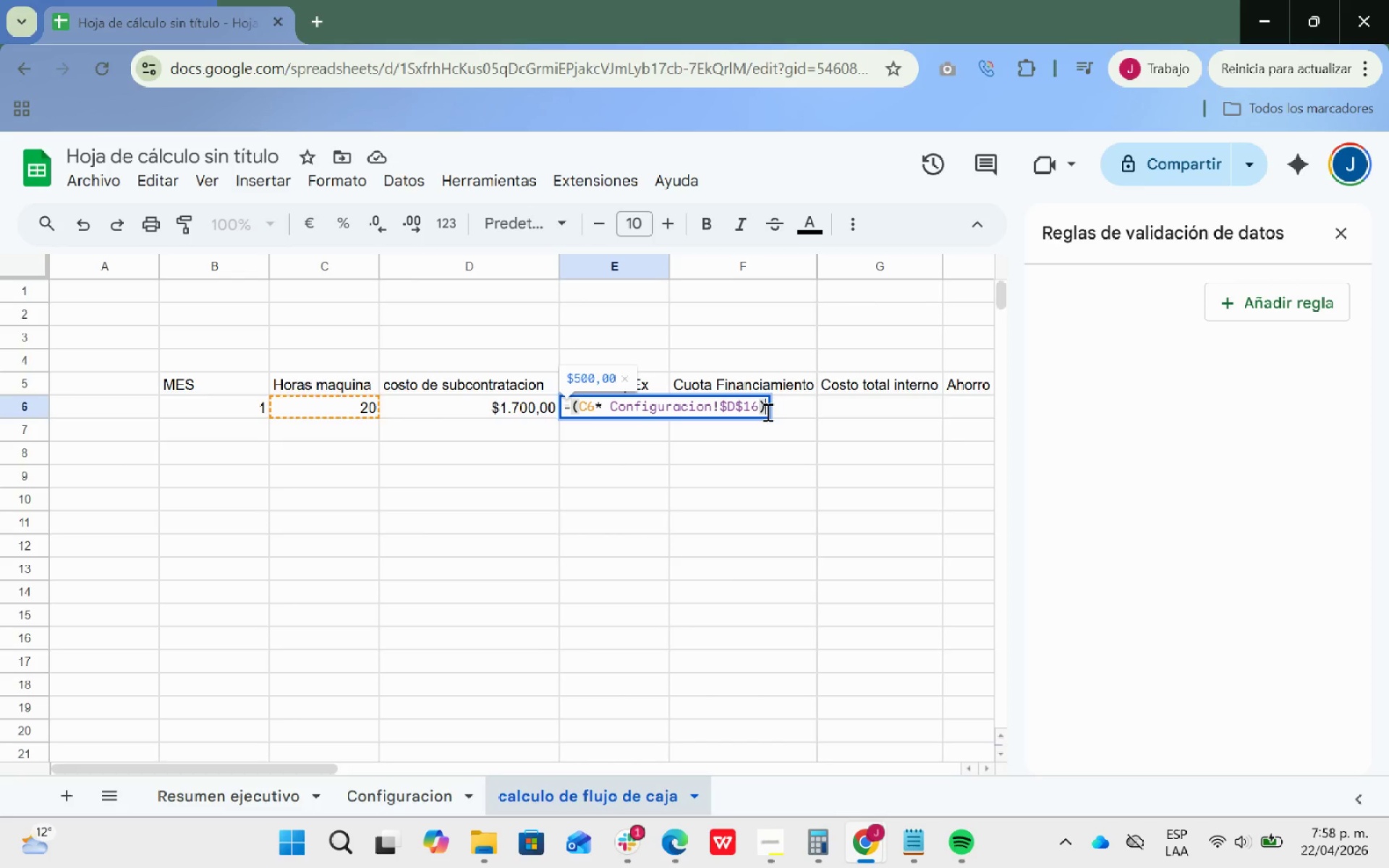 
key(Equal)
 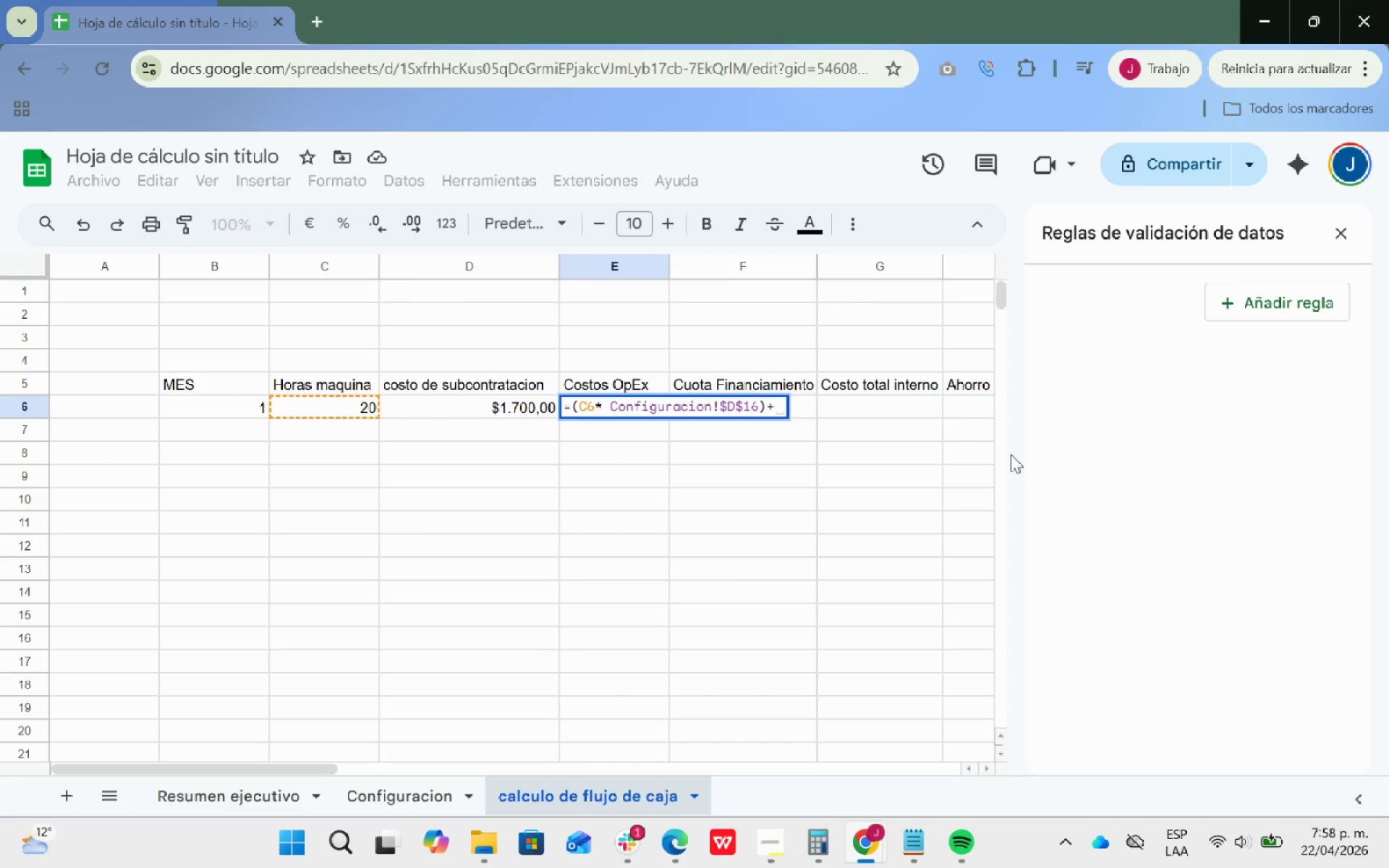 
wait(5.42)
 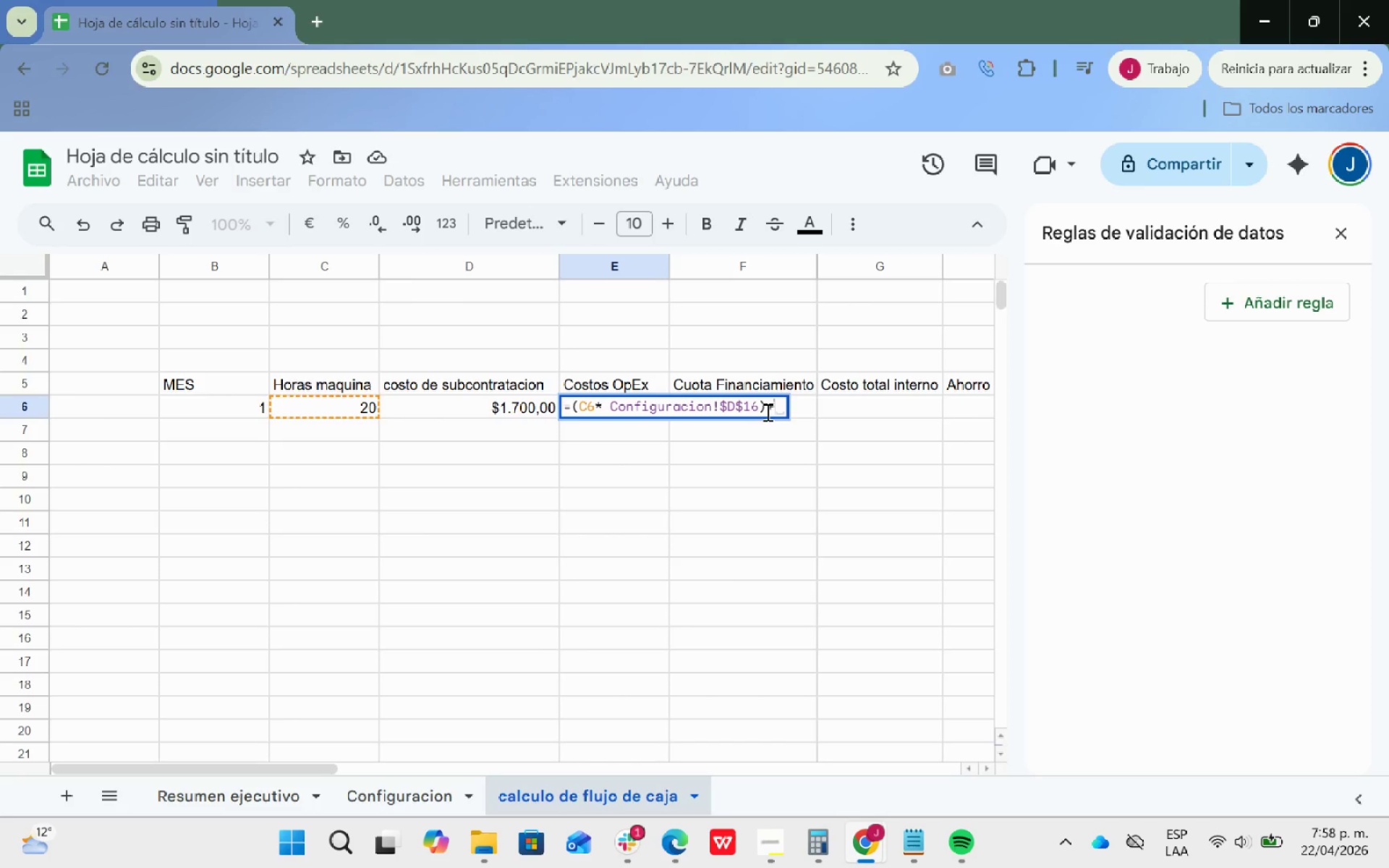 
type(Configuracion!)
 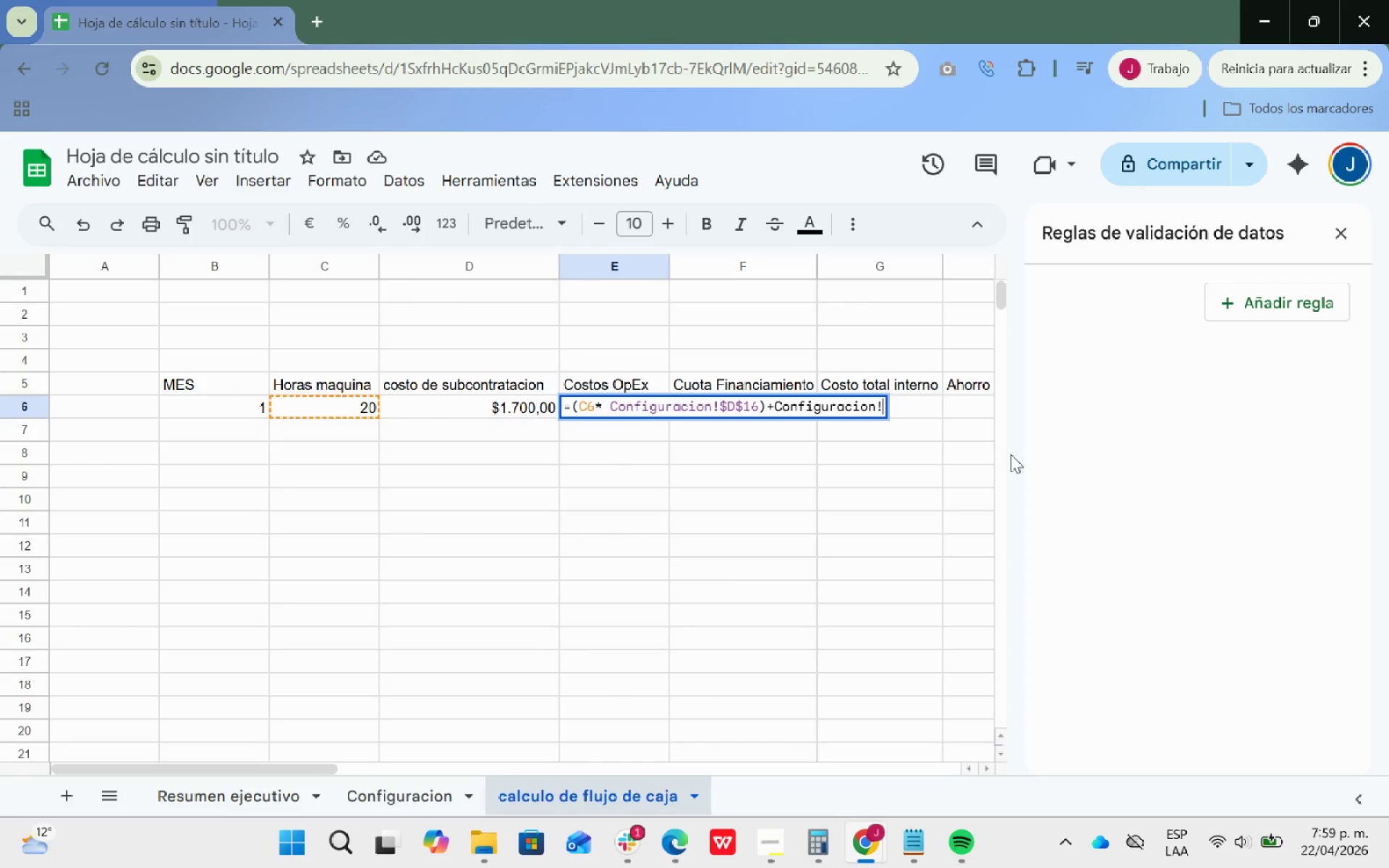 
key(Shift+ShiftRight)
 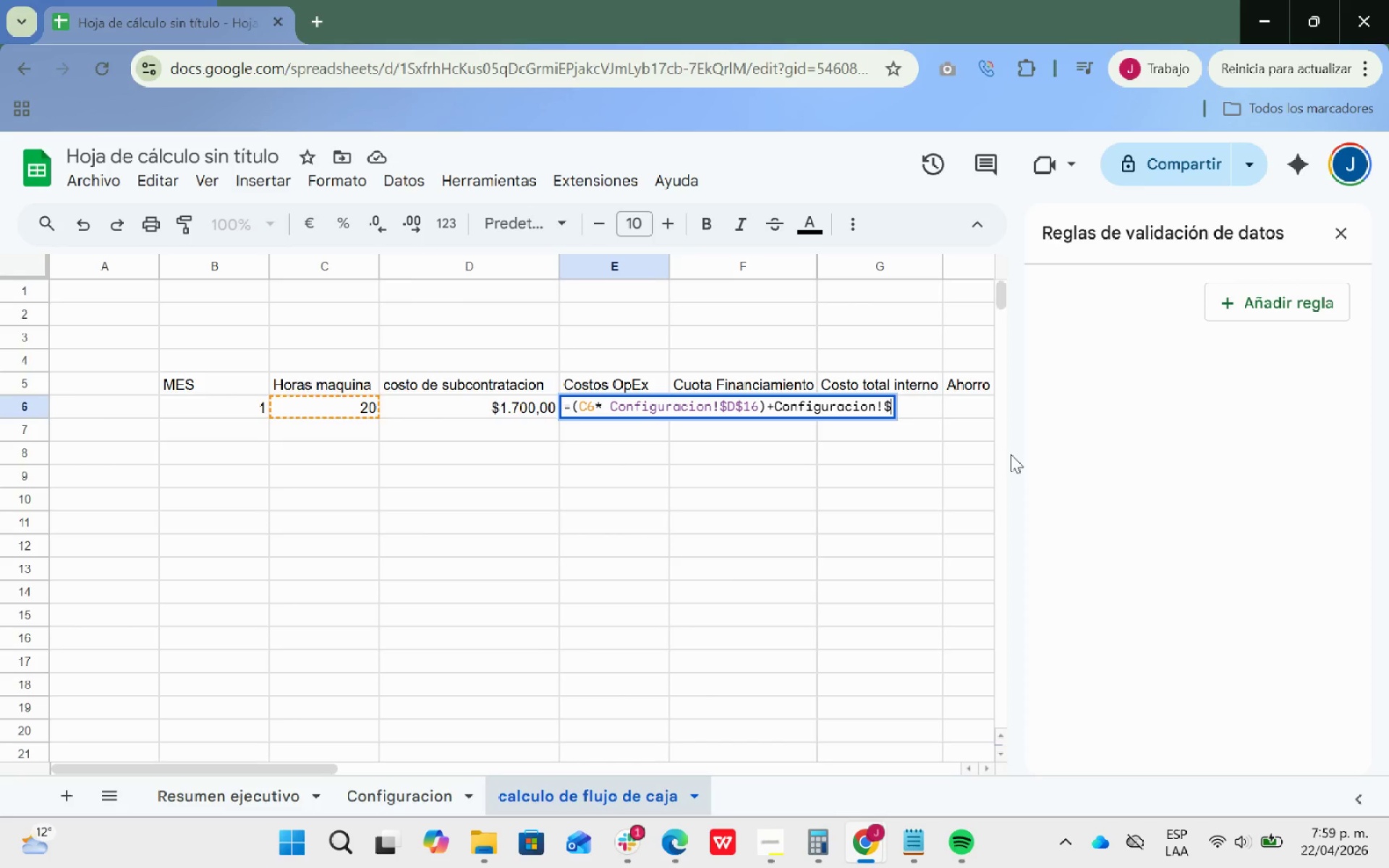 
key(Shift+4)
 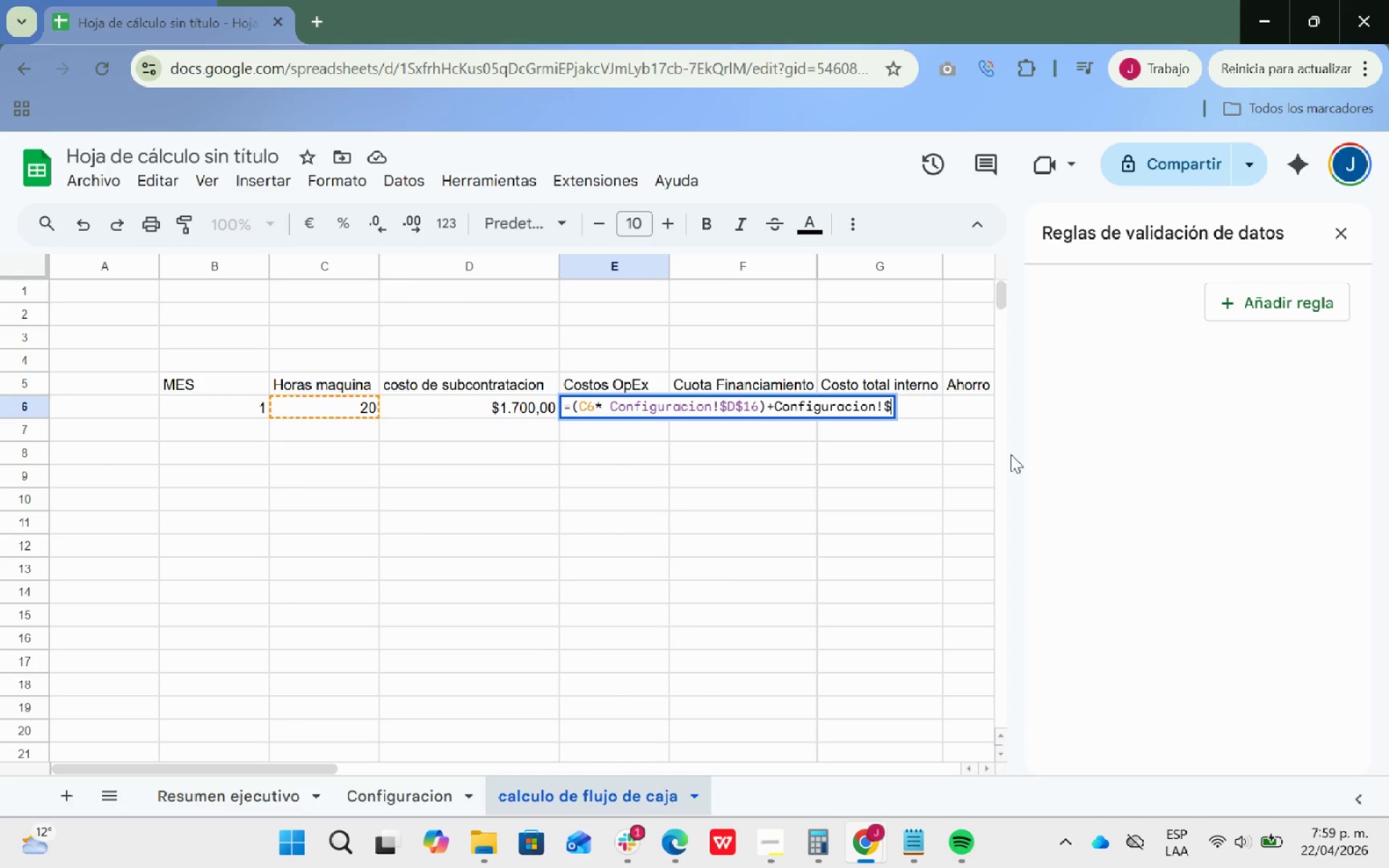 
type(D$14)
 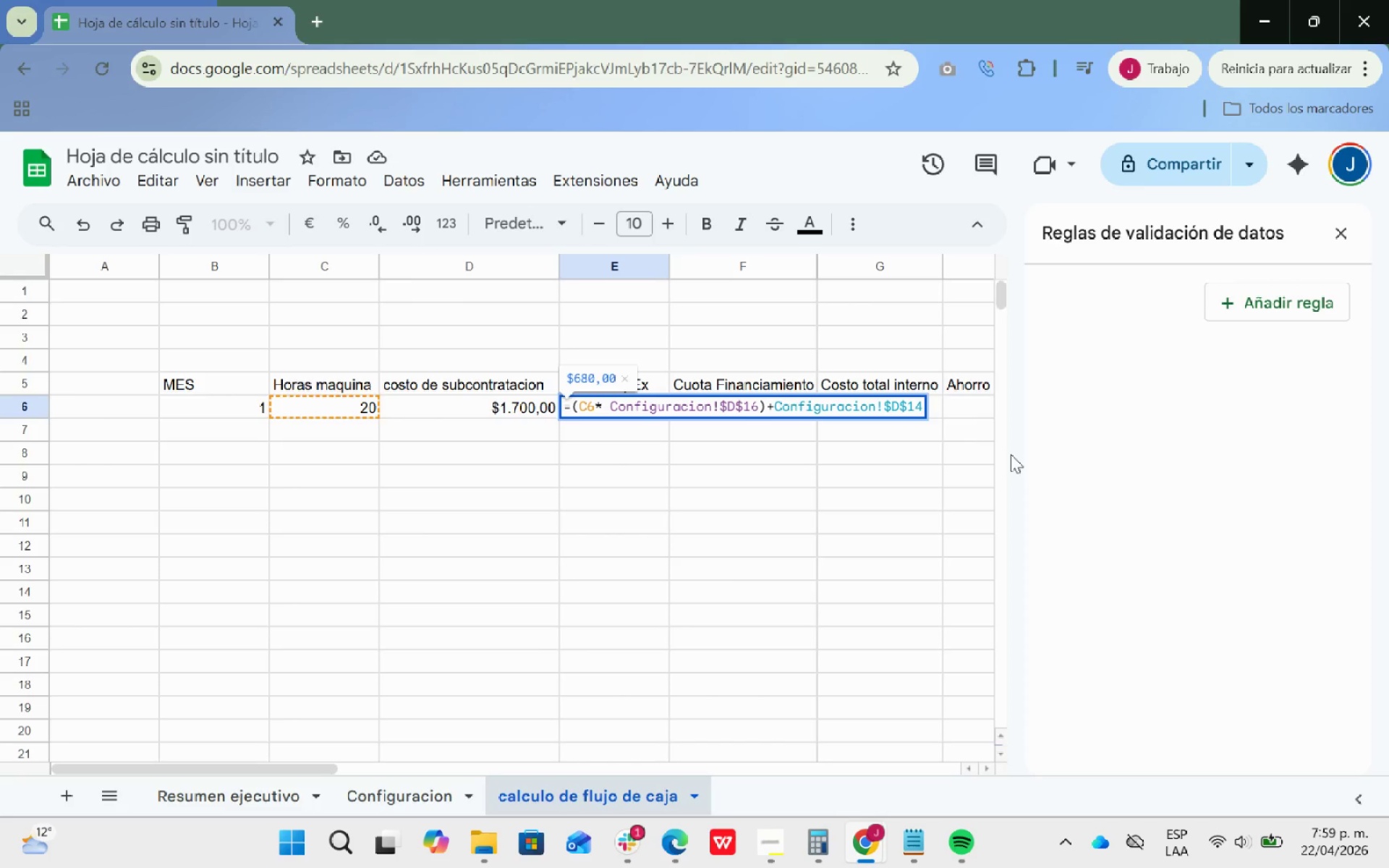 
key(Equal)
 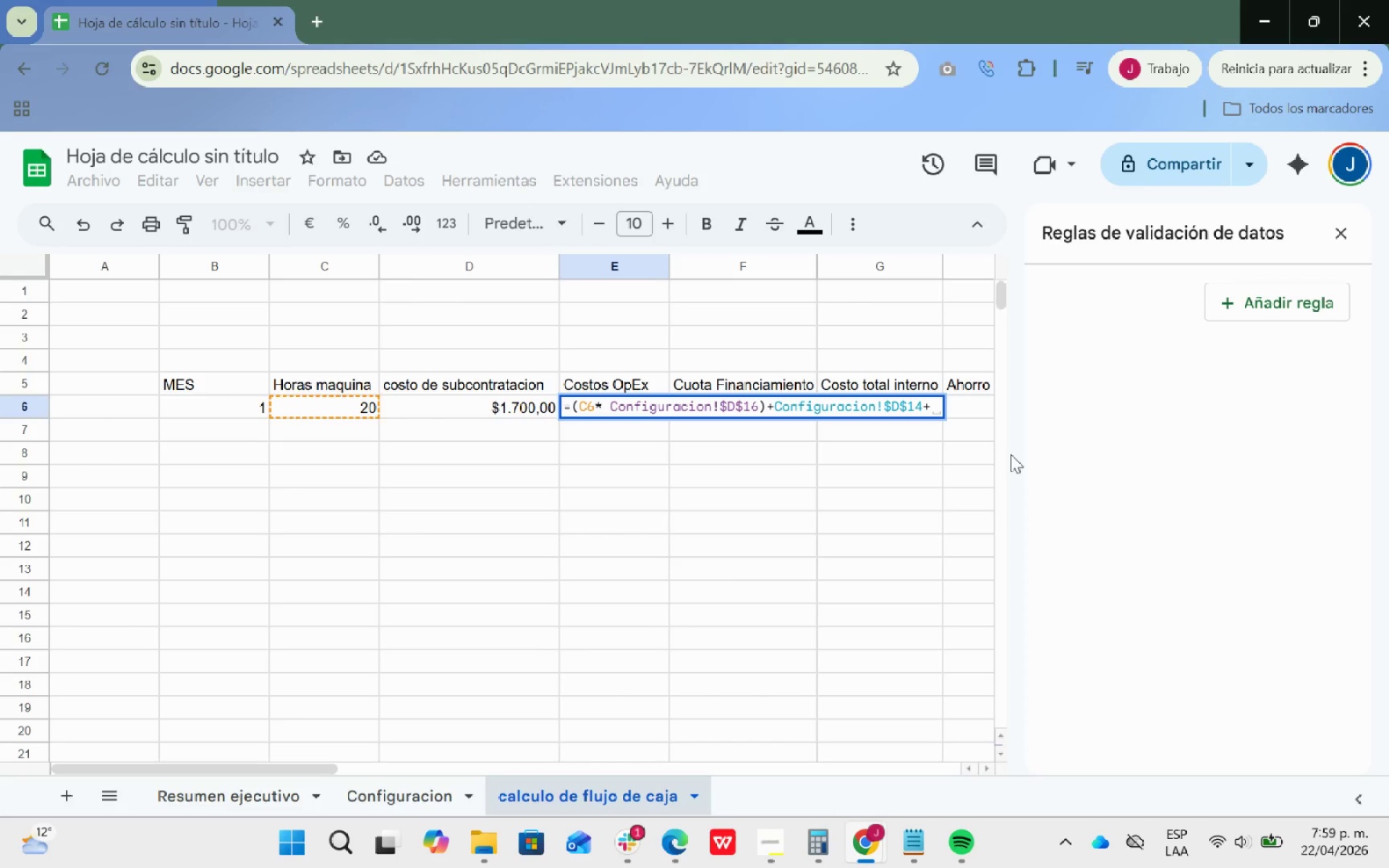 
wait(5.42)
 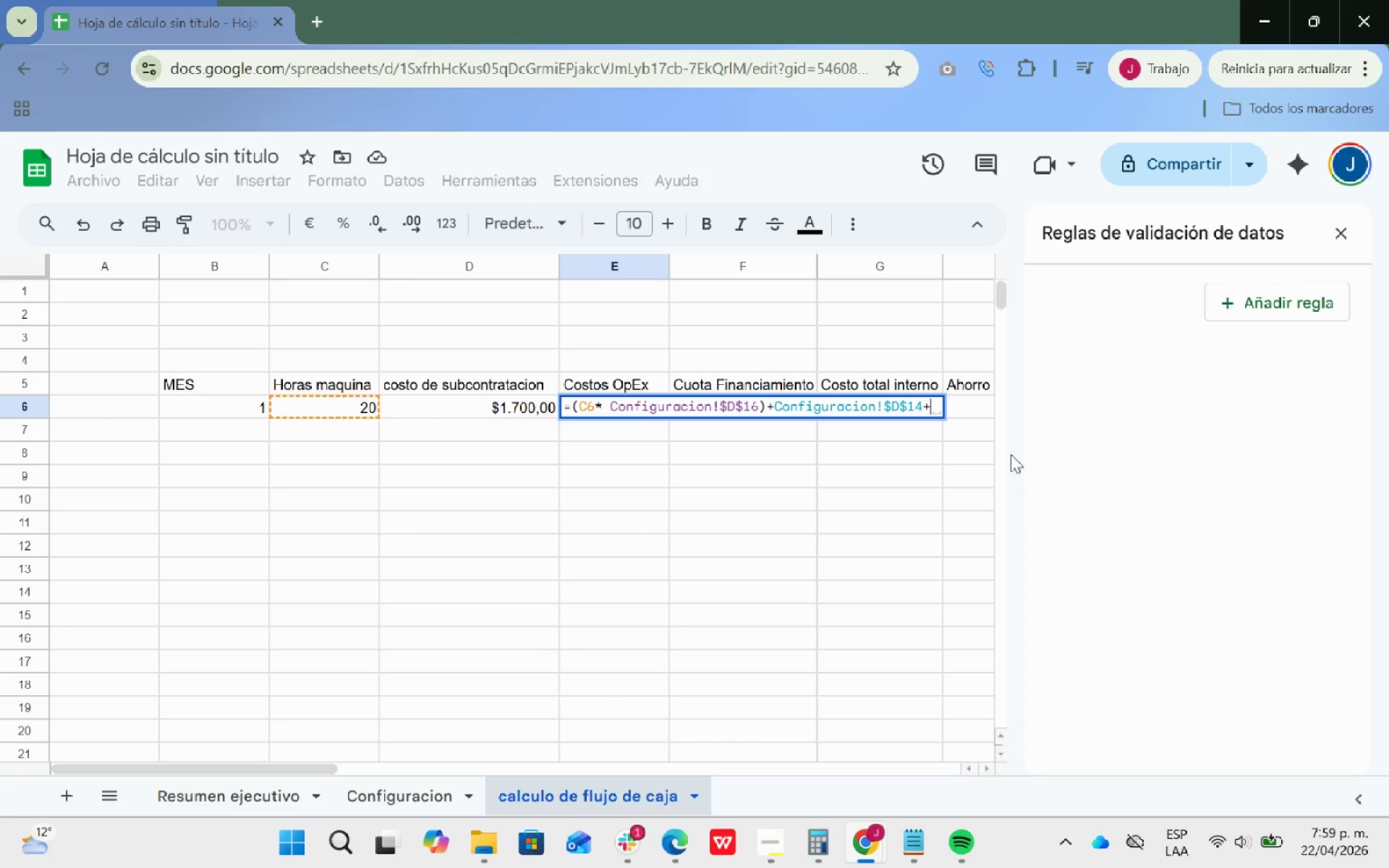 
type(Configuracion)
 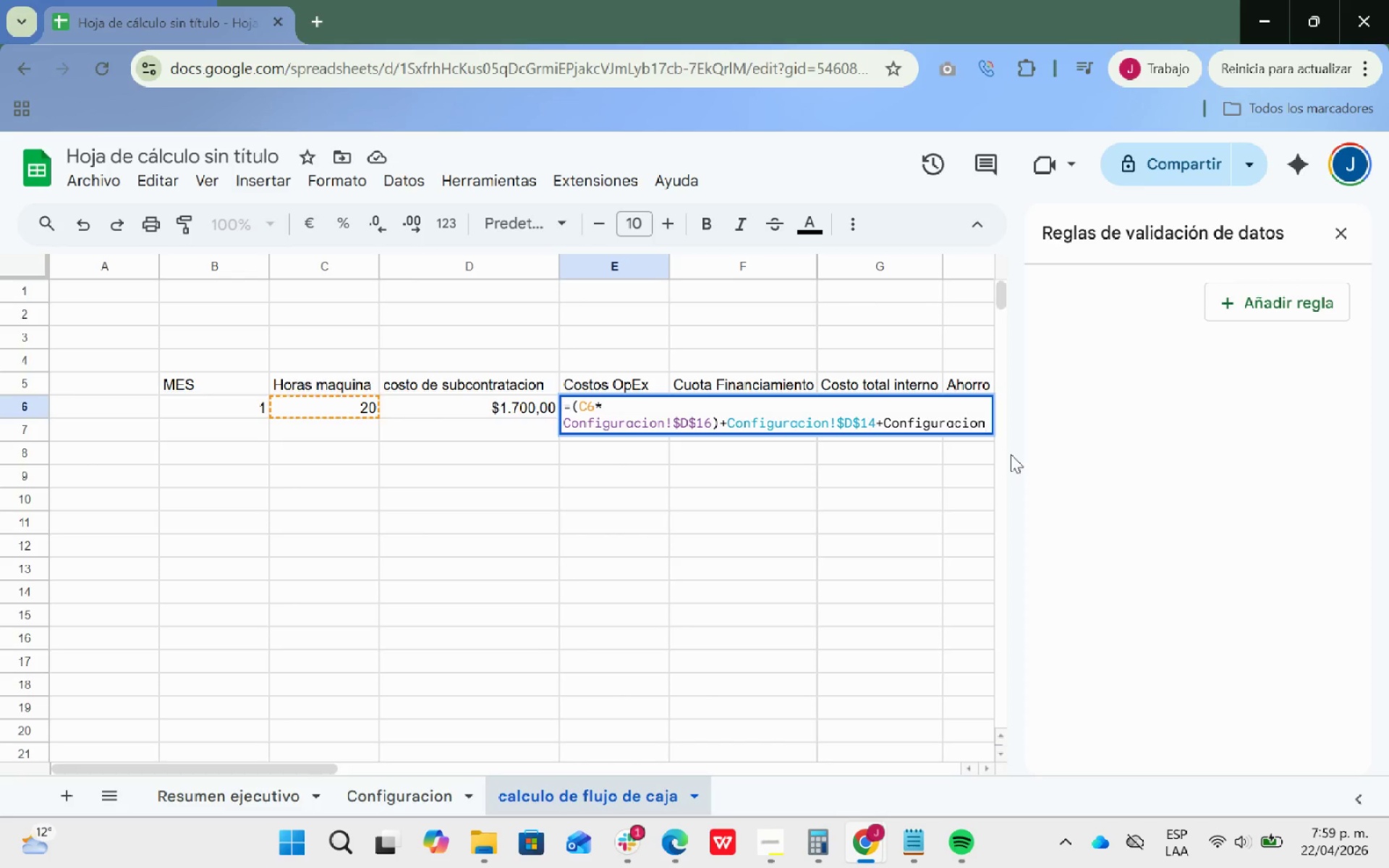 
wait(6.47)
 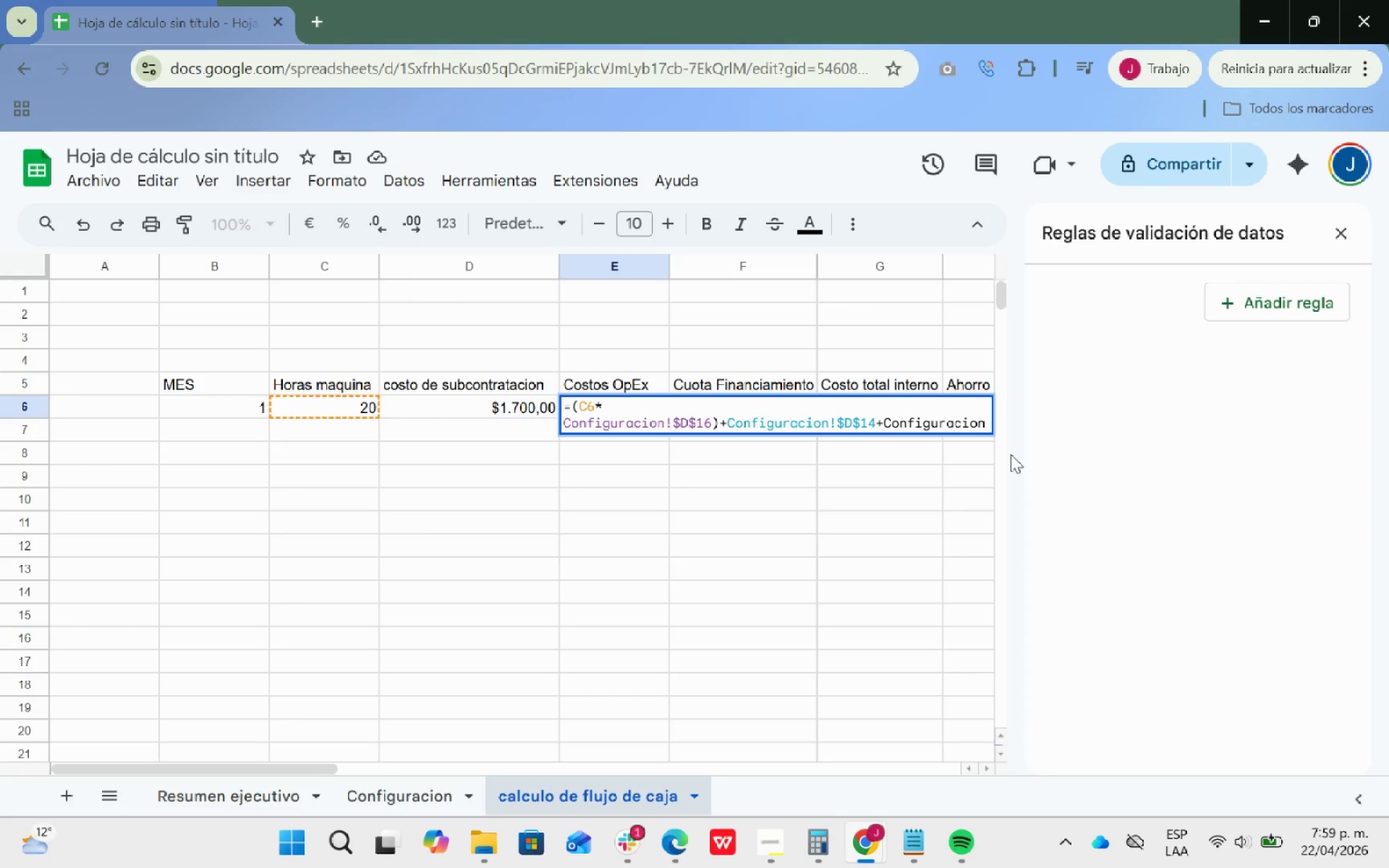 
key(Shift+ShiftRight)
 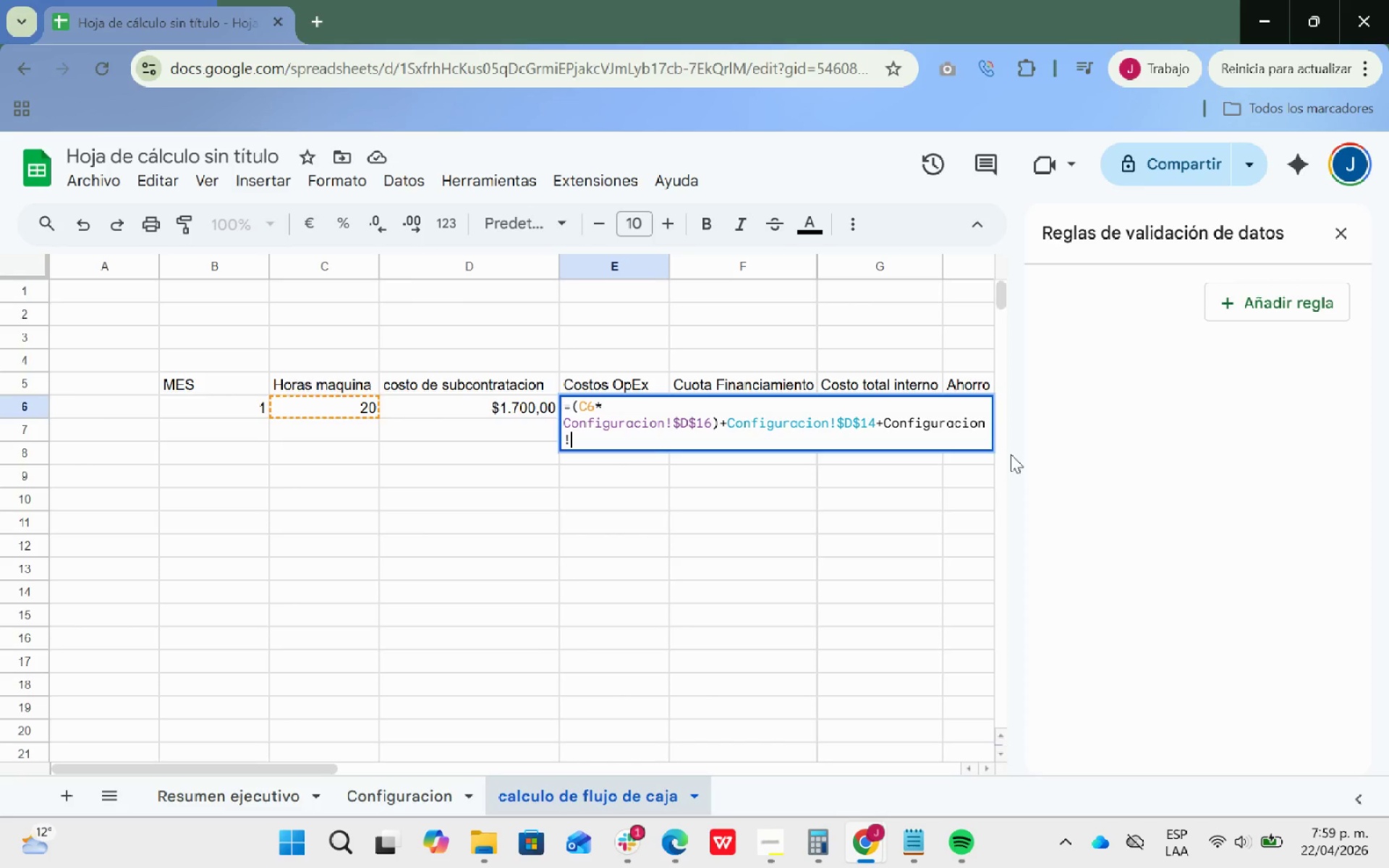 
key(Shift+1)
 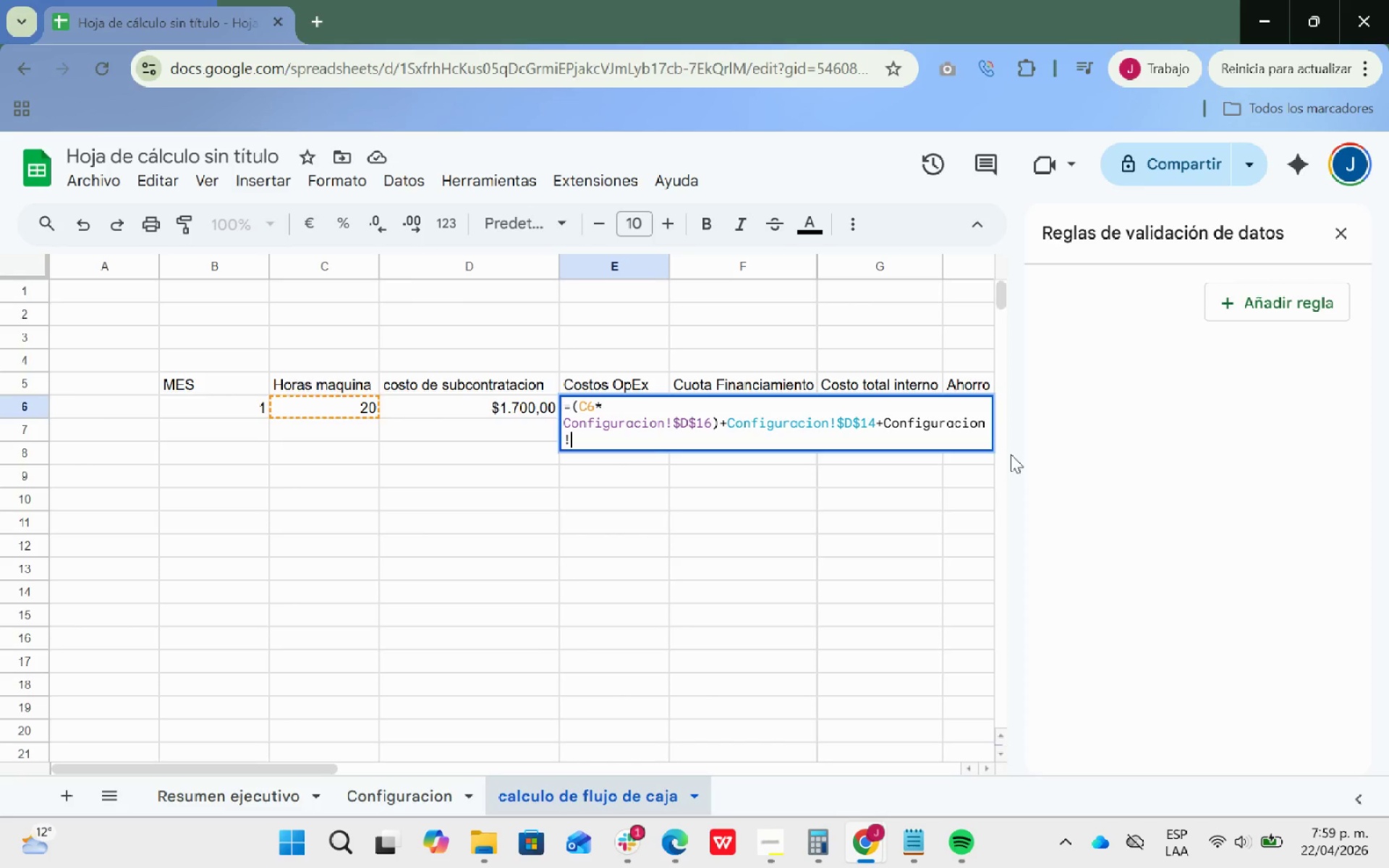 
wait(5.69)
 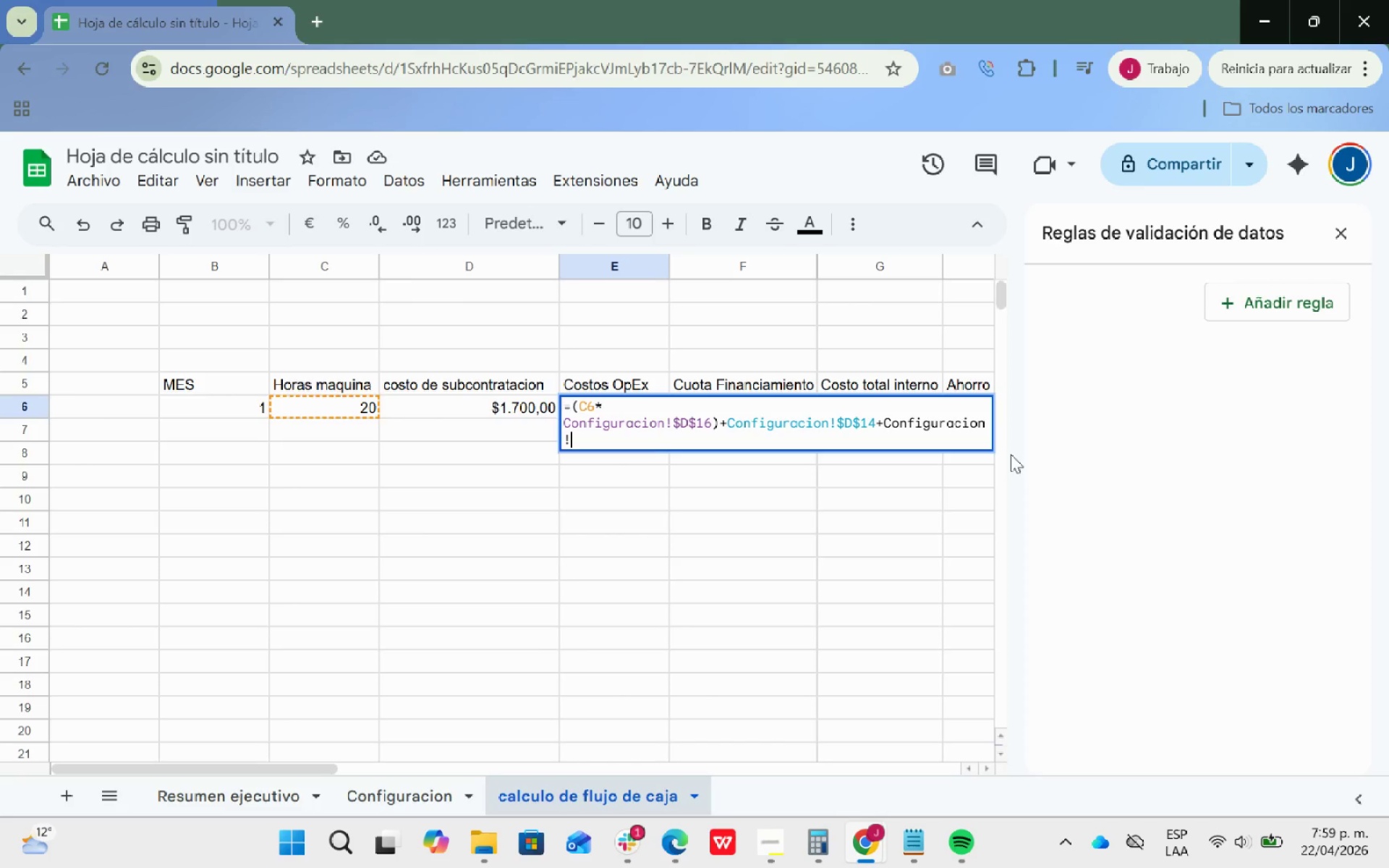 
key(Shift+ShiftRight)
 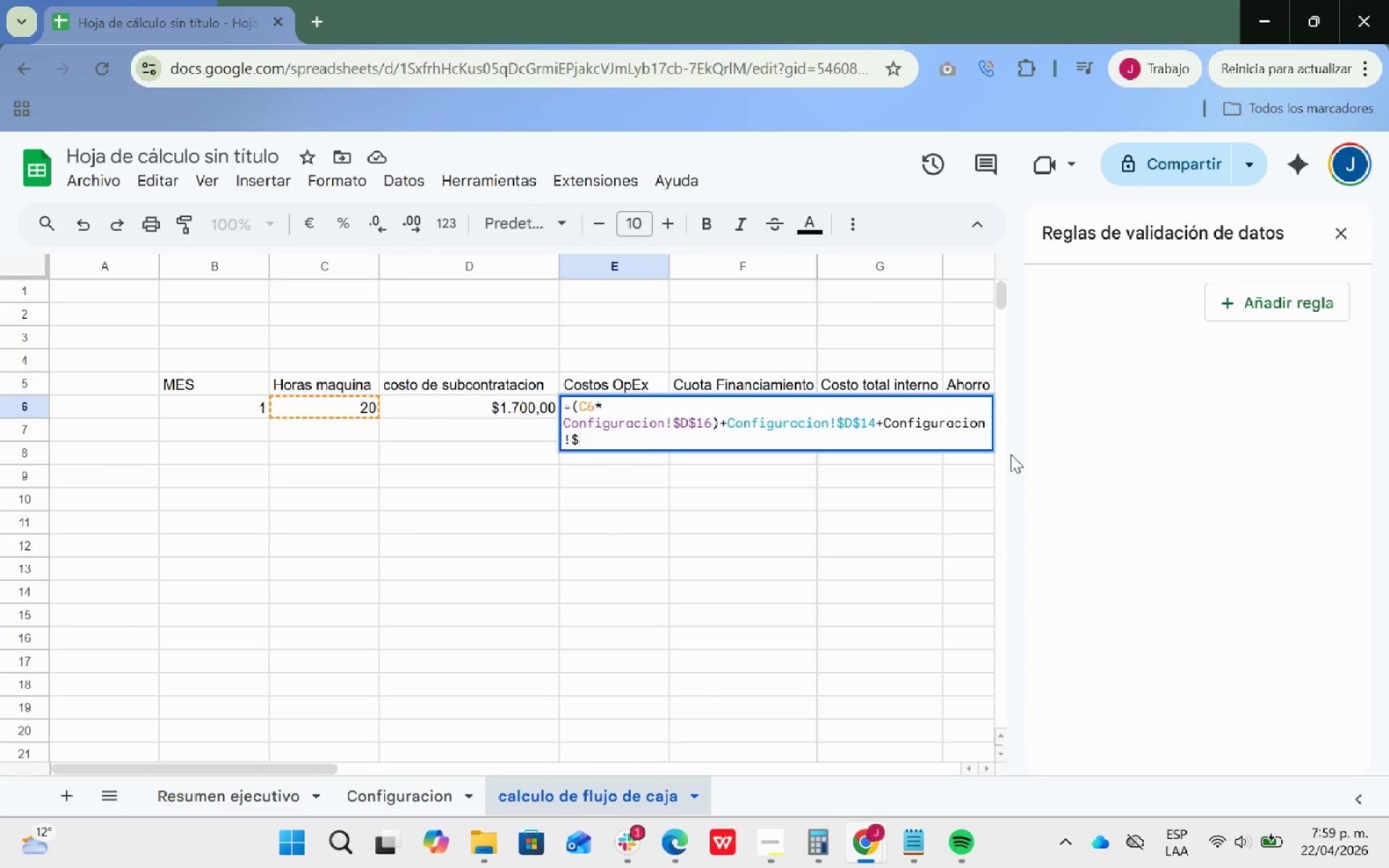 
key(Shift+4)
 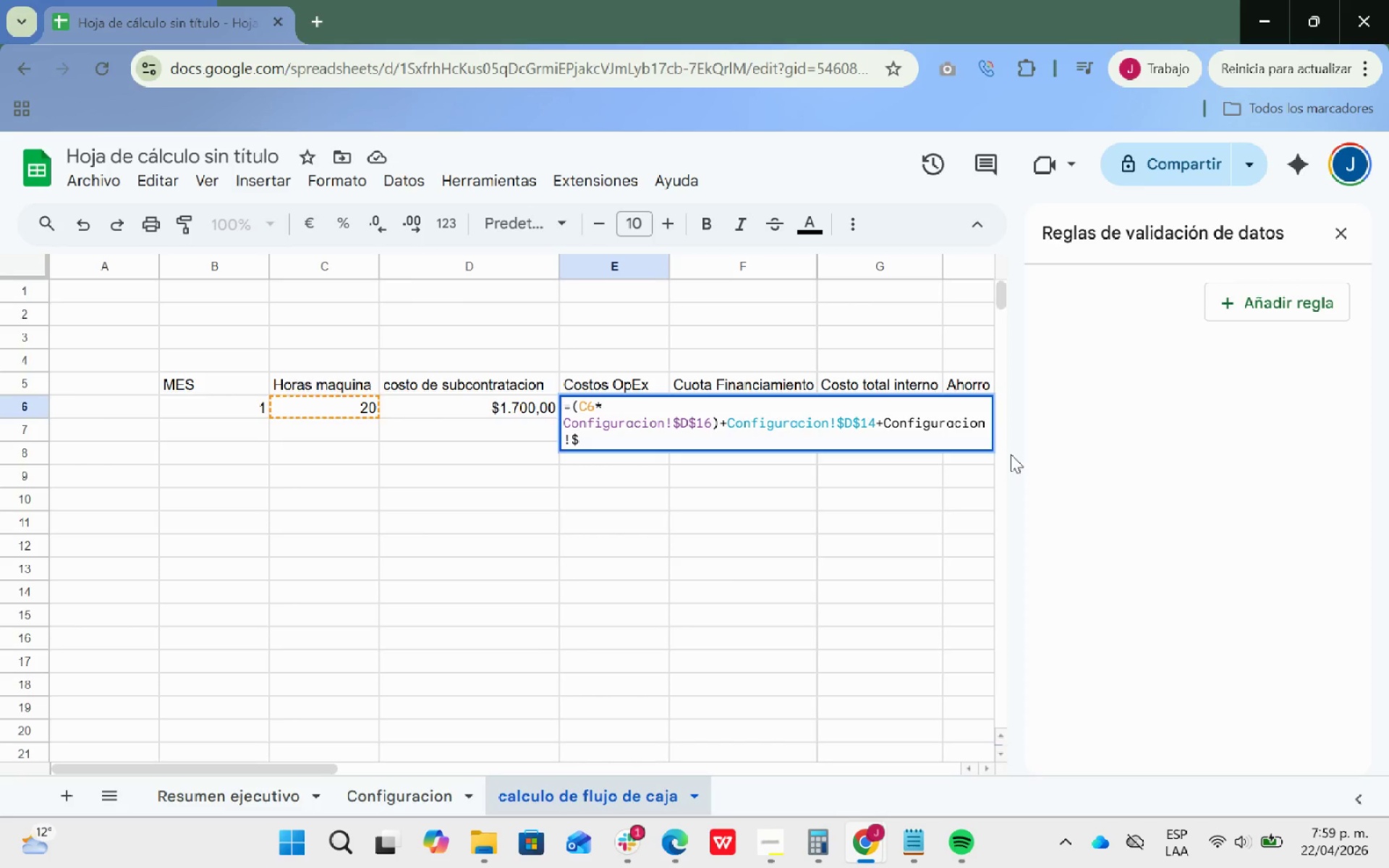 
wait(6.78)
 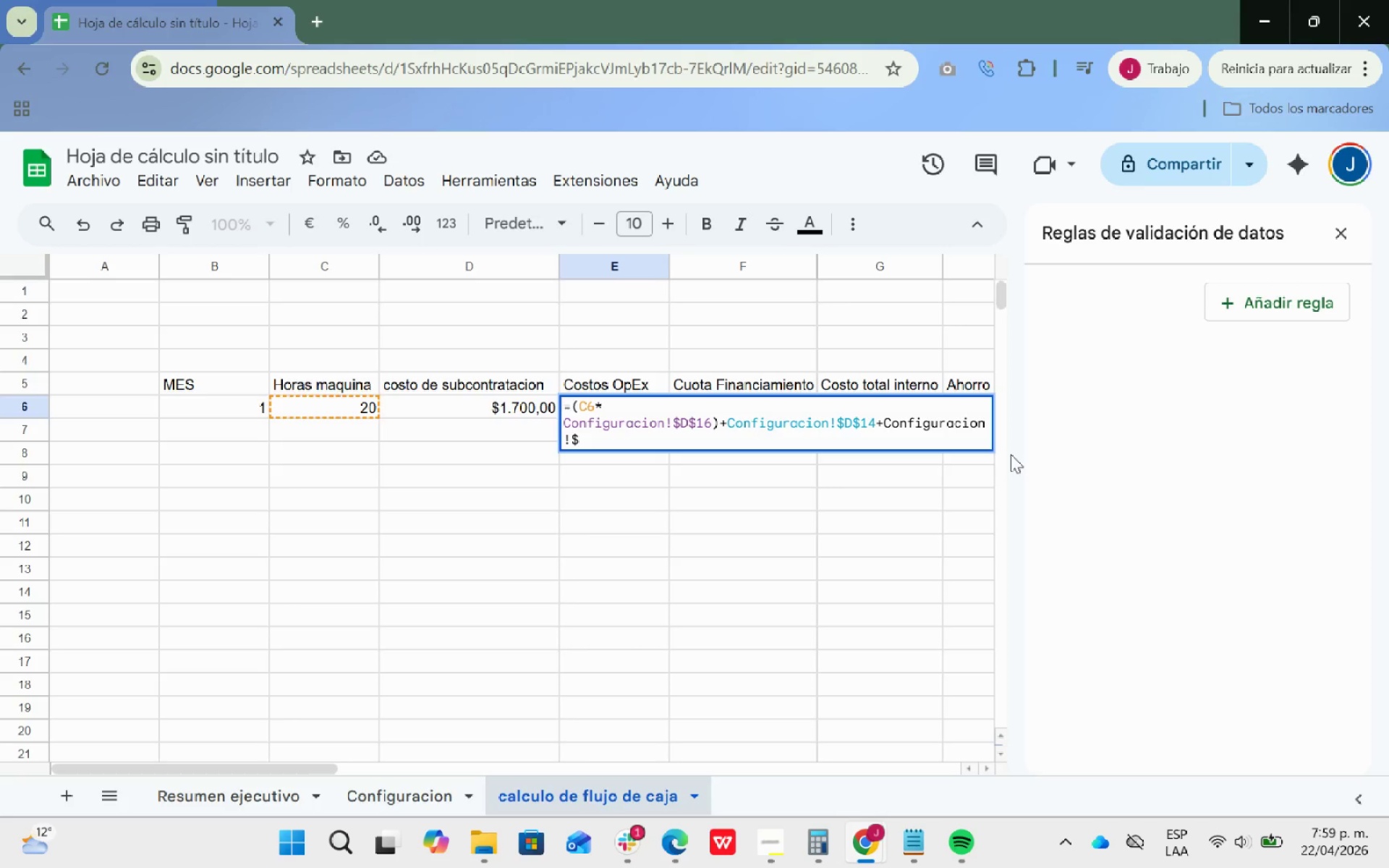 
key(CapsLock)
 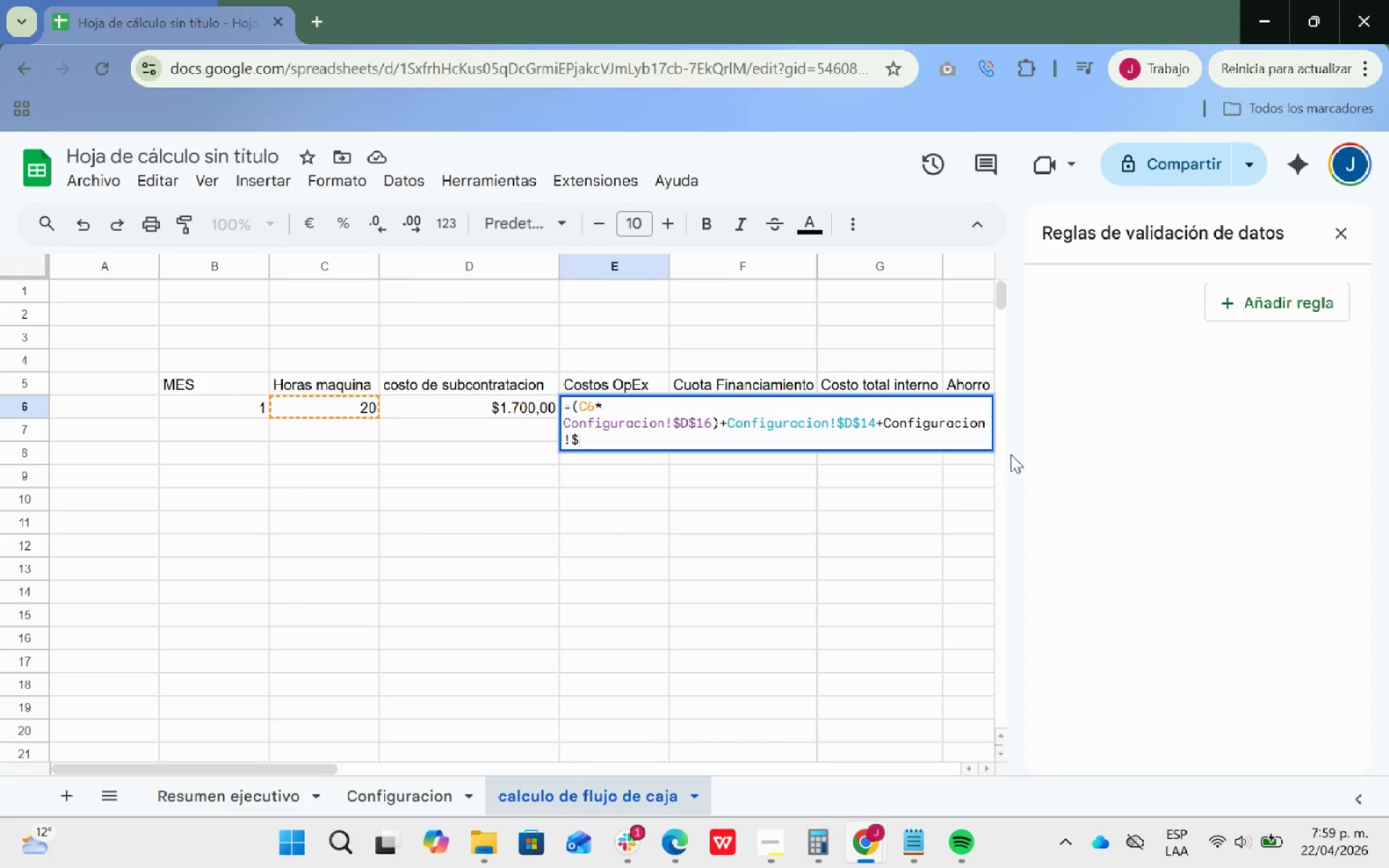 
key(D)
 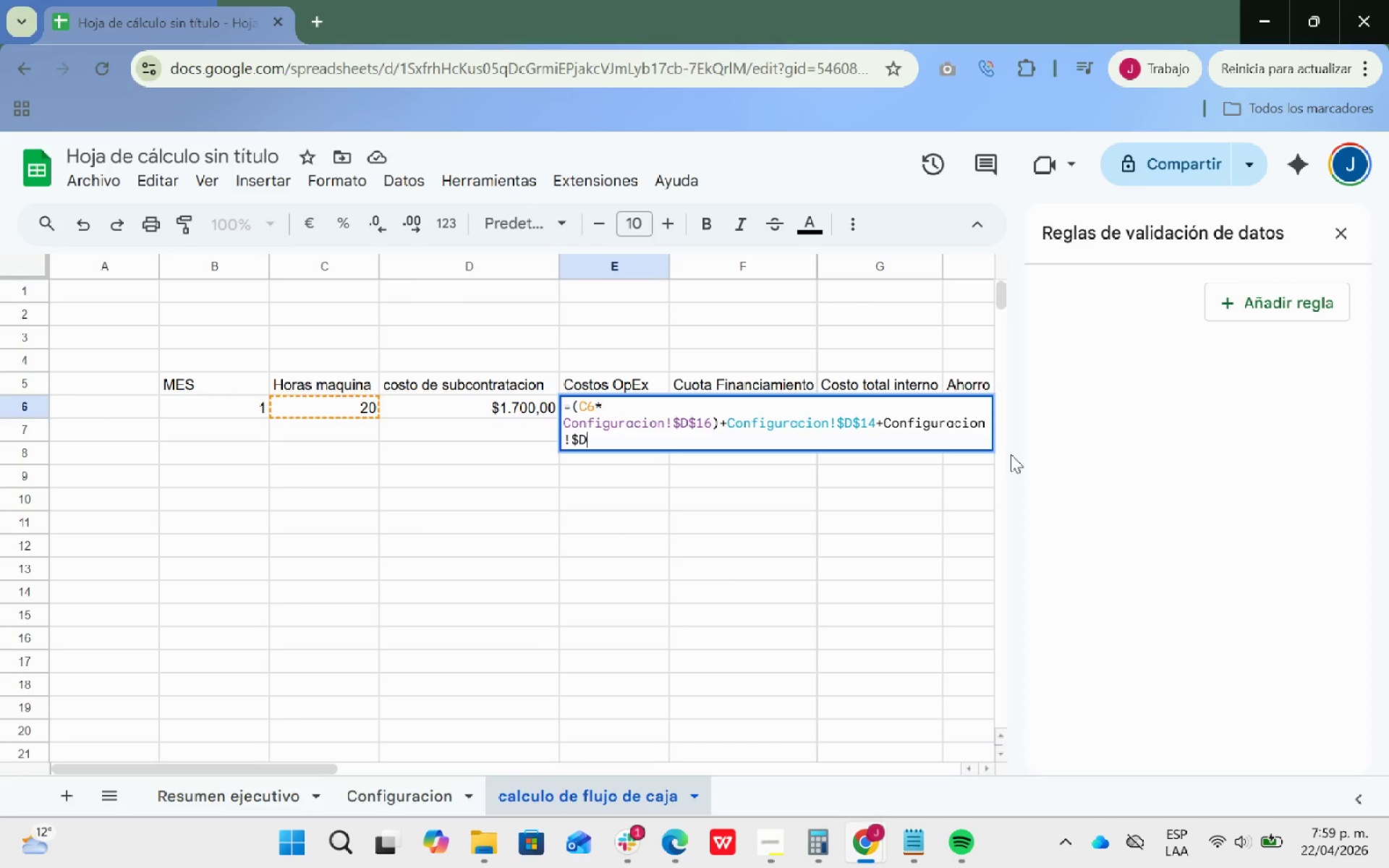 
type($15)
 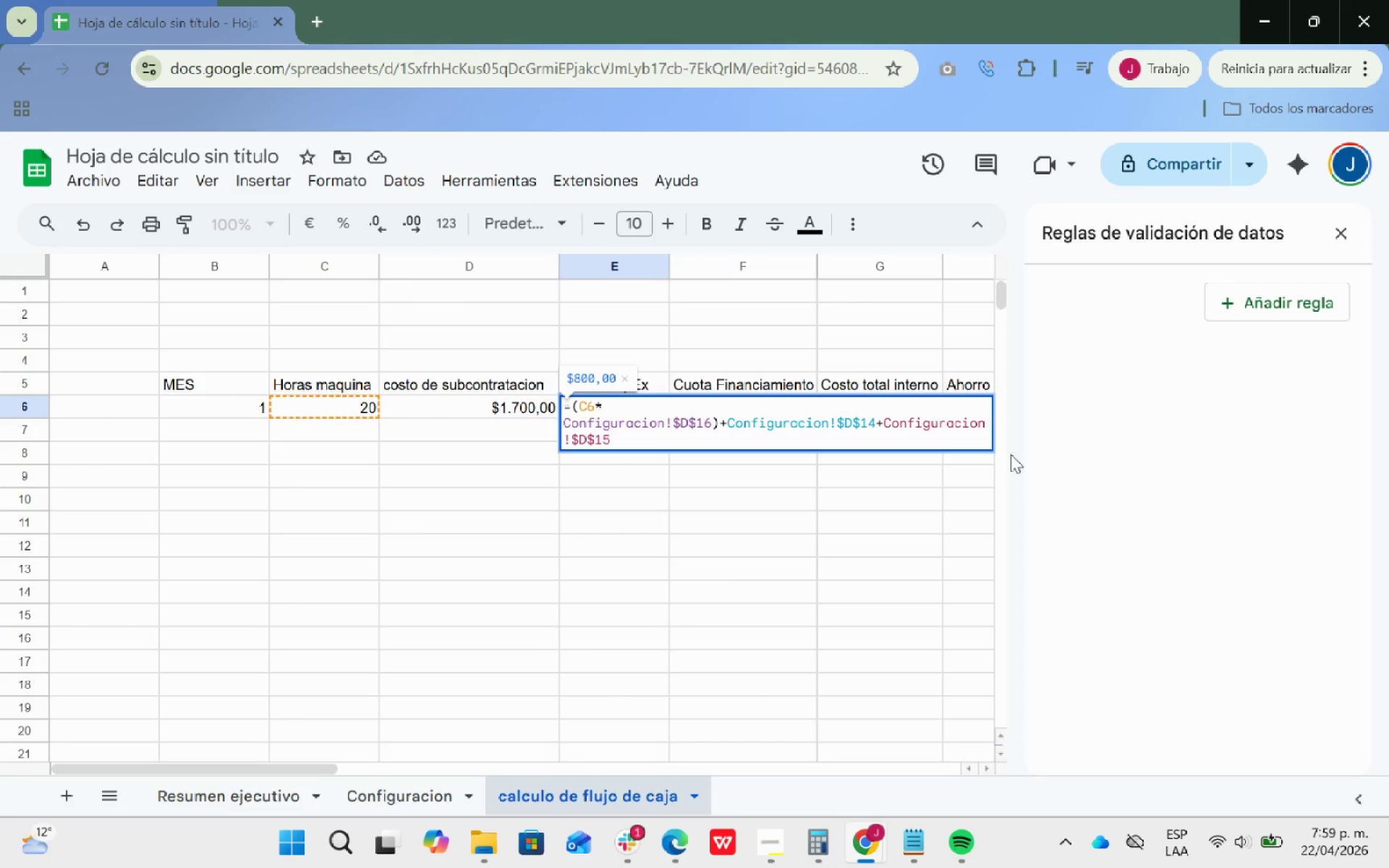 
key(Enter)
 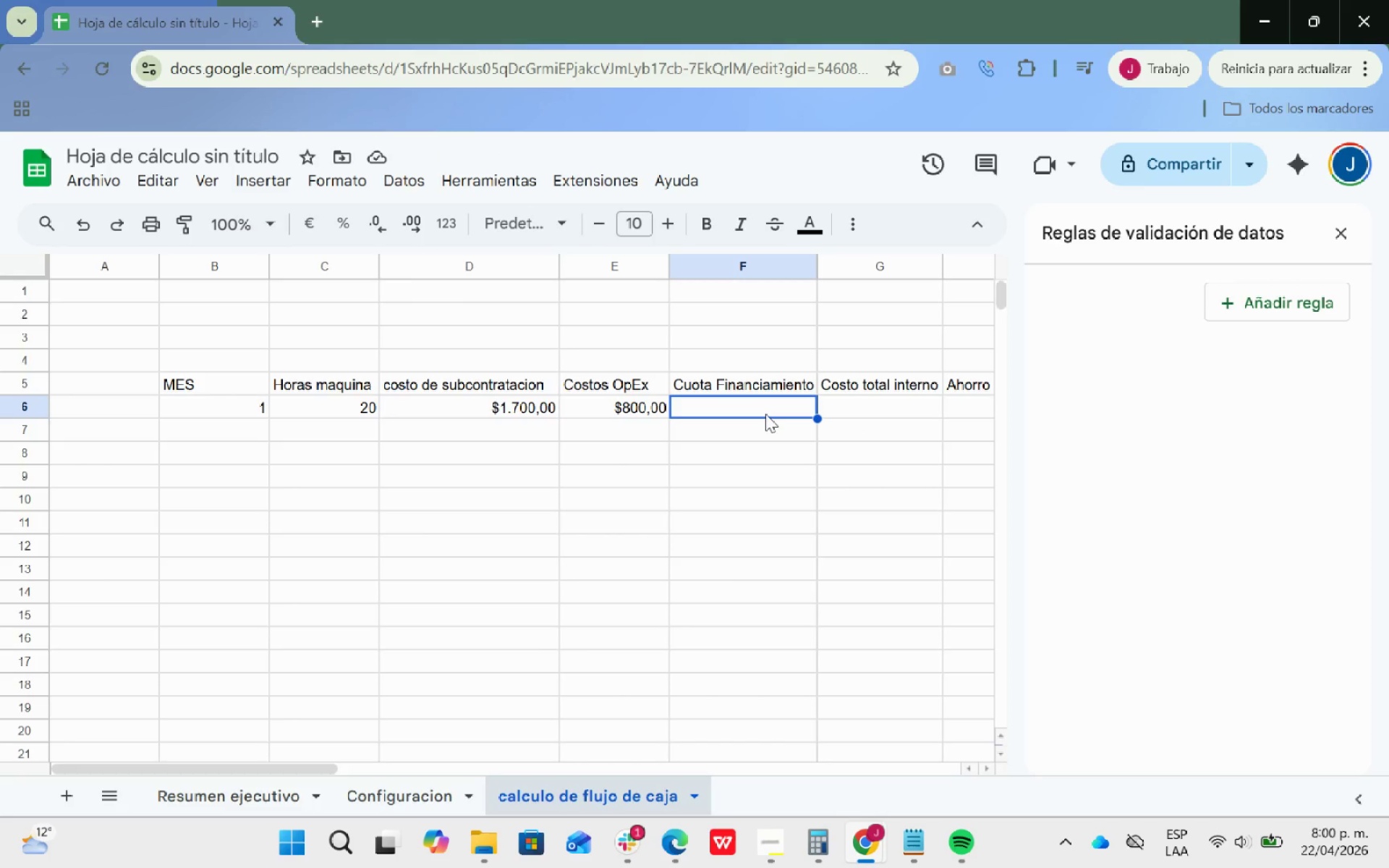 
wait(22.08)
 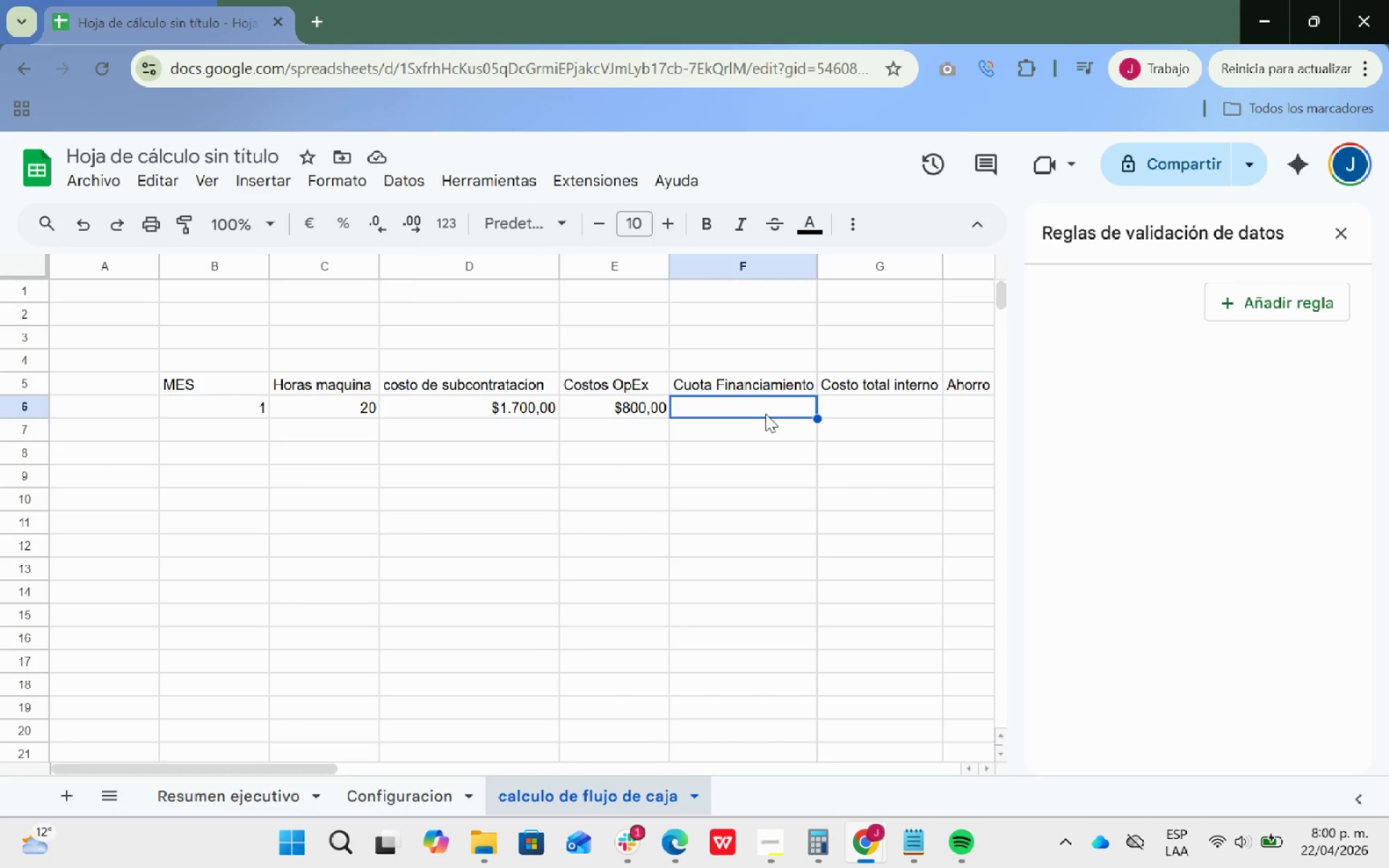 
key(Alt+Tab)
 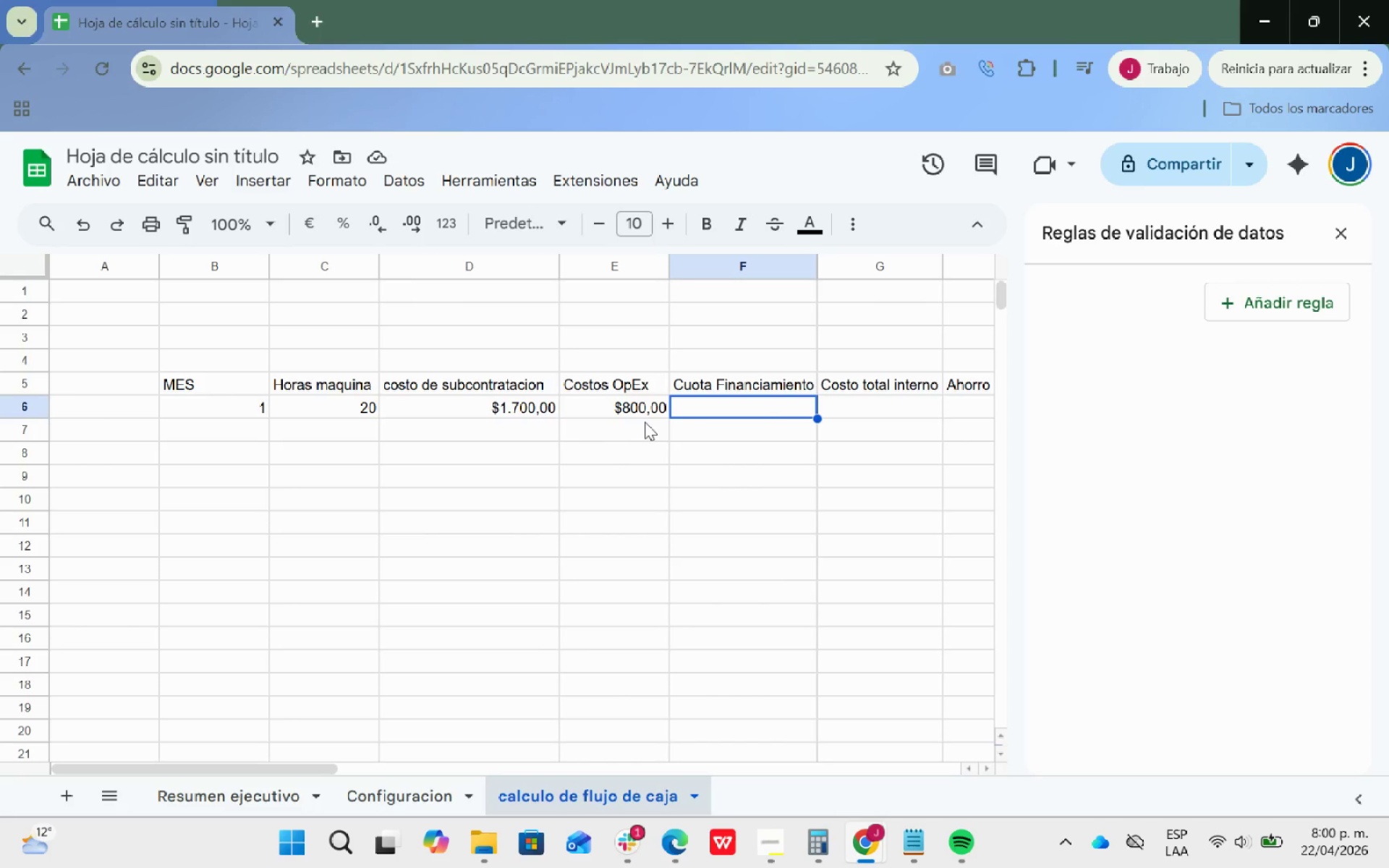 
scroll: coordinate [1027, 513], scroll_direction: down, amount: 2.0
 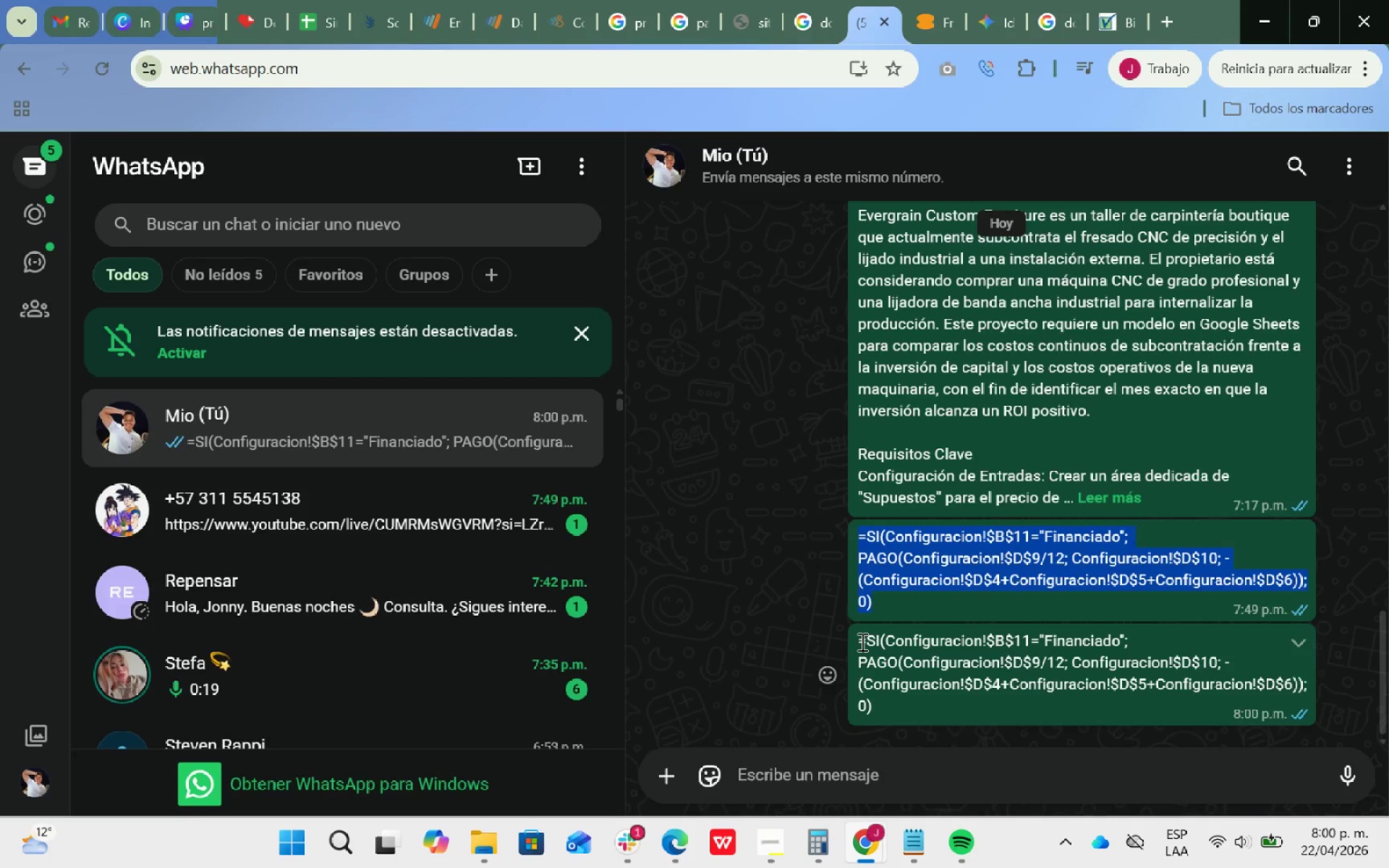 
left_click_drag(start_coordinate=[861, 642], to_coordinate=[912, 698])
 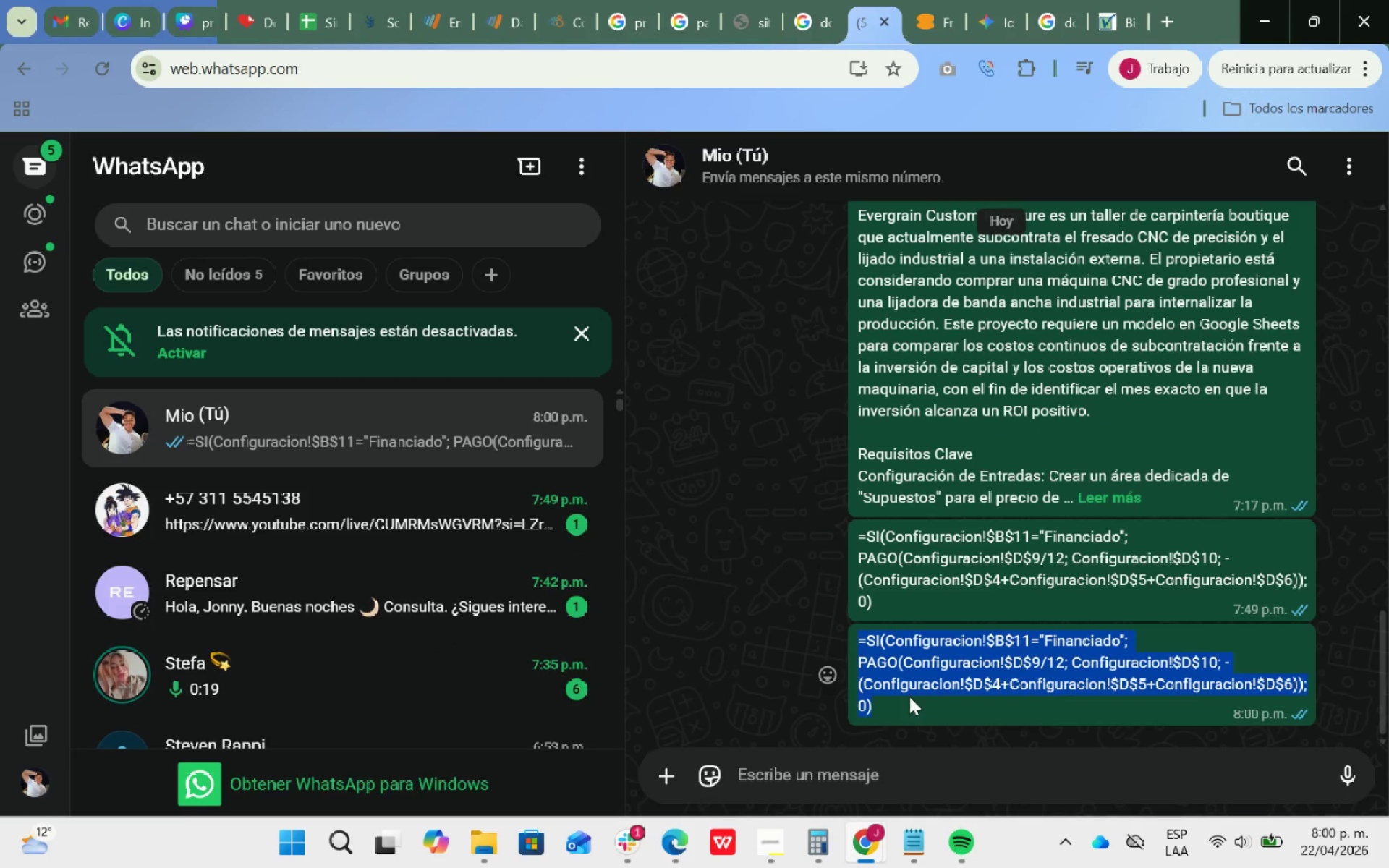 
key(Control+ControlLeft)
 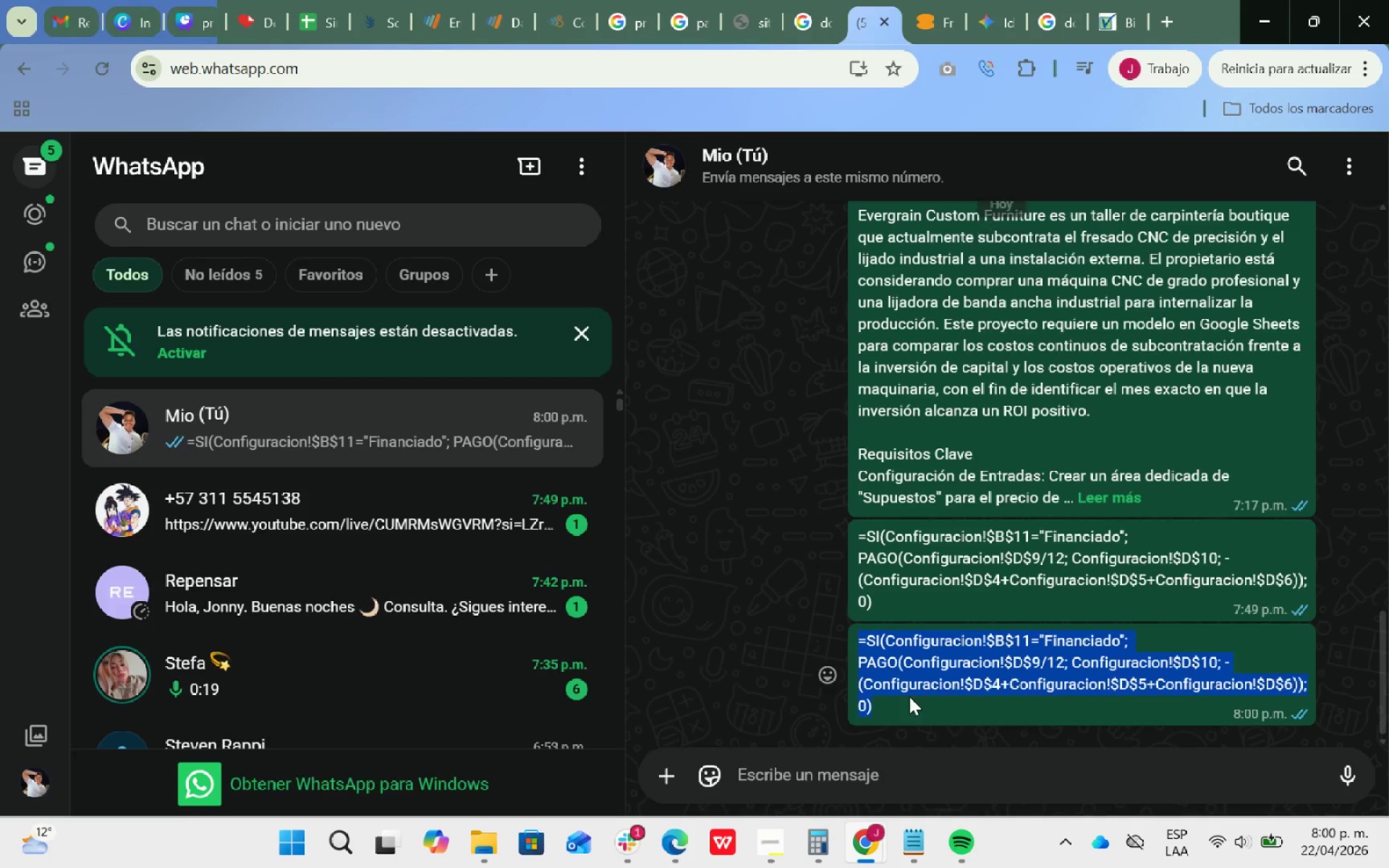 
key(Control+C)
 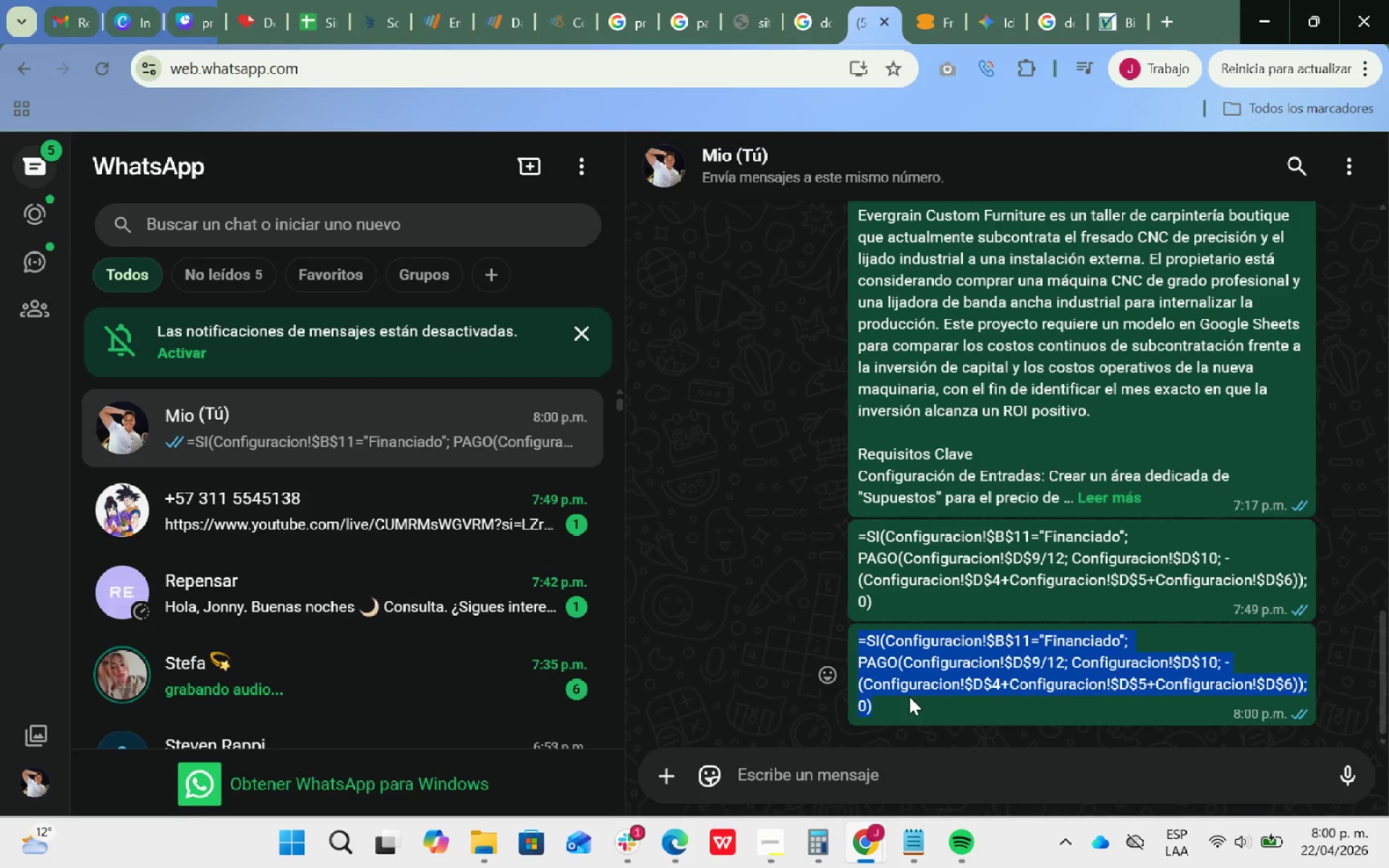 
key(Alt+AltLeft)
 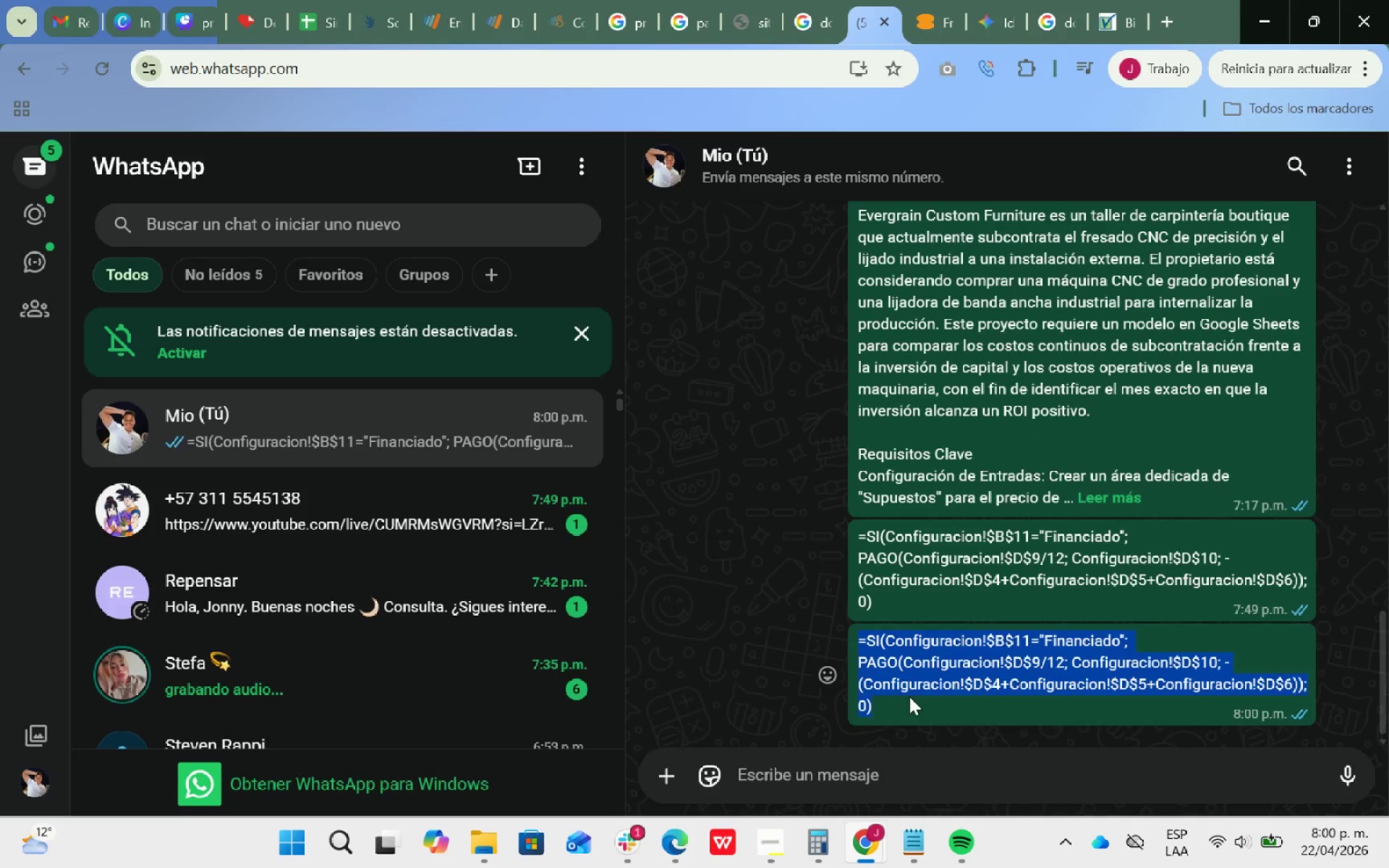 
key(Alt+Tab)
 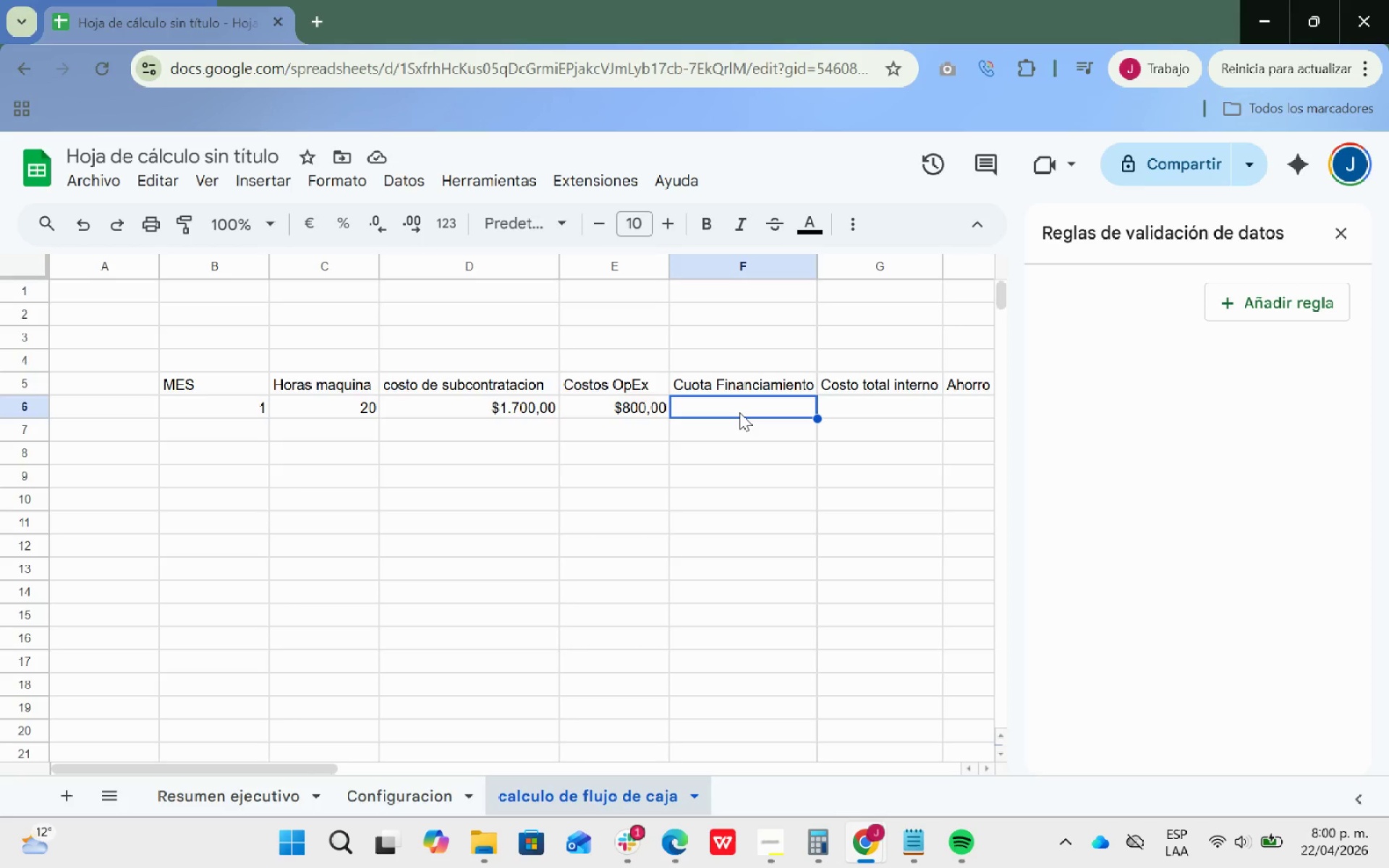 
double_click([739, 412])
 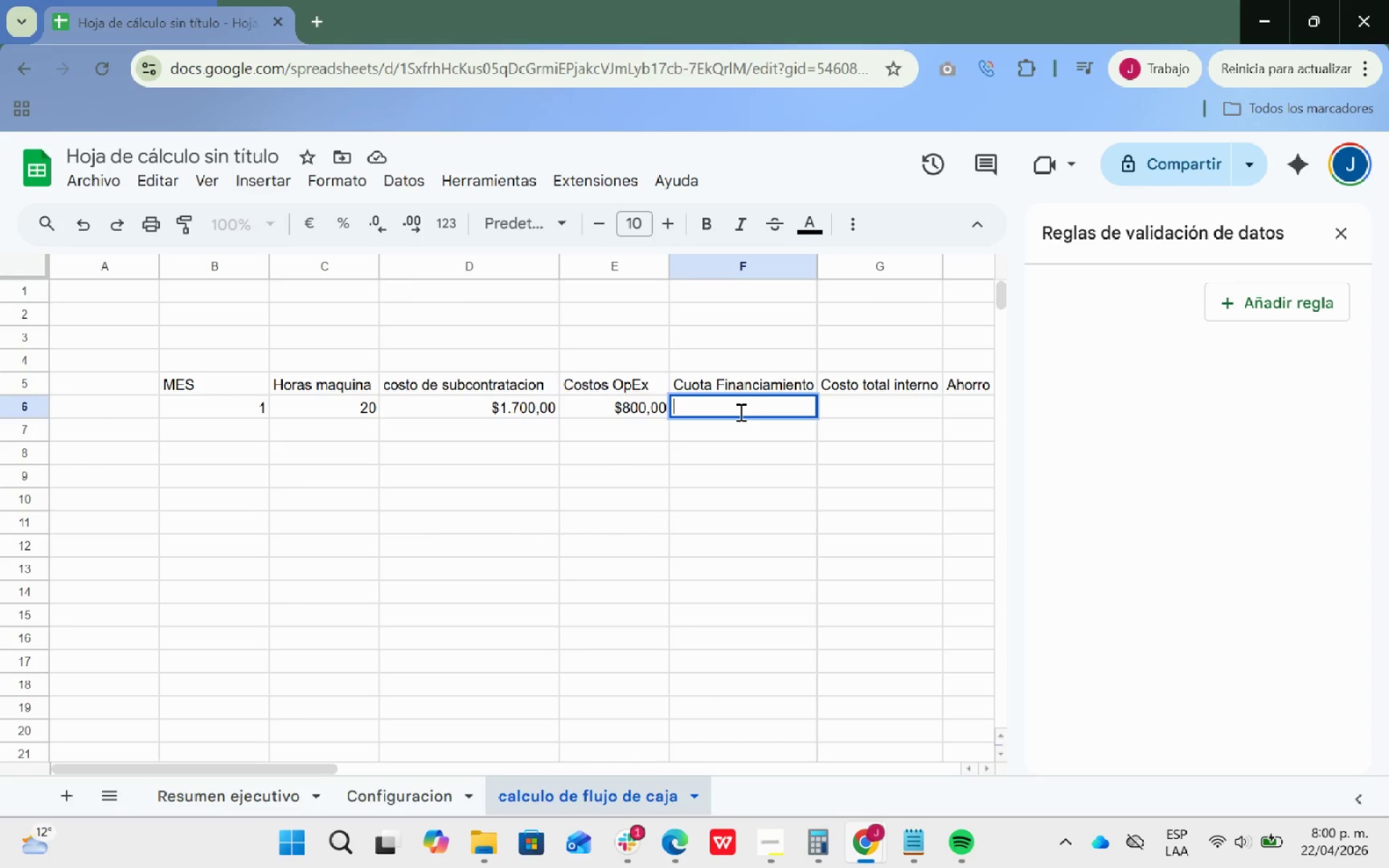 
key(Control+ControlLeft)
 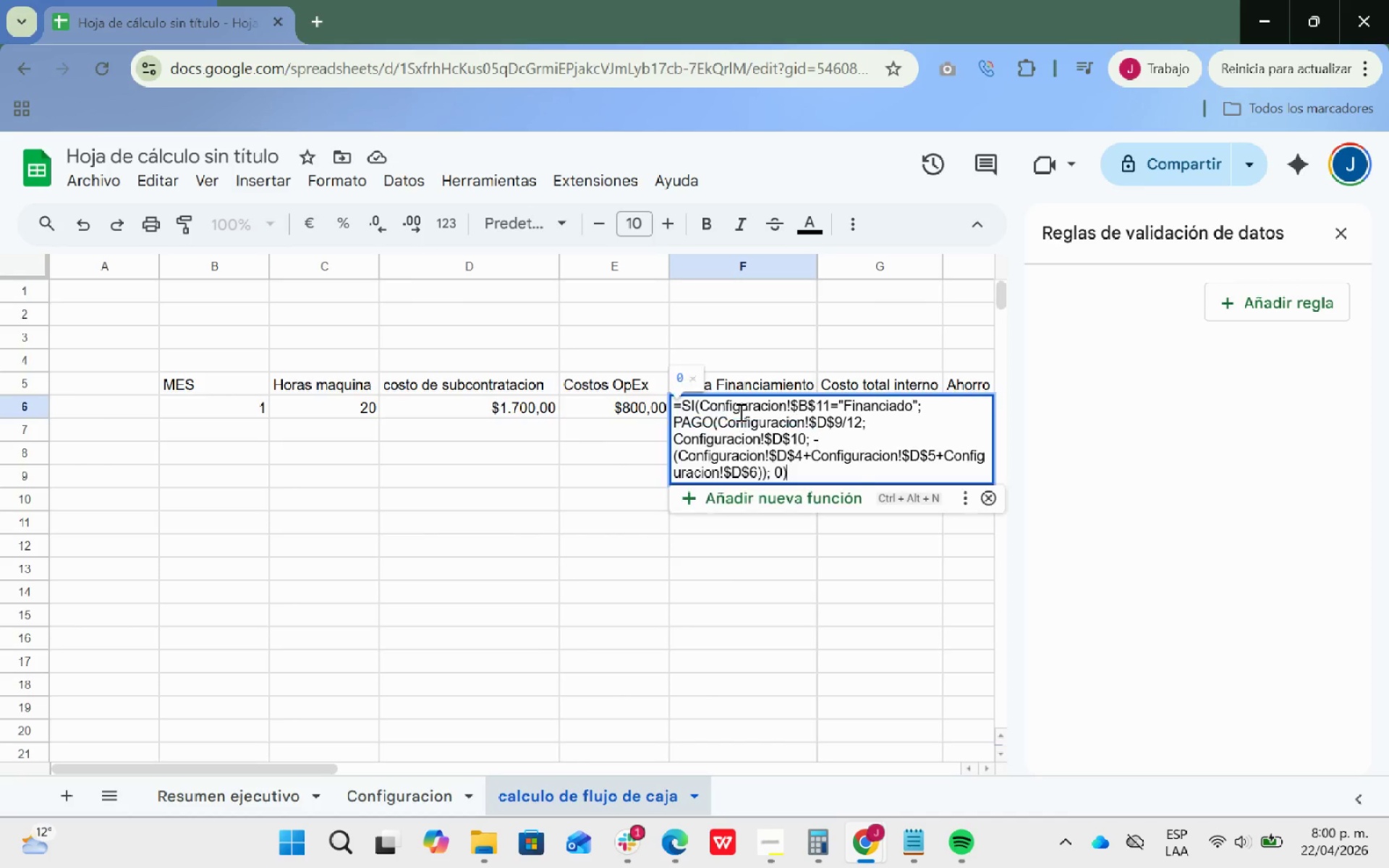 
key(Control+V)
 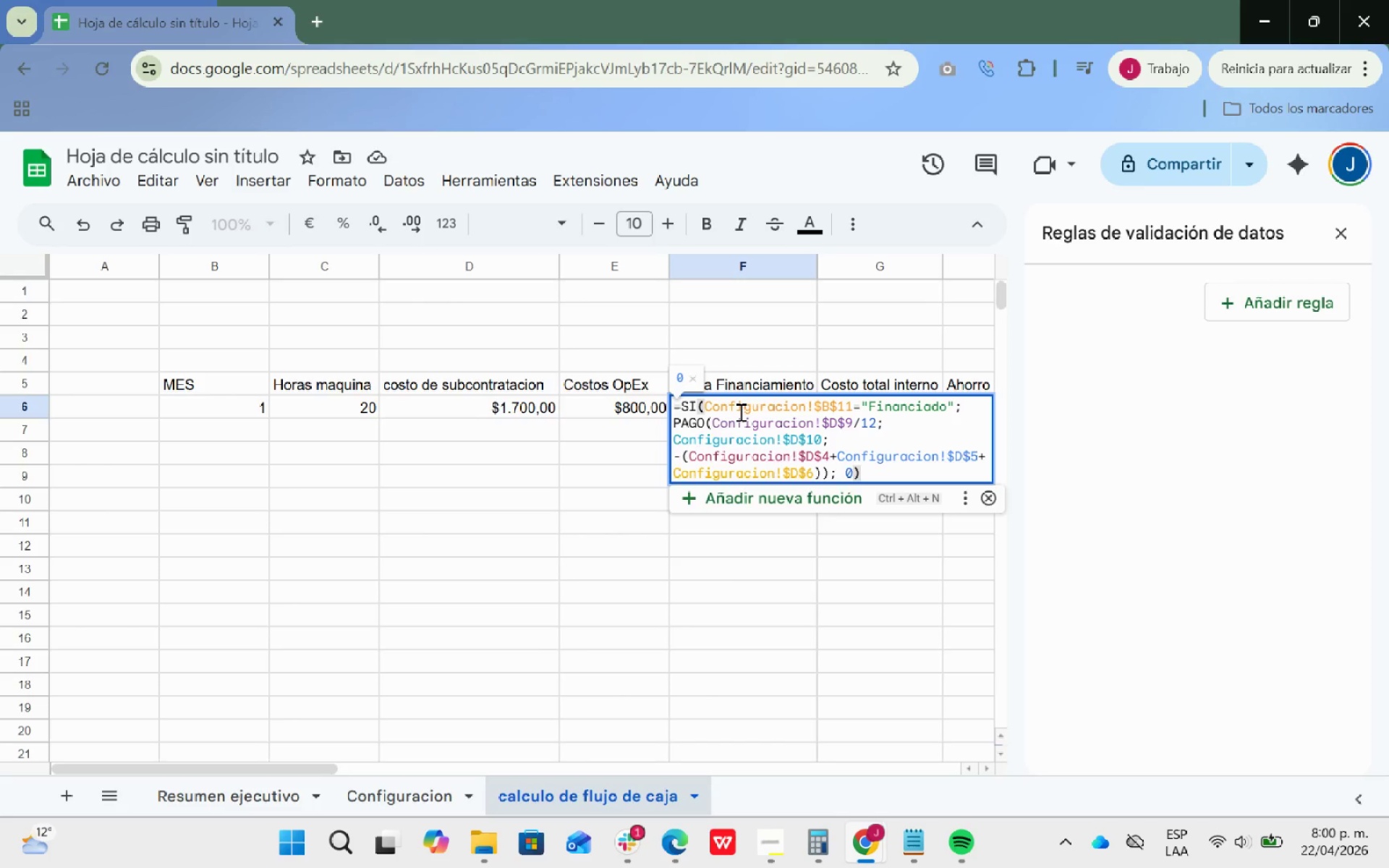 
key(ArrowUp)
 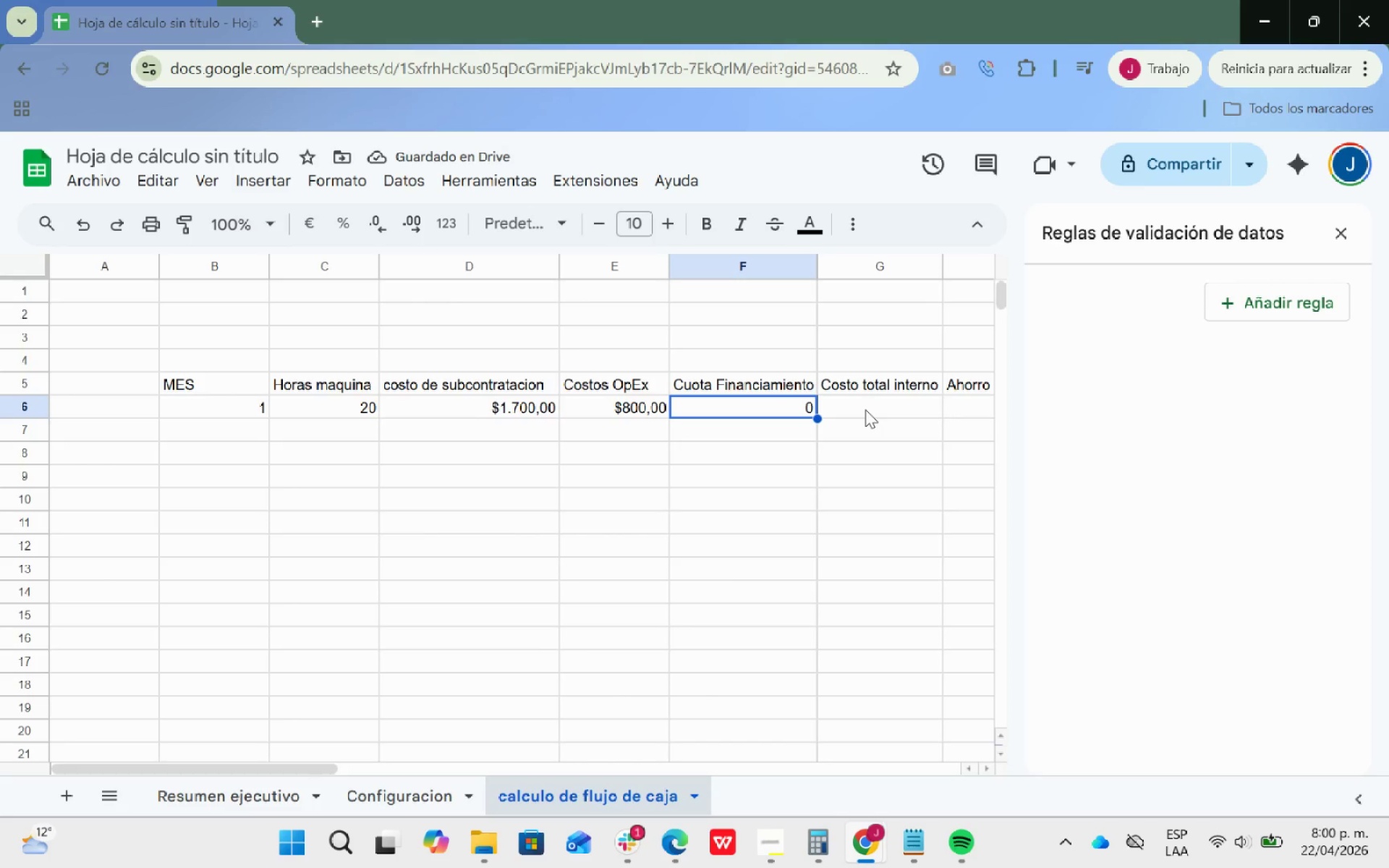 
left_click_drag(start_coordinate=[767, 401], to_coordinate=[770, 397])
 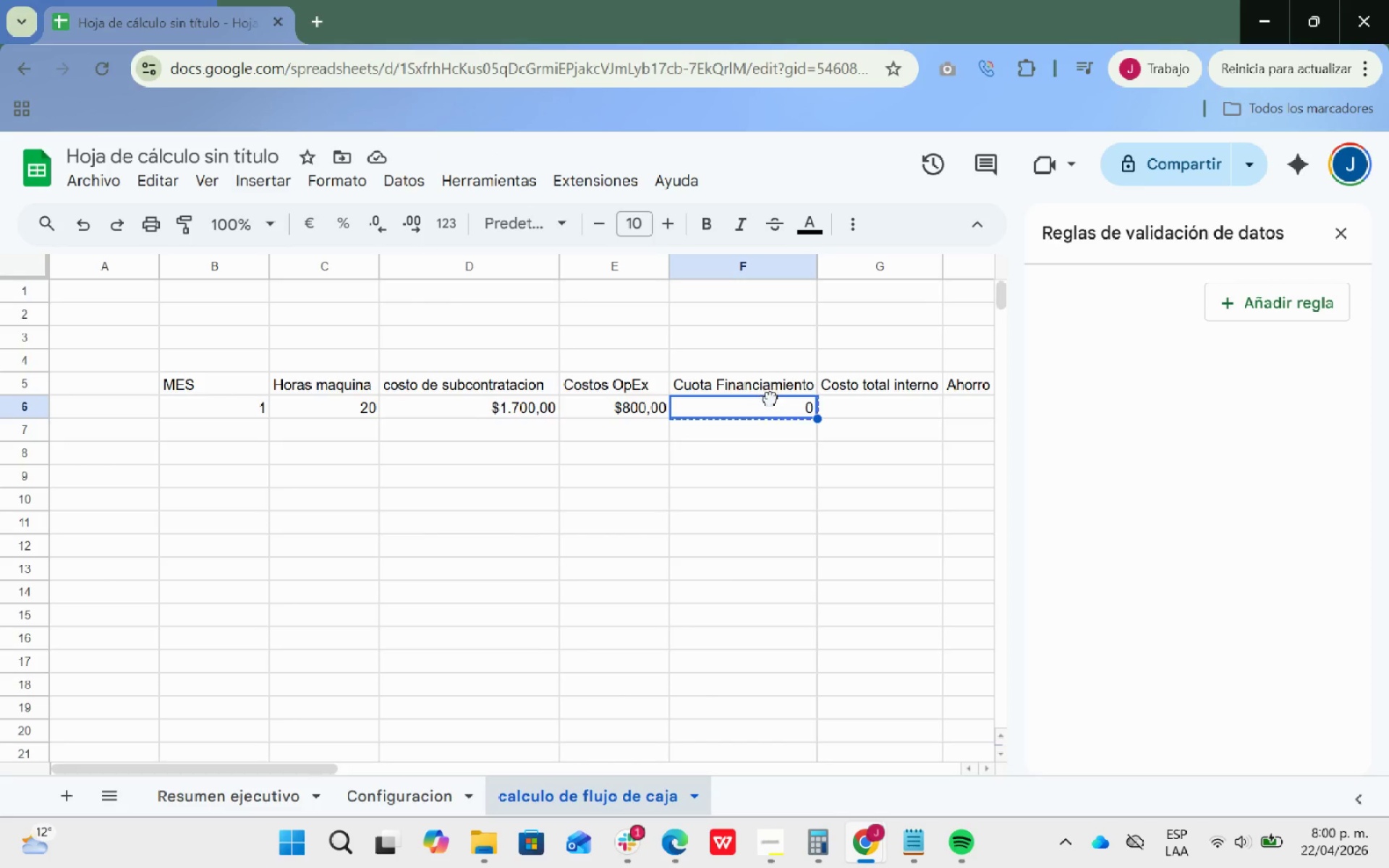 
double_click([770, 398])
 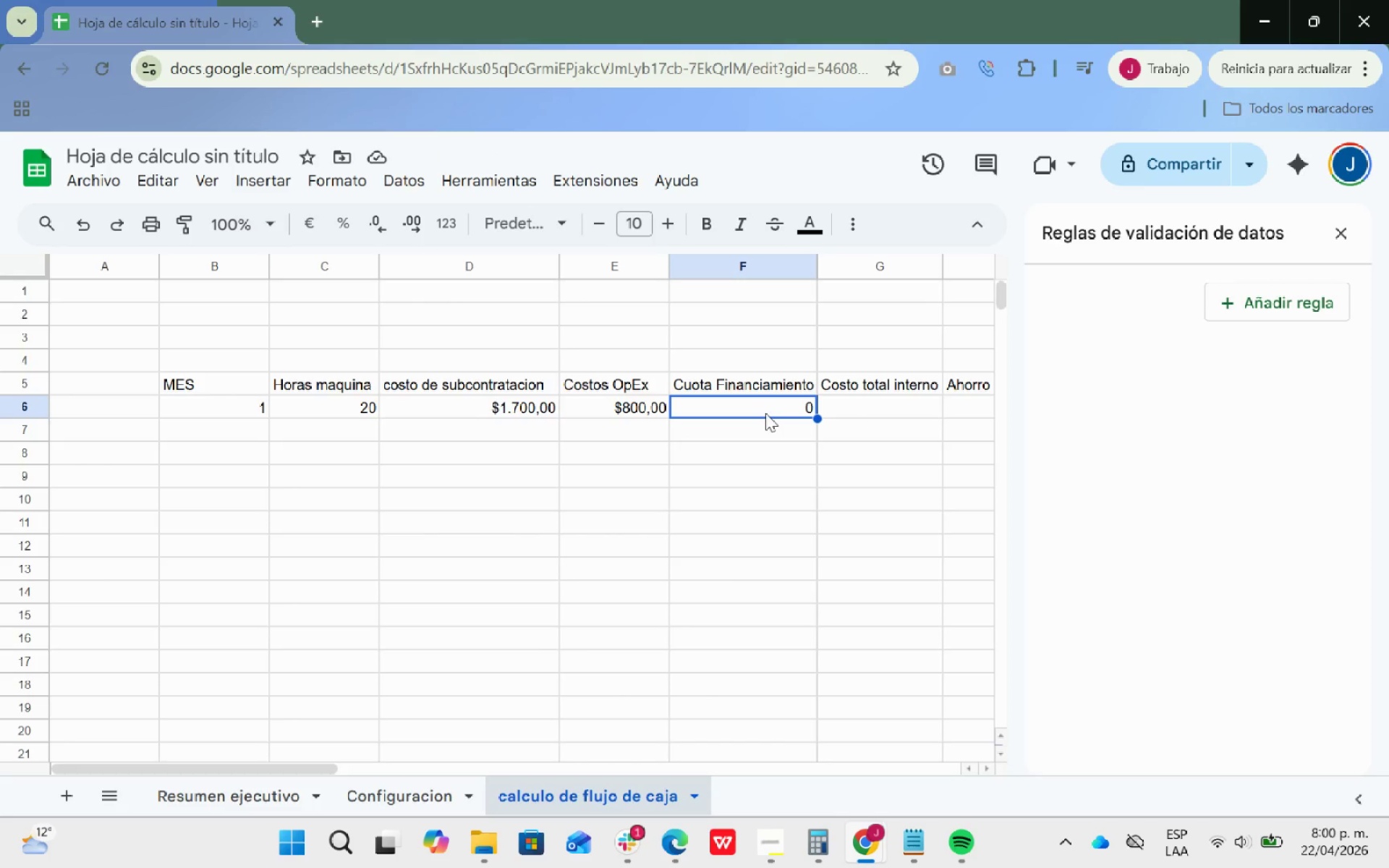 
double_click([765, 413])
 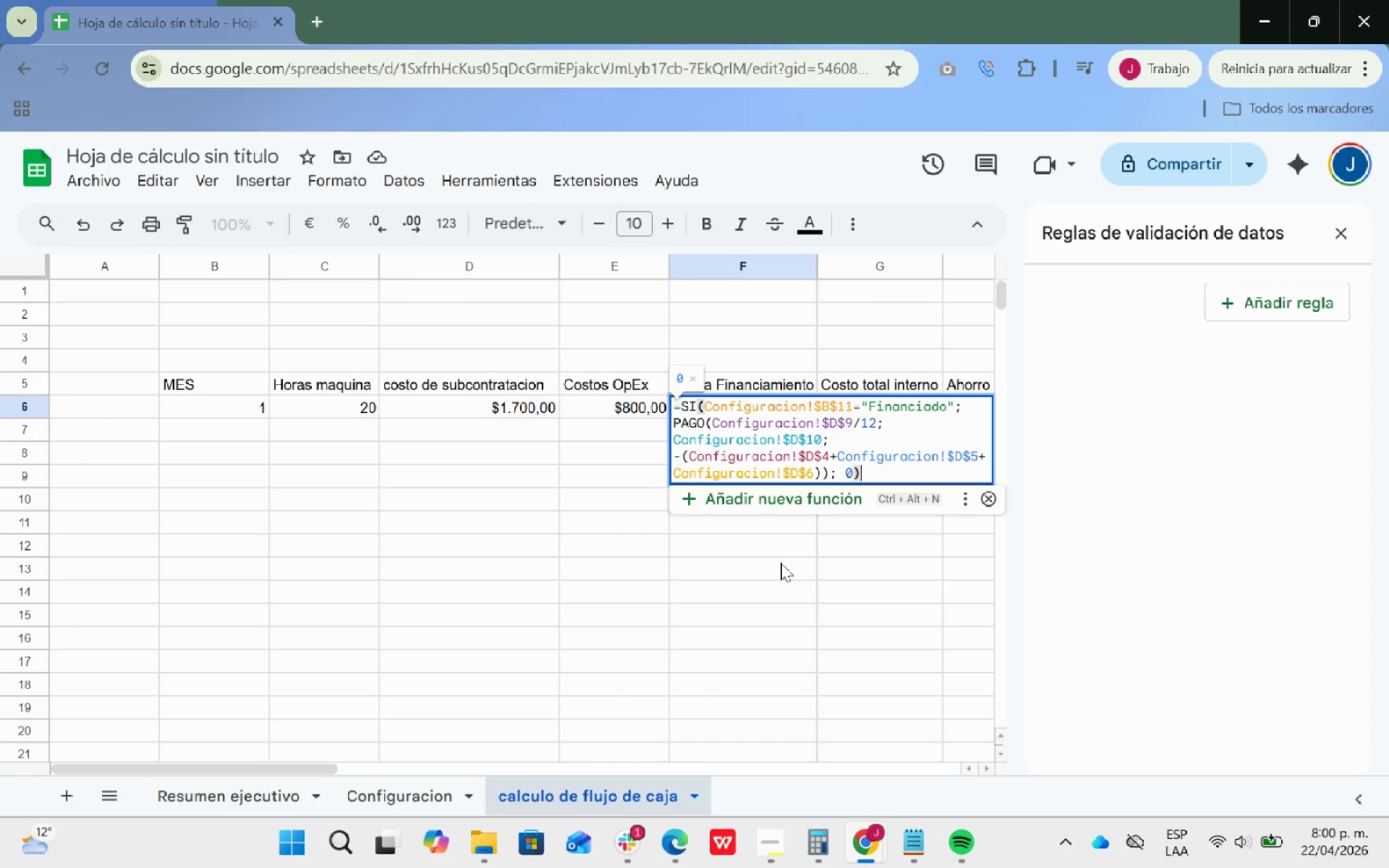 
wait(5.66)
 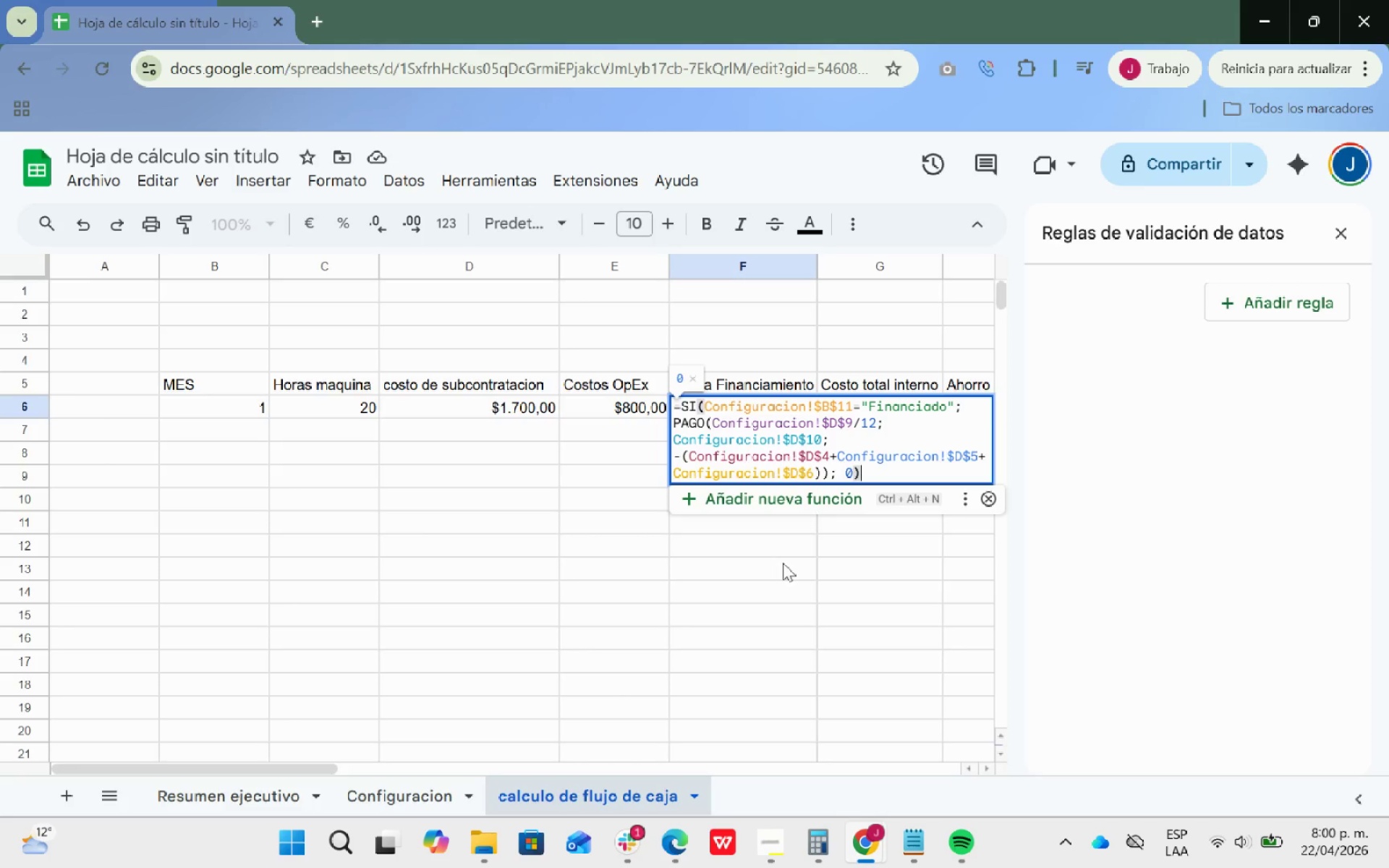 
left_click([737, 550])
 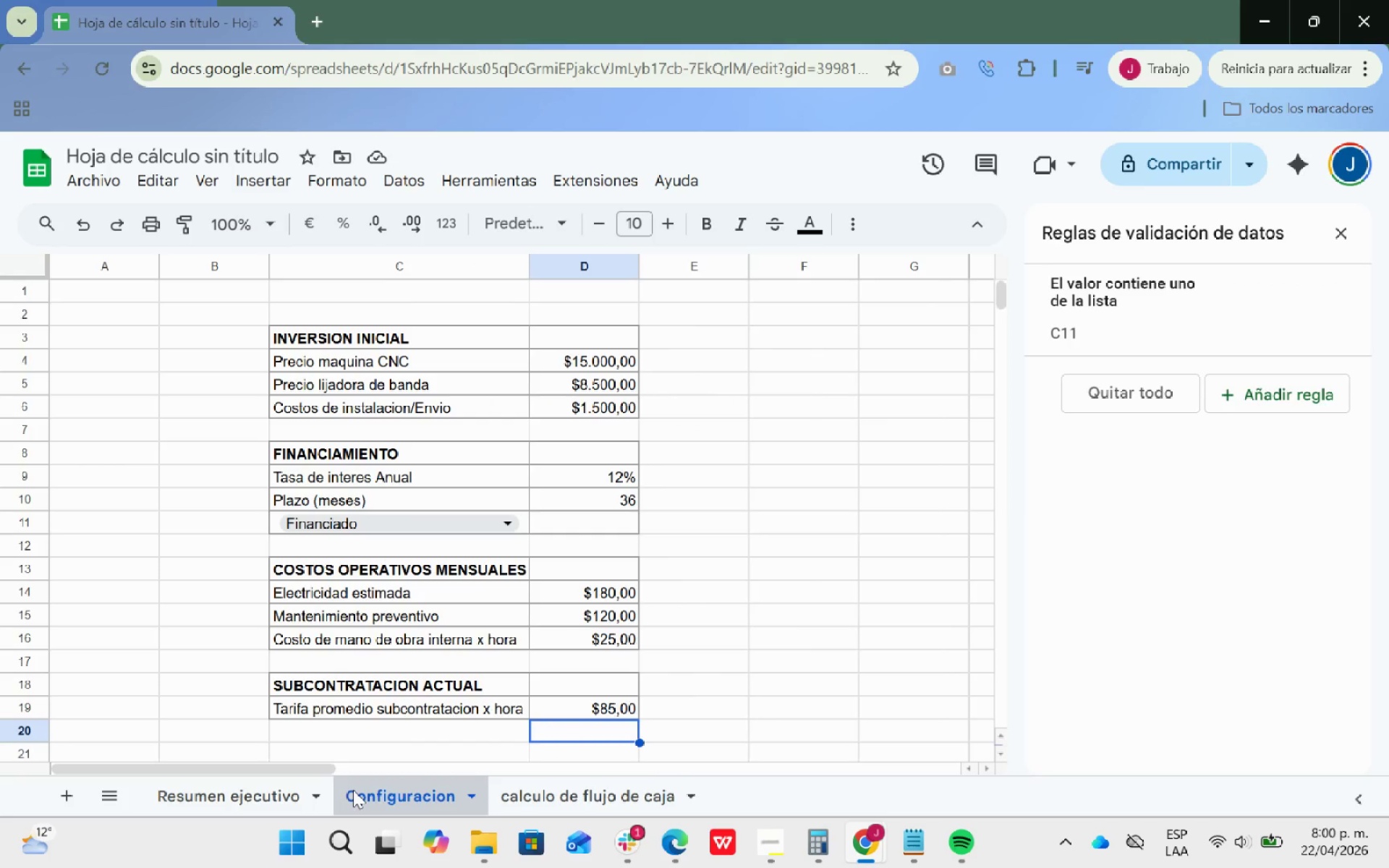 
wait(8.16)
 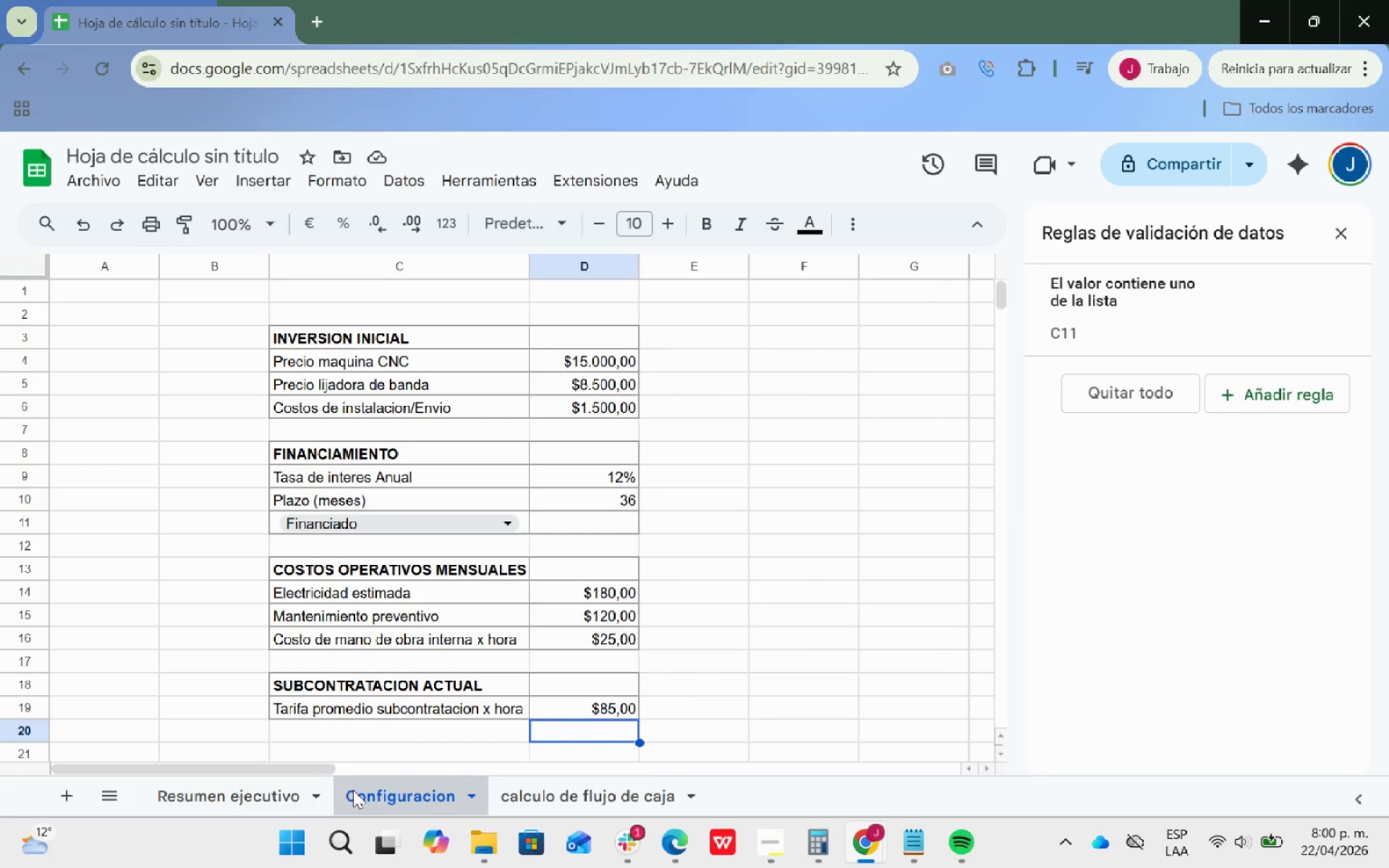 
key(Alt+AltLeft)
 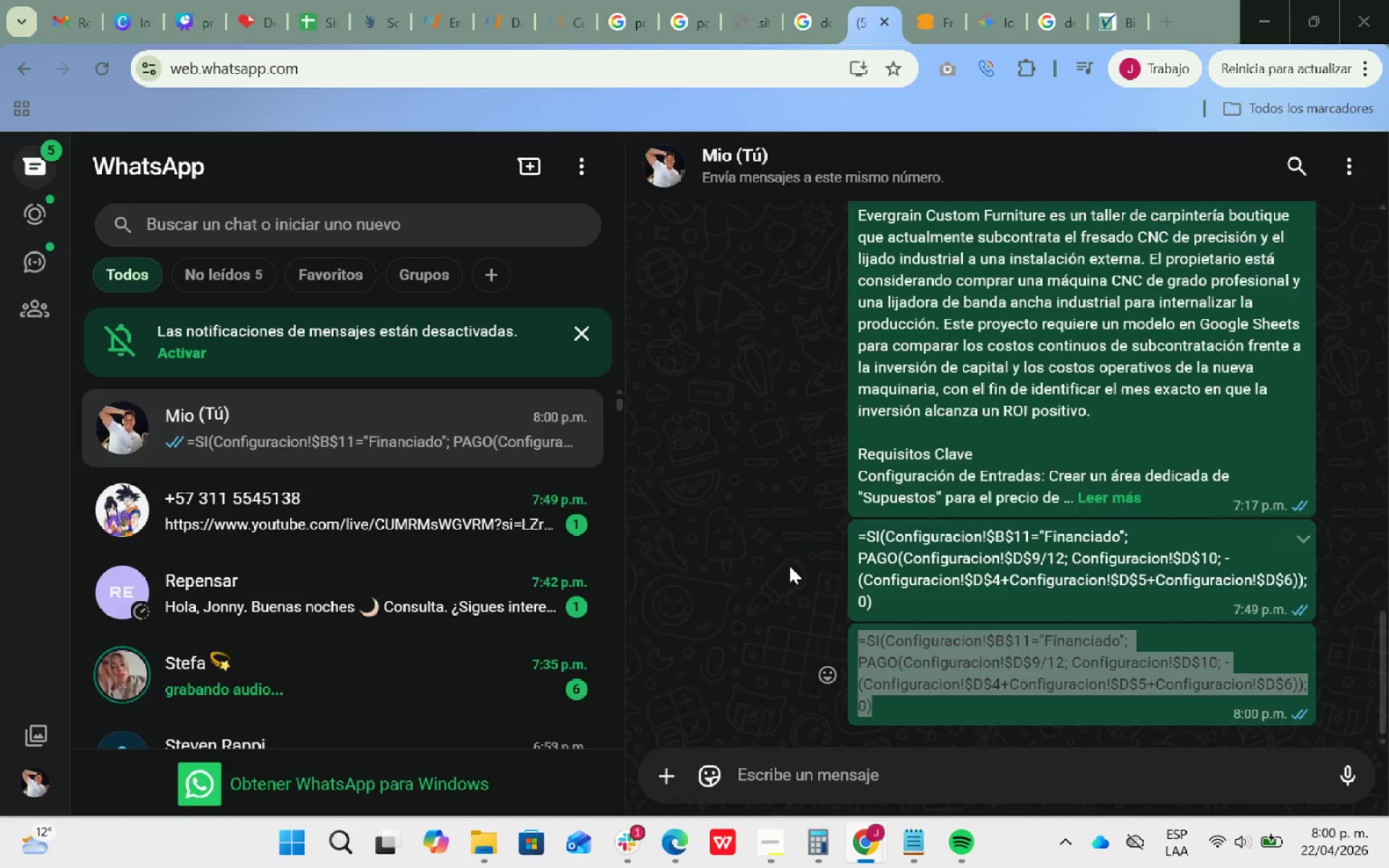 
key(Alt+Tab)
 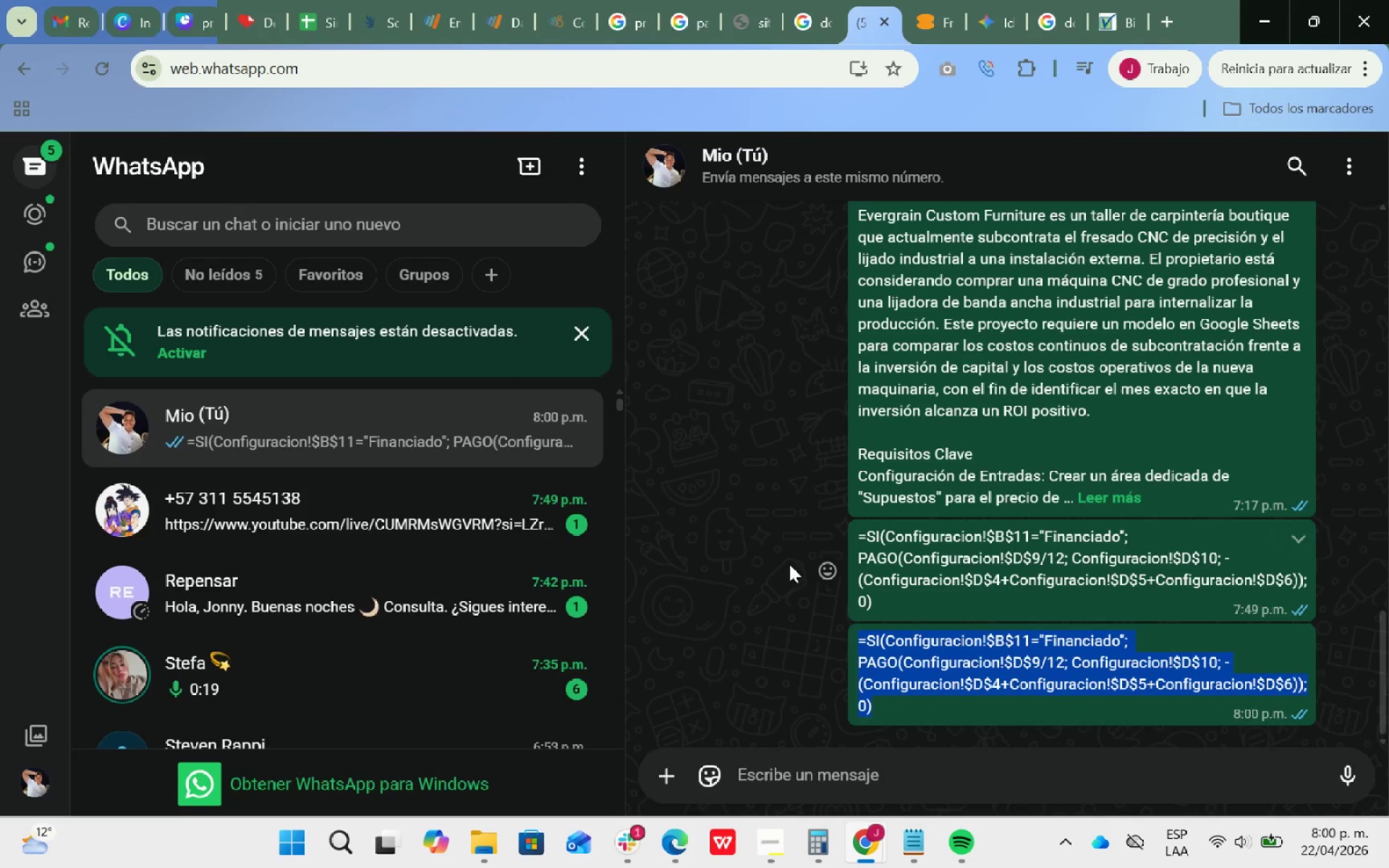 
key(Alt+AltLeft)
 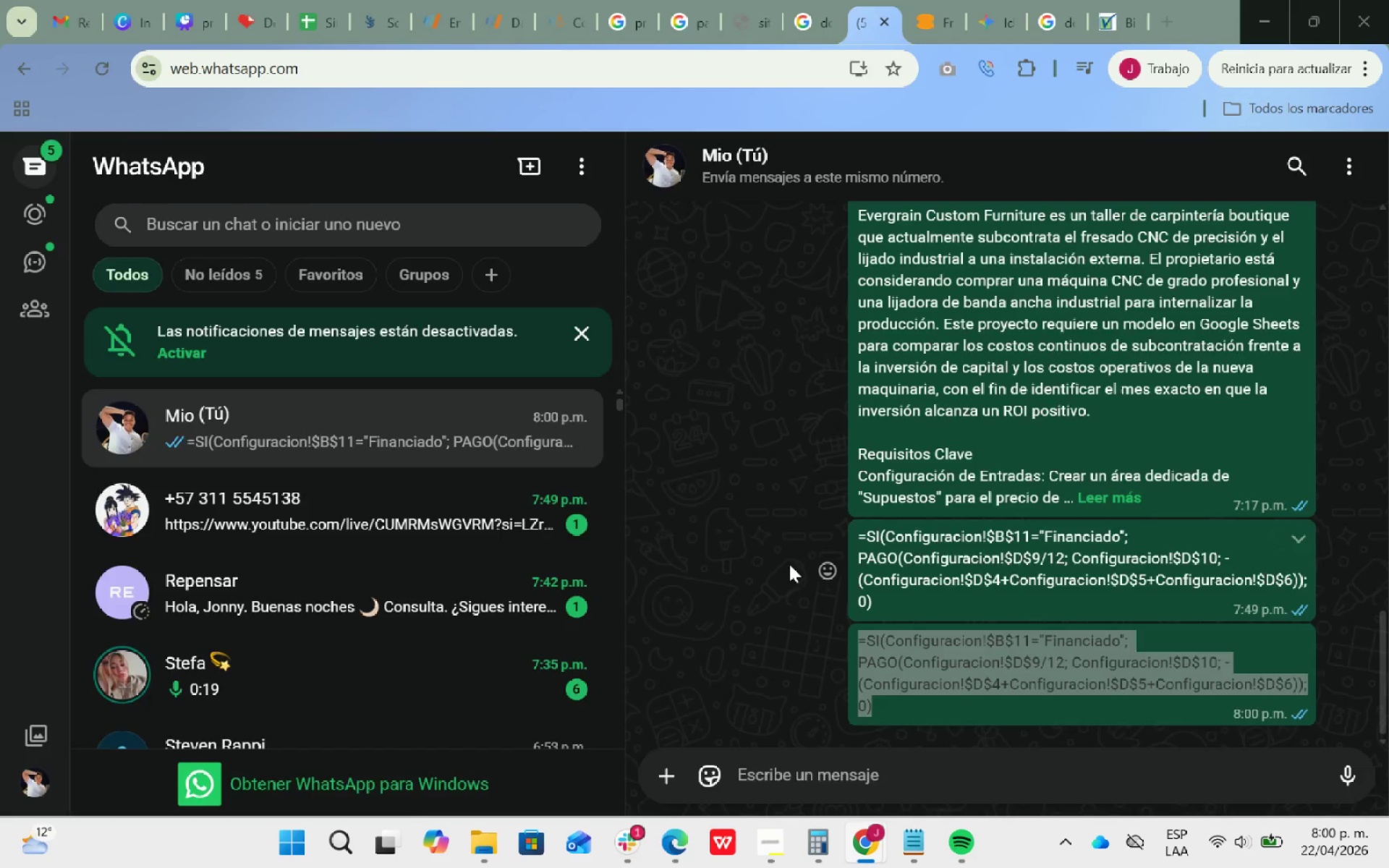 
key(Alt+Tab)
 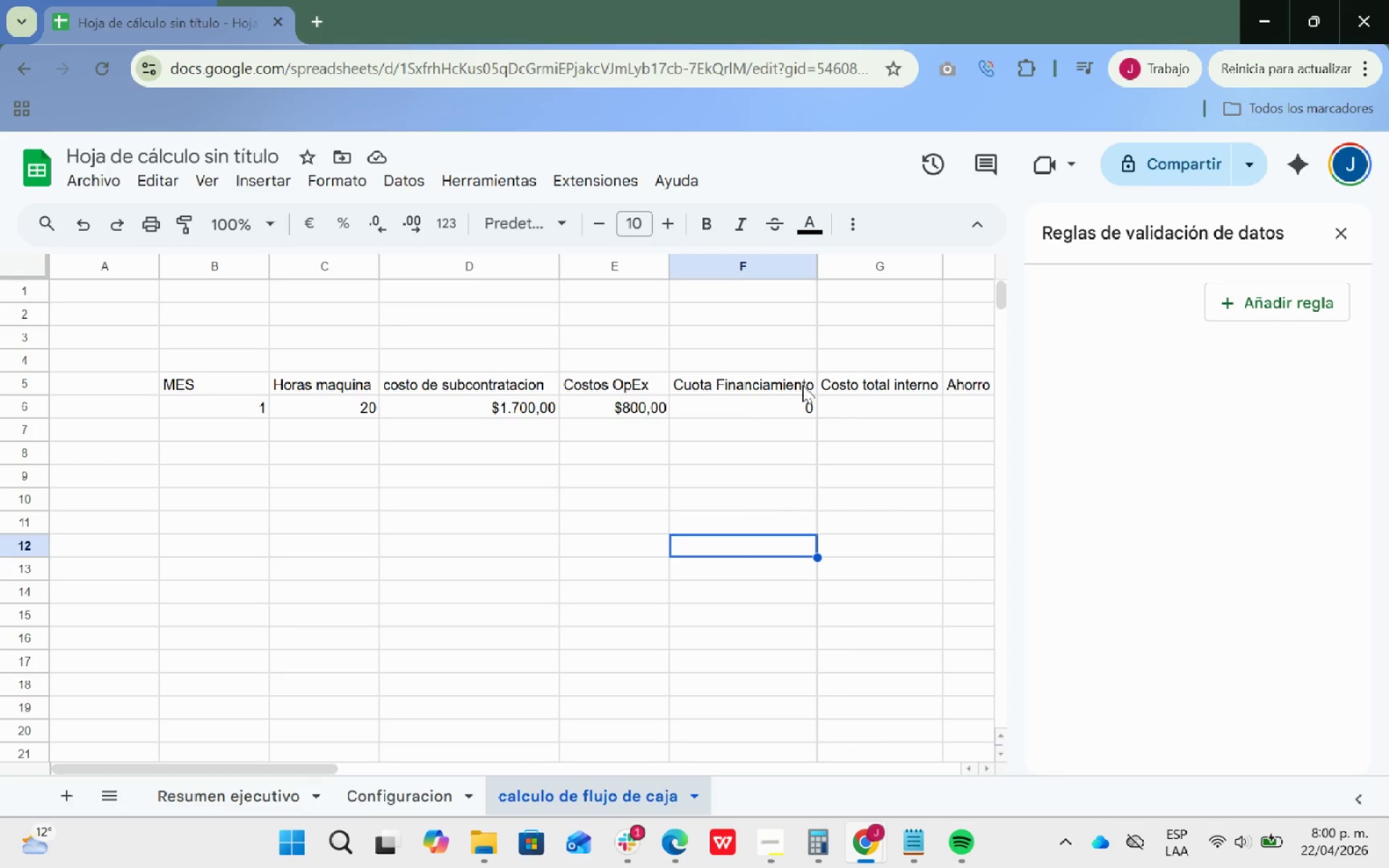 
wait(5.17)
 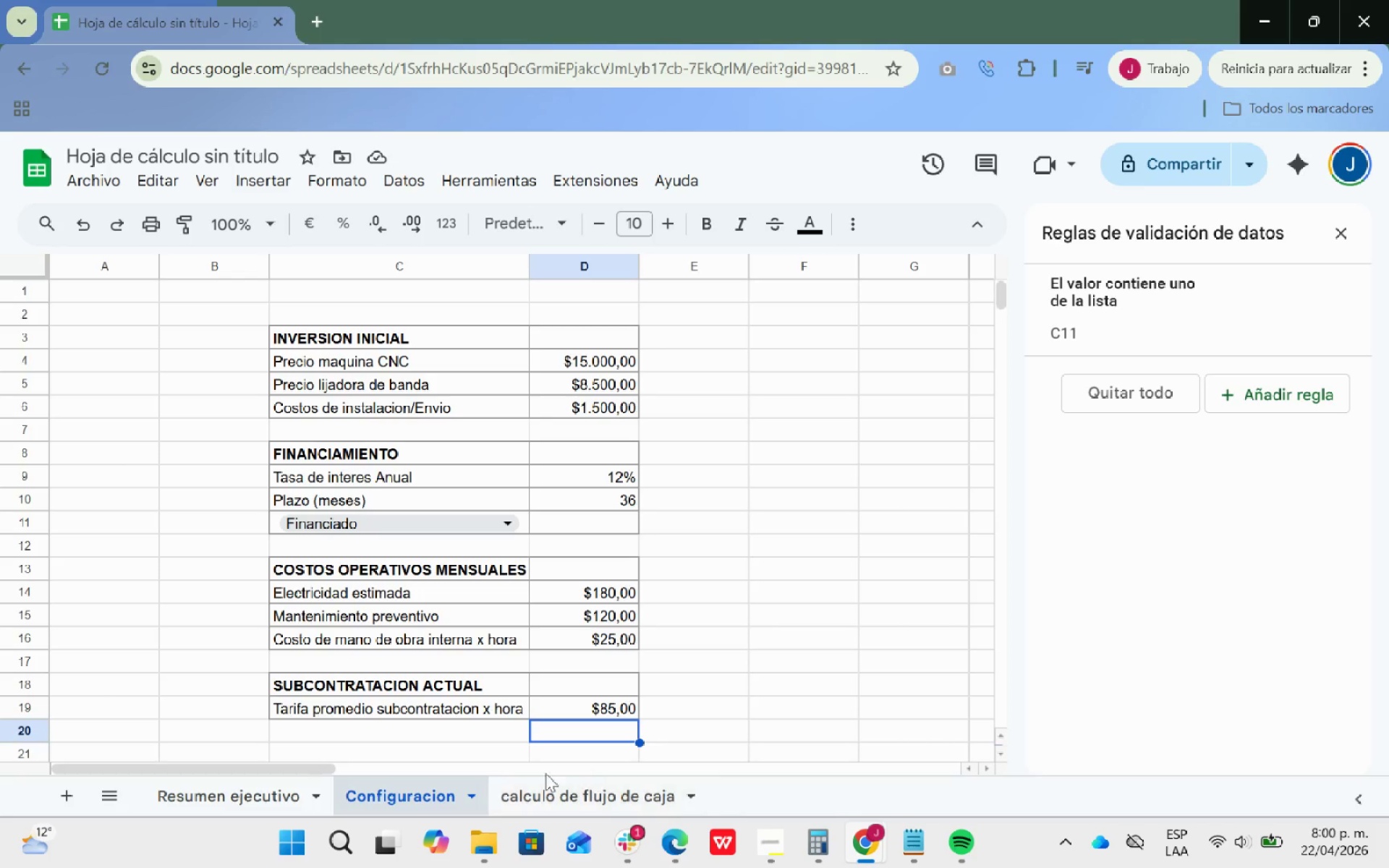 
key(ArrowUp)
 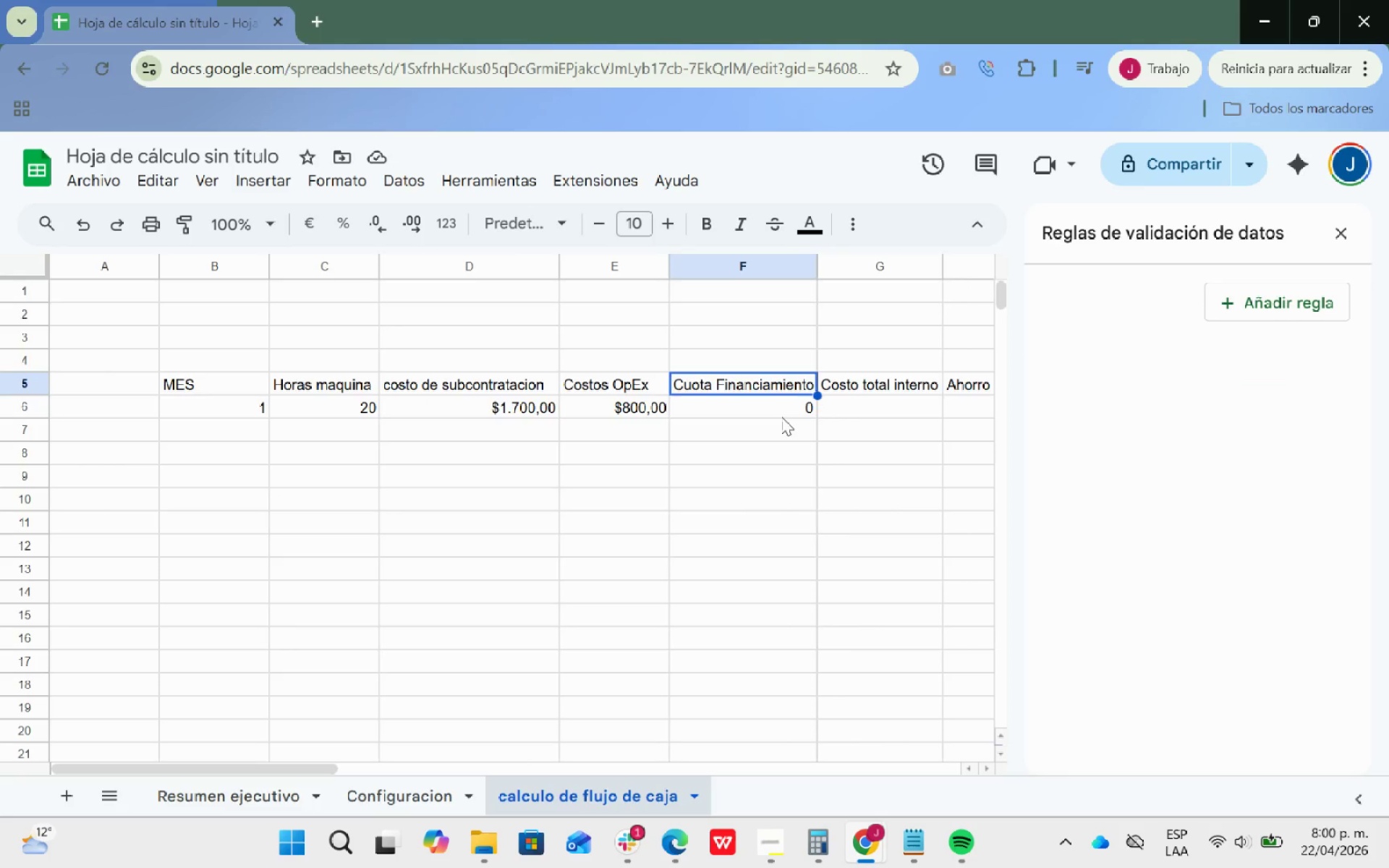 
key(ArrowRight)
 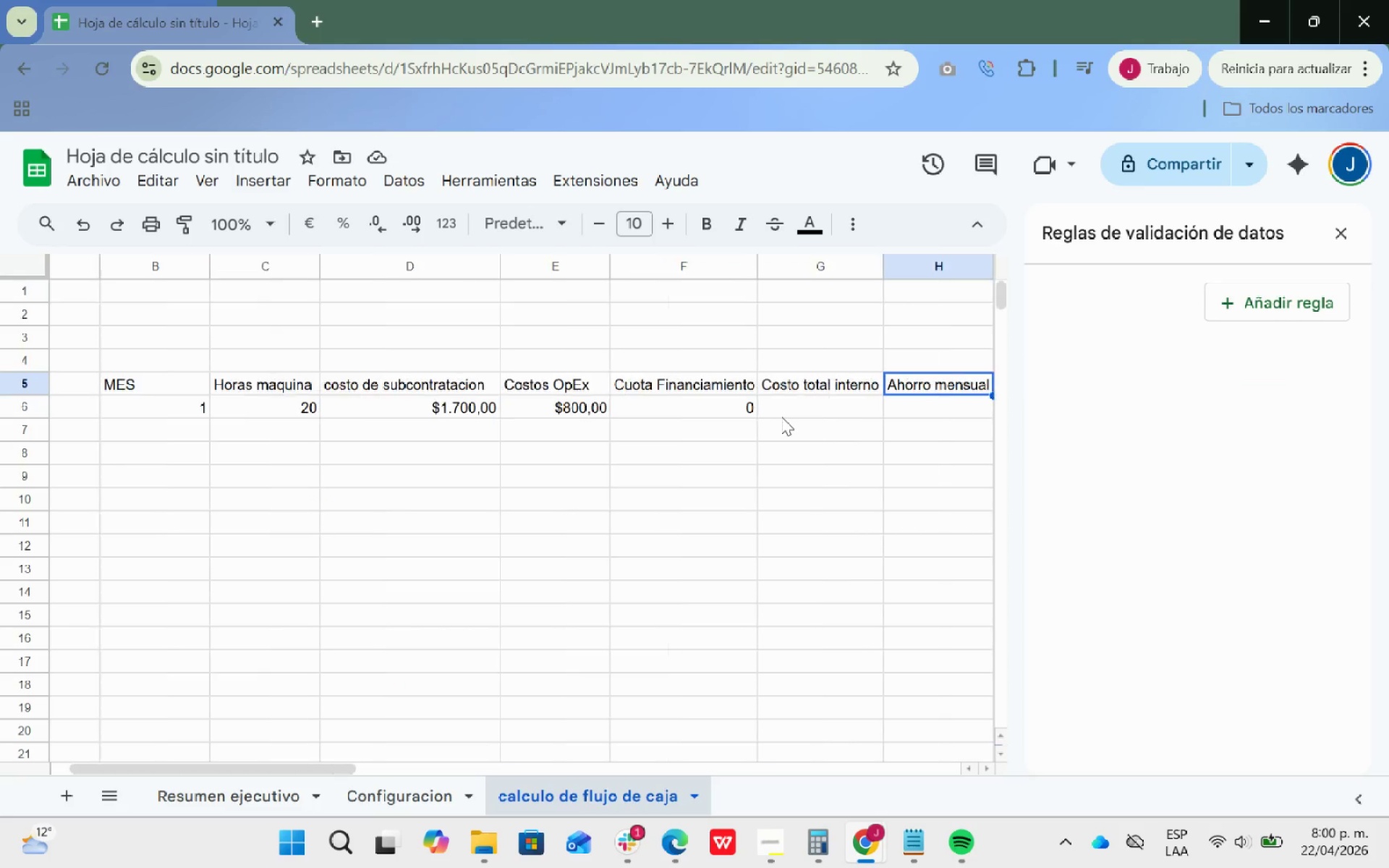 
key(ArrowRight)
 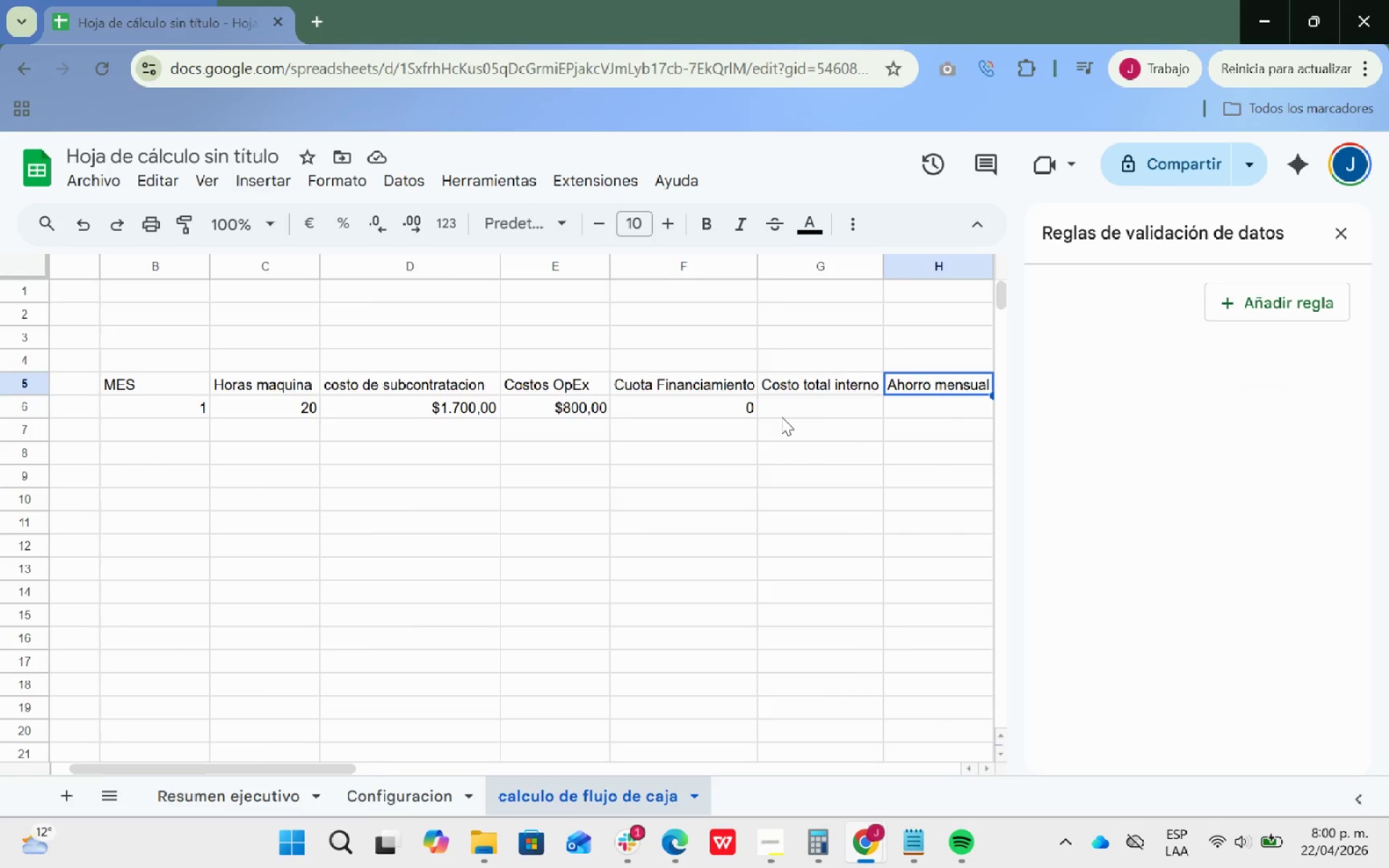 
key(ArrowRight)
 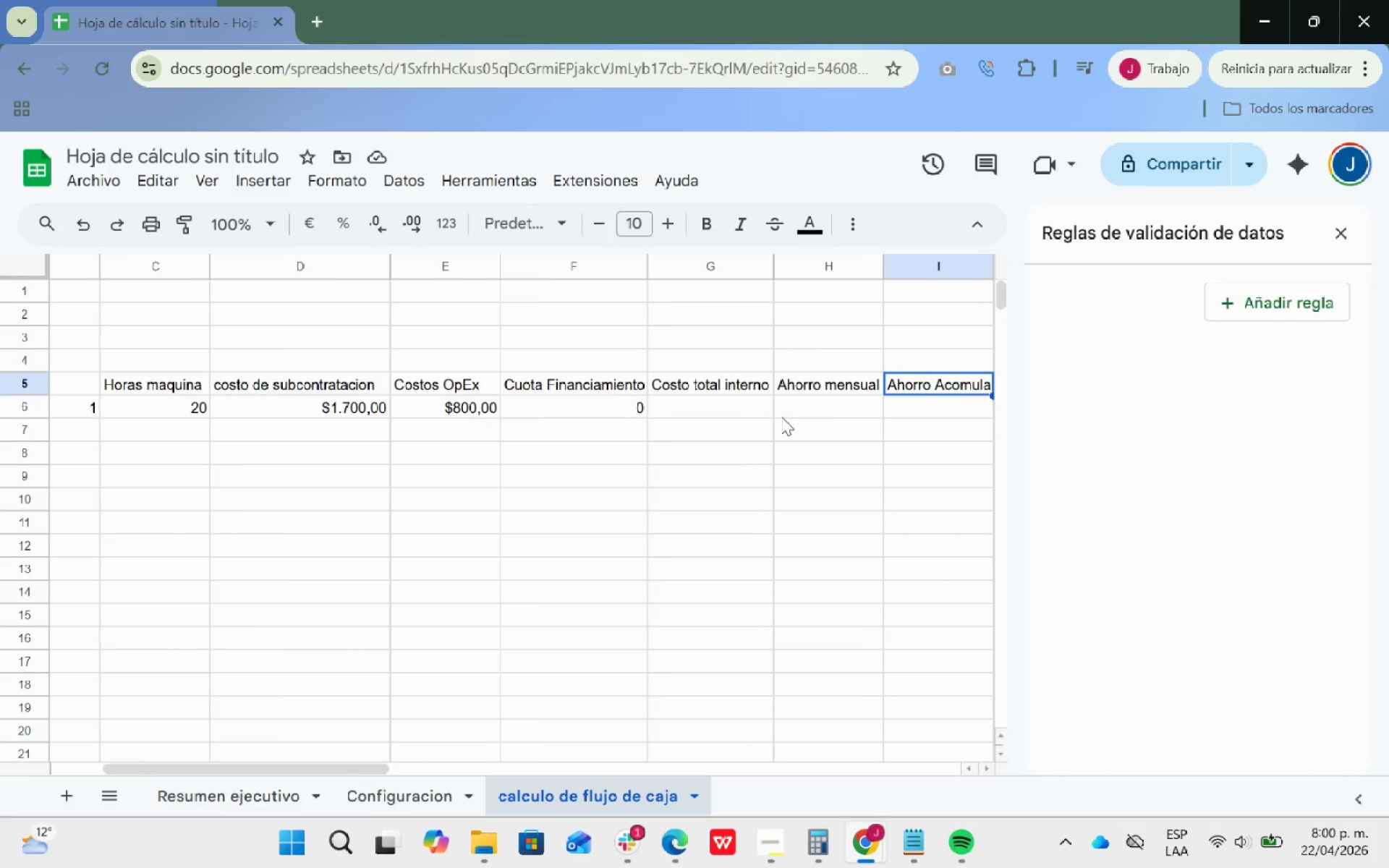 
key(ArrowRight)
 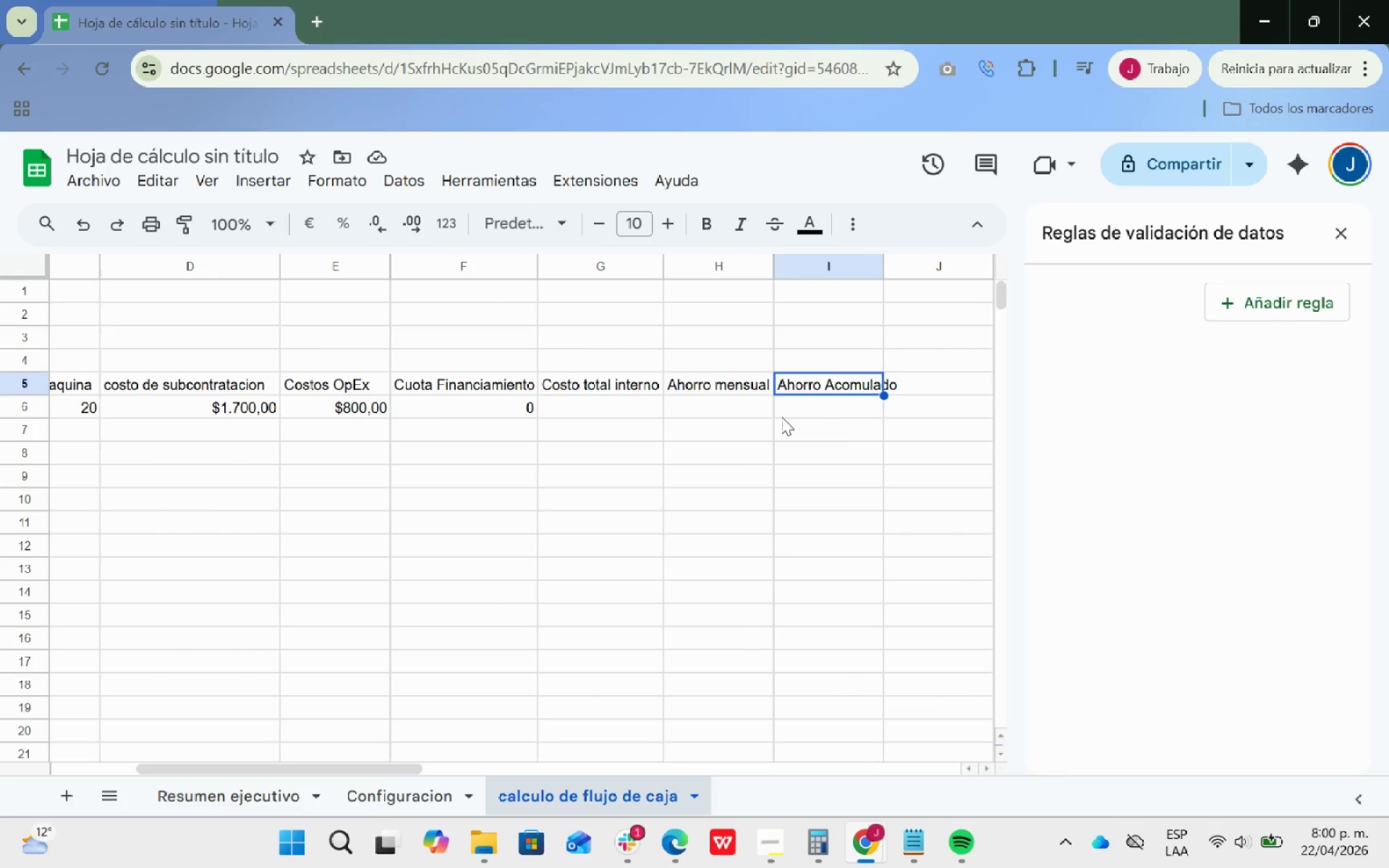 
key(ArrowLeft)
 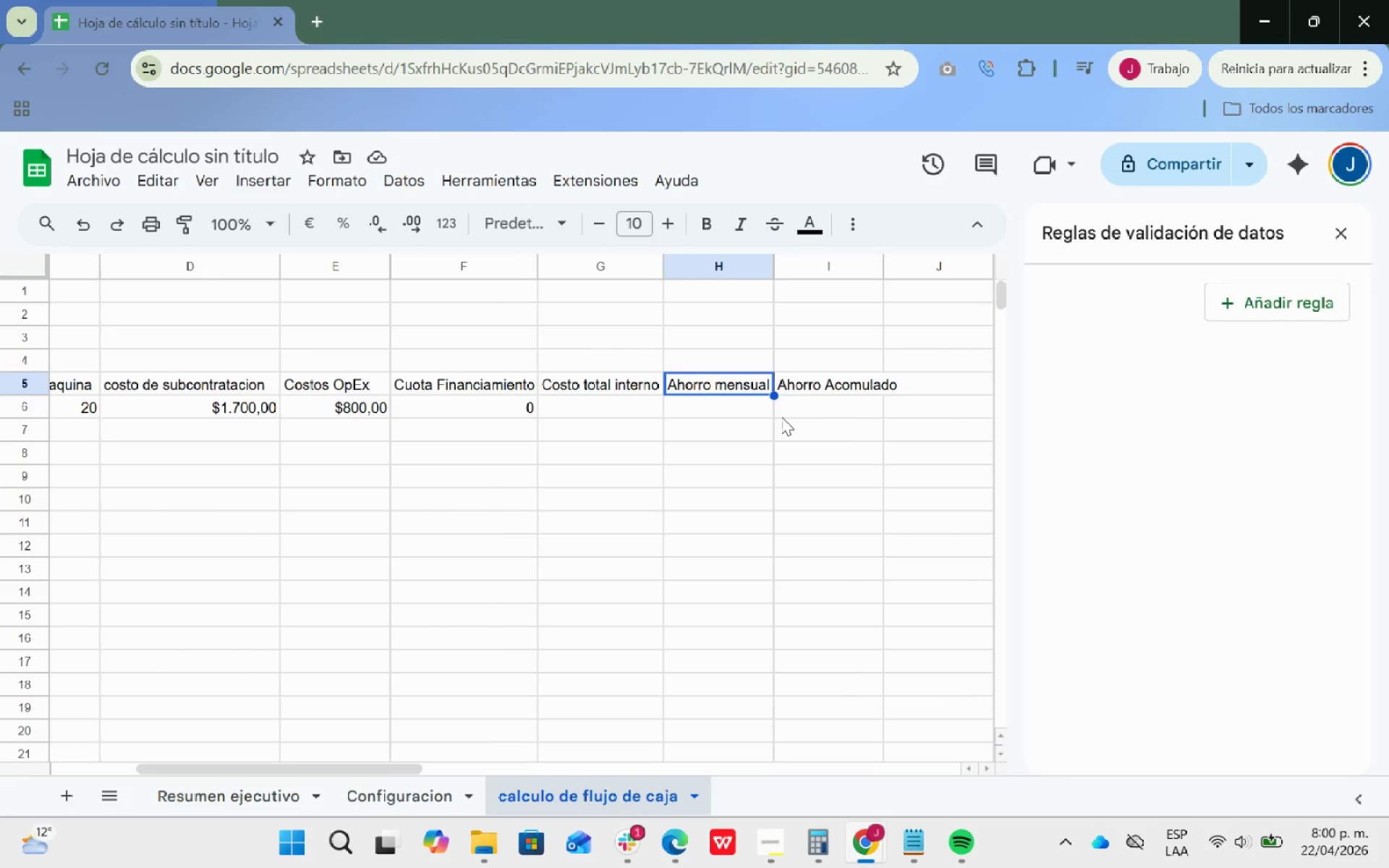 
key(ArrowLeft)
 